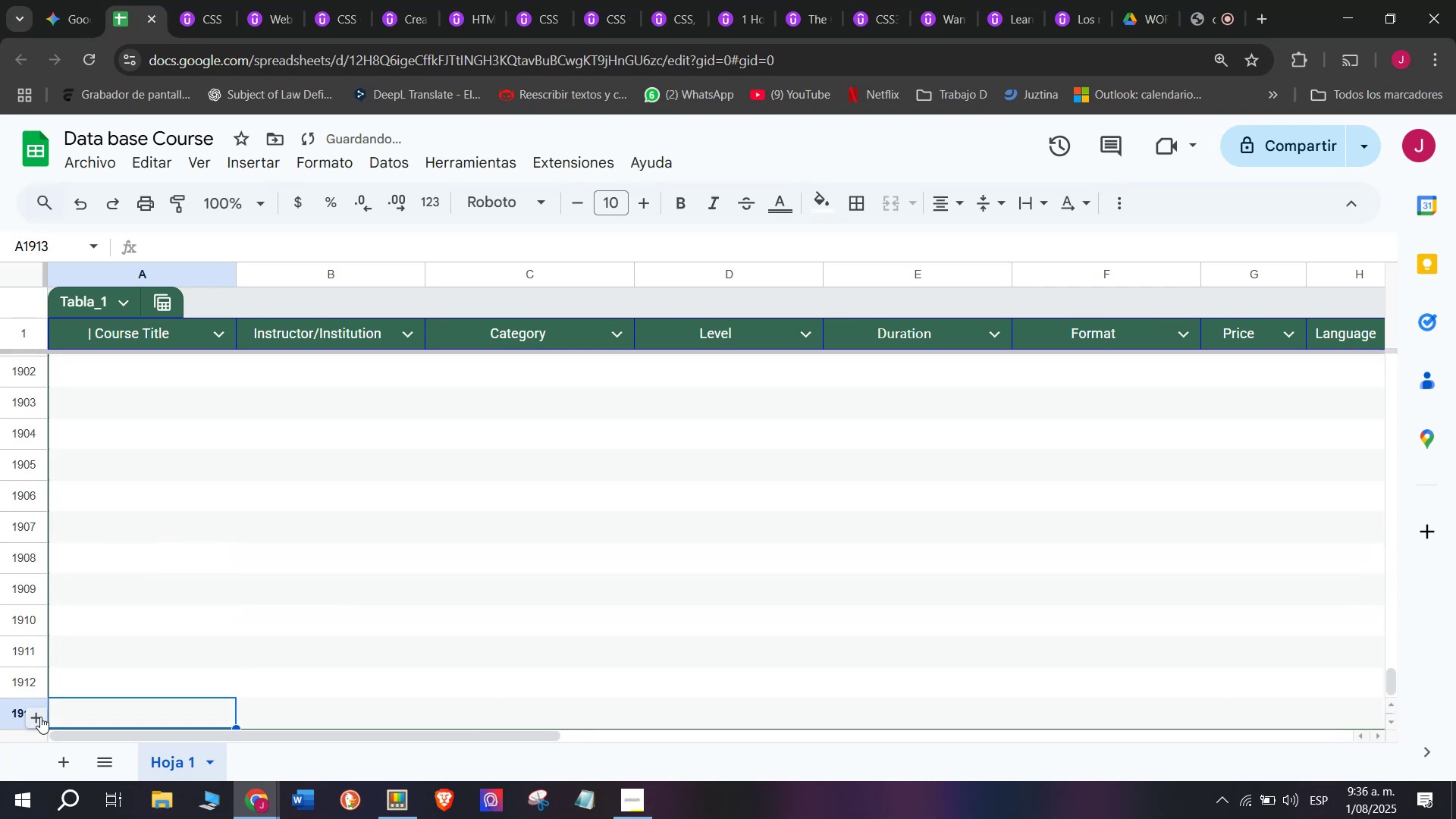 
triple_click([40, 717])
 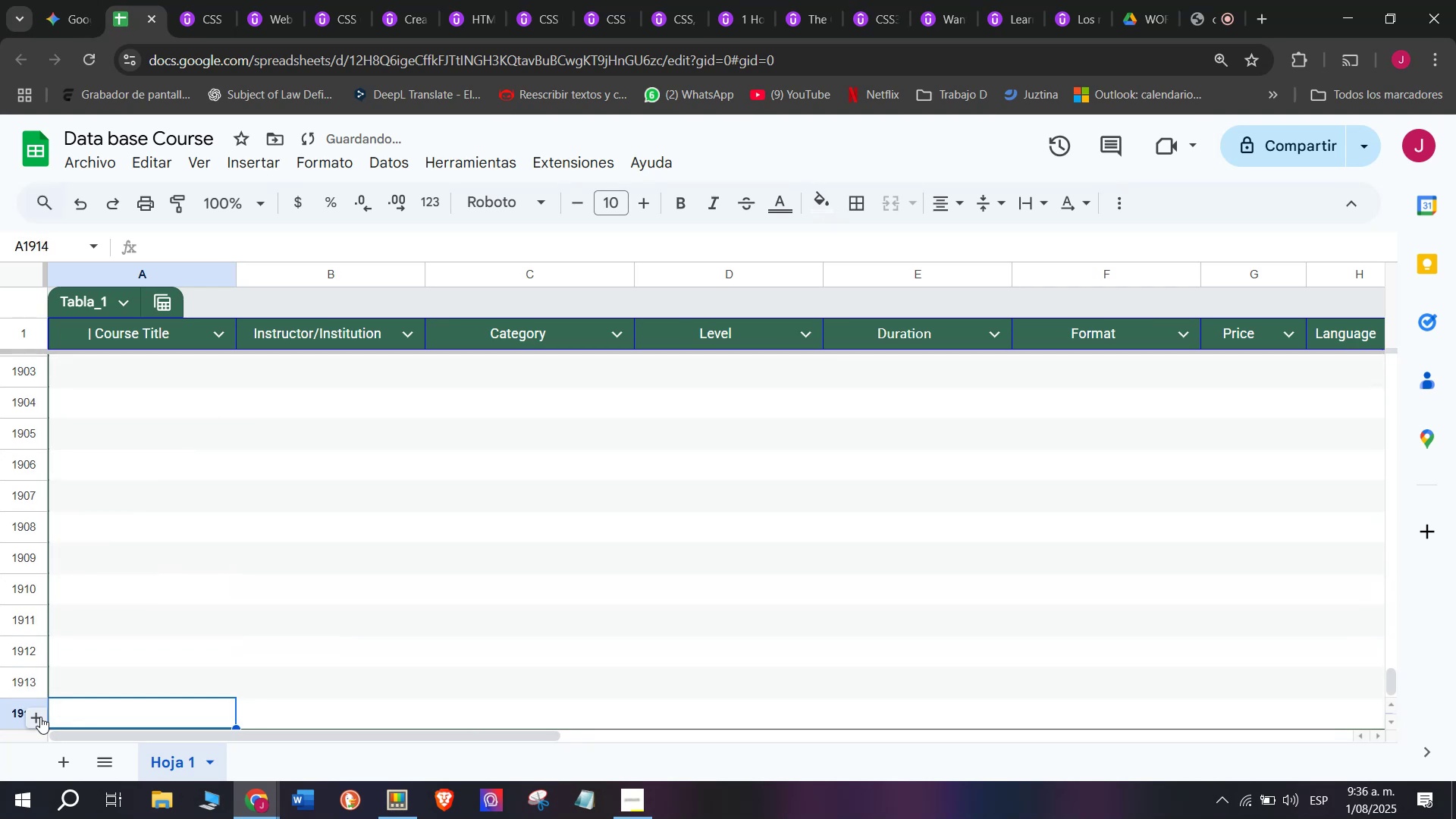 
triple_click([40, 717])
 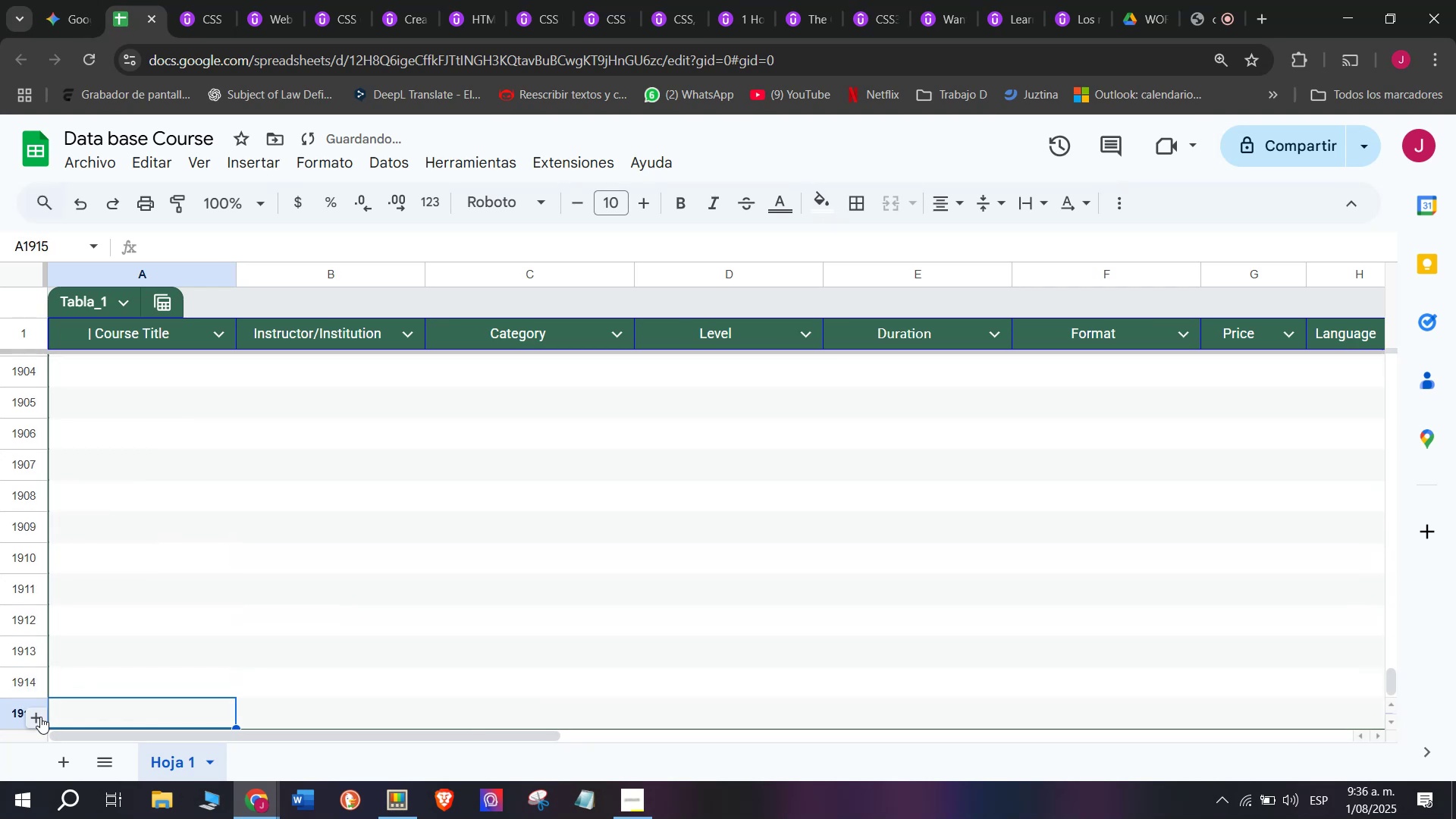 
triple_click([40, 717])
 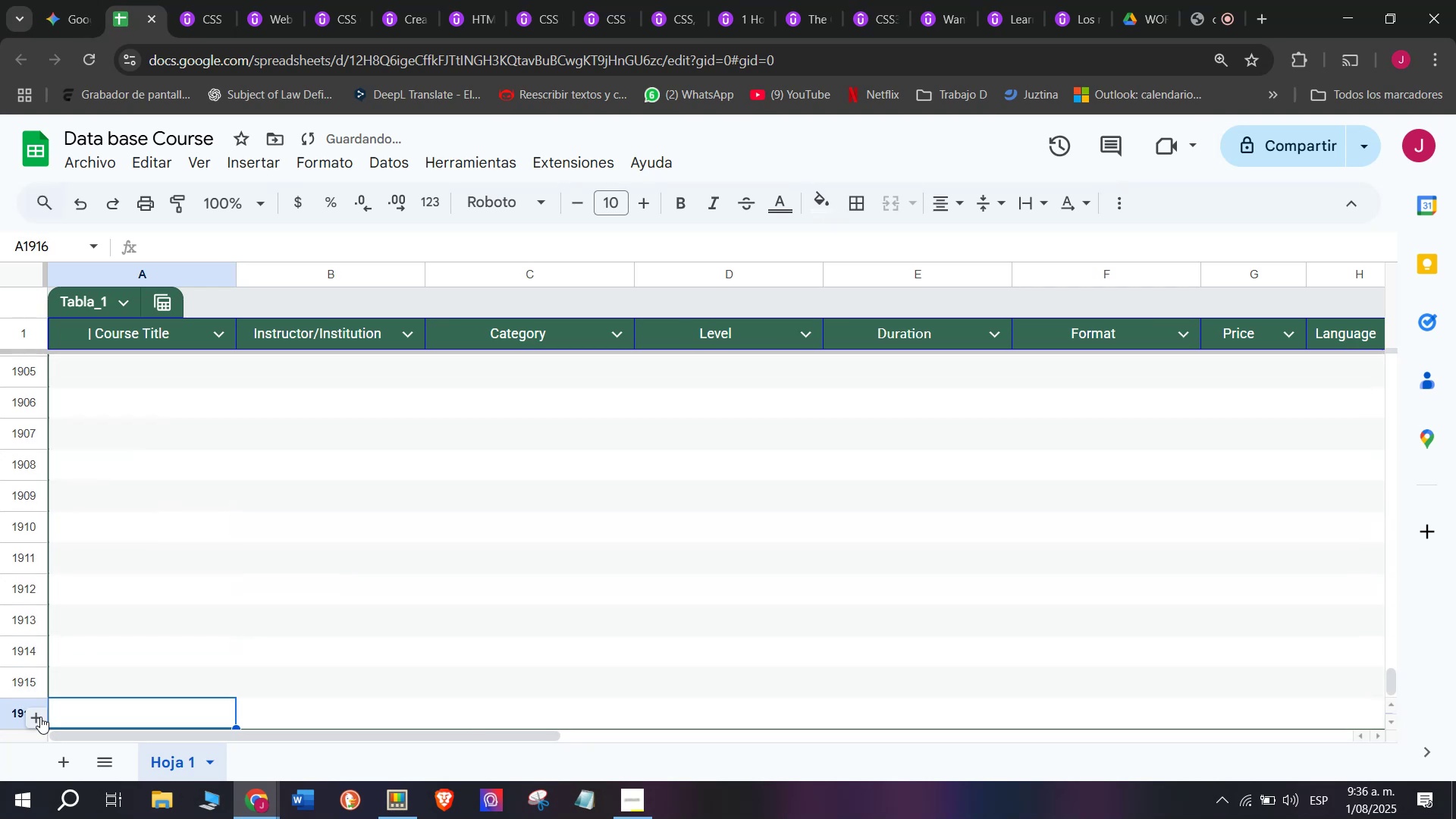 
triple_click([40, 717])
 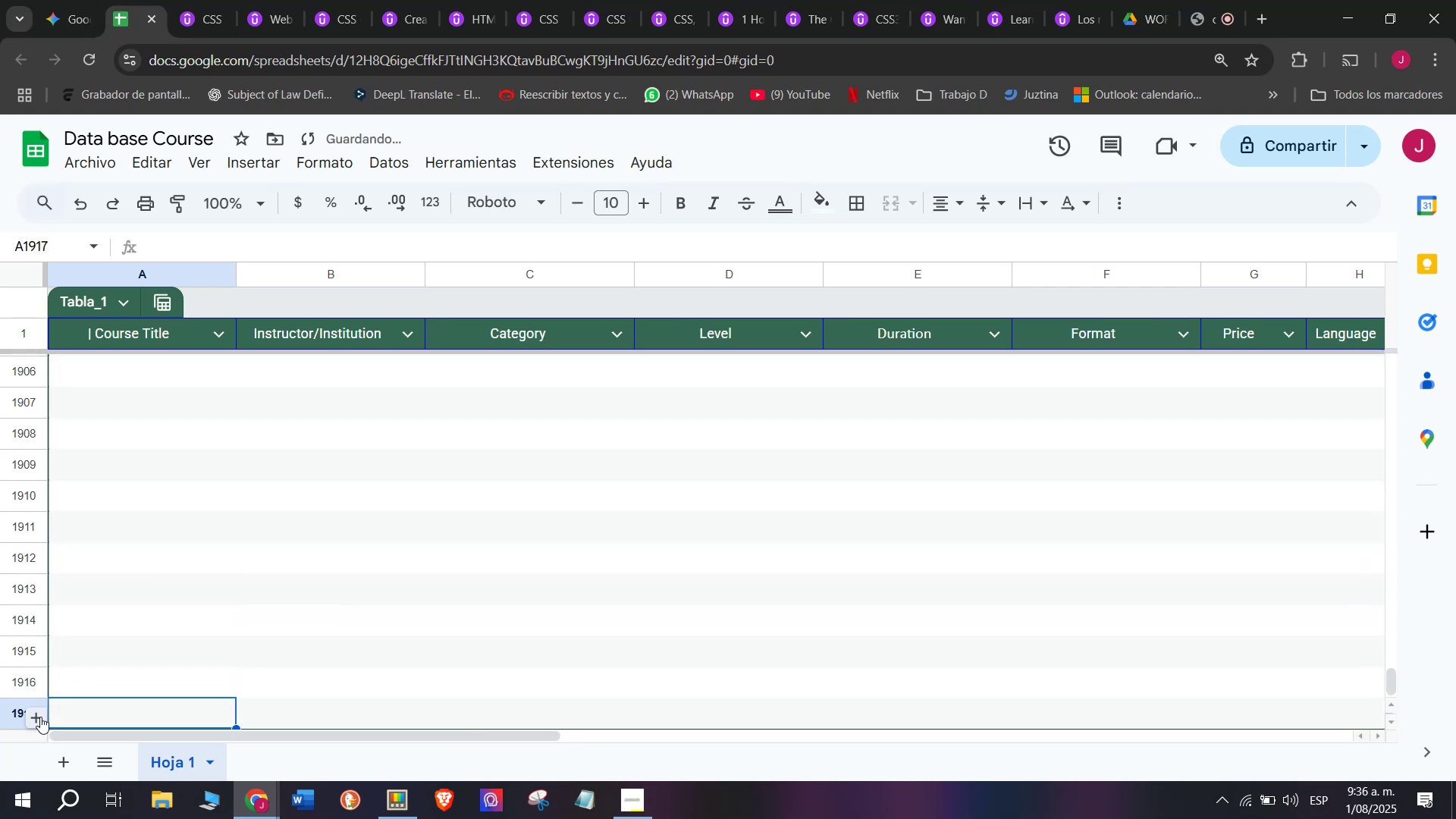 
triple_click([40, 717])
 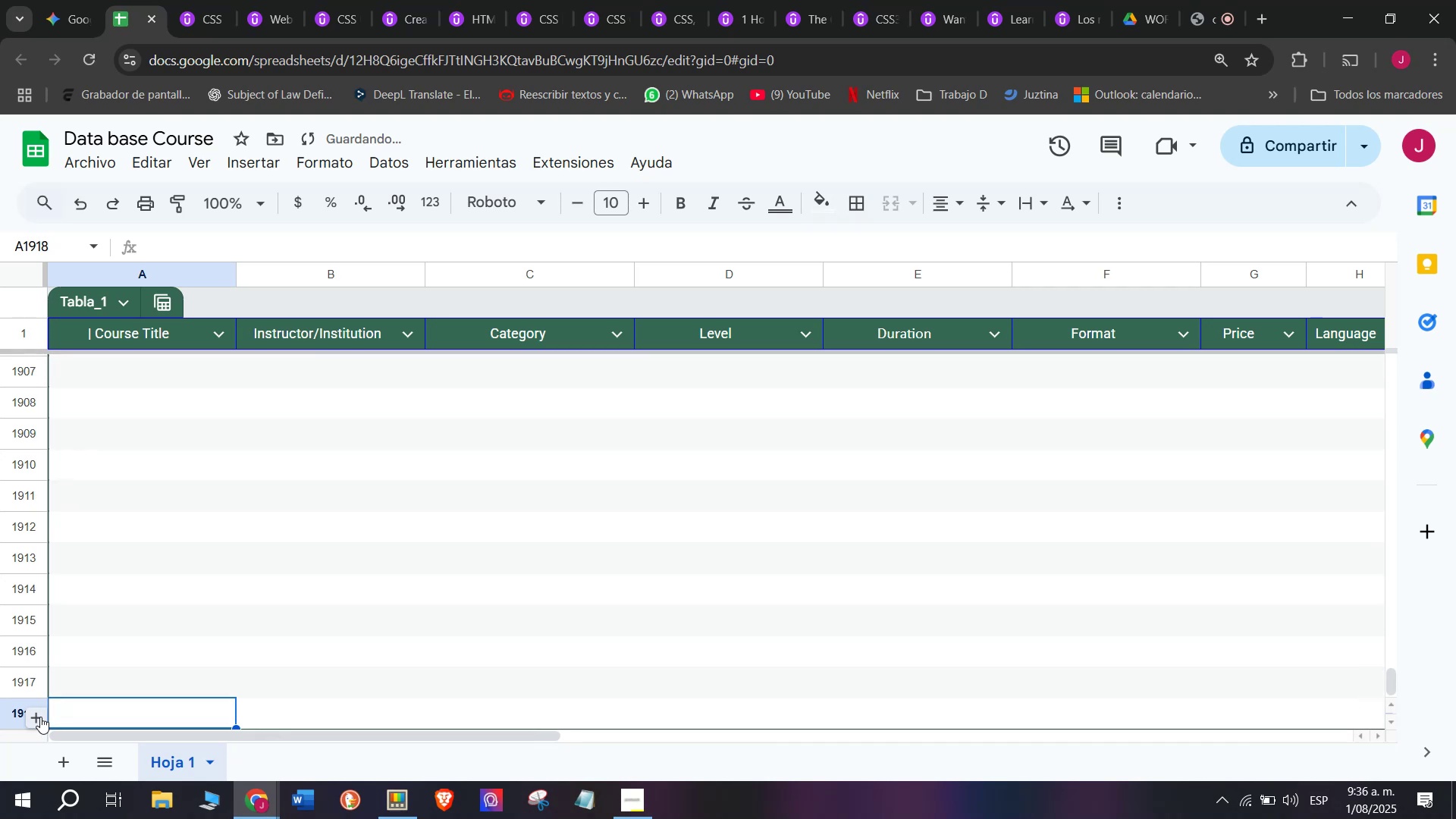 
triple_click([40, 717])
 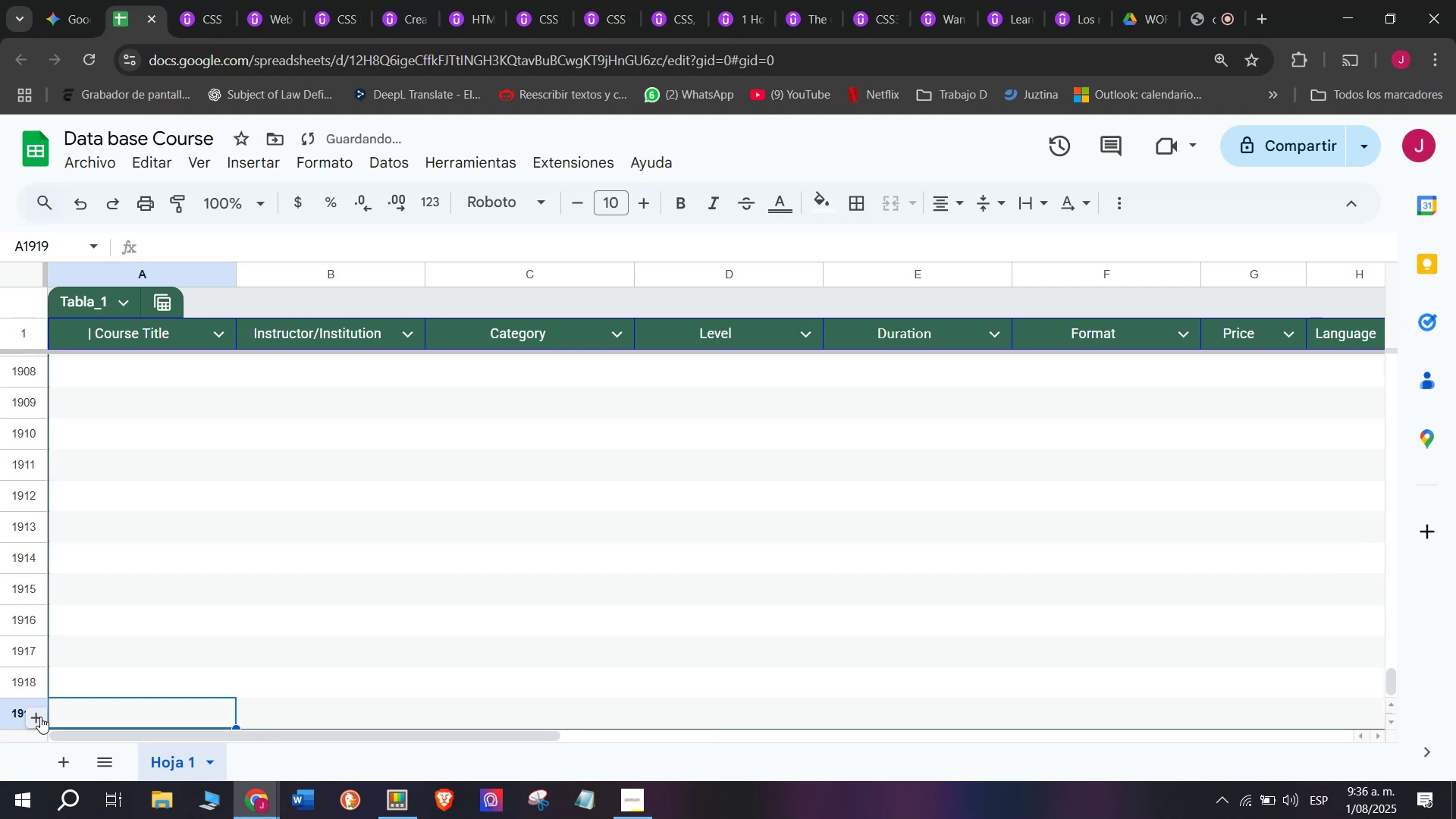 
triple_click([40, 717])
 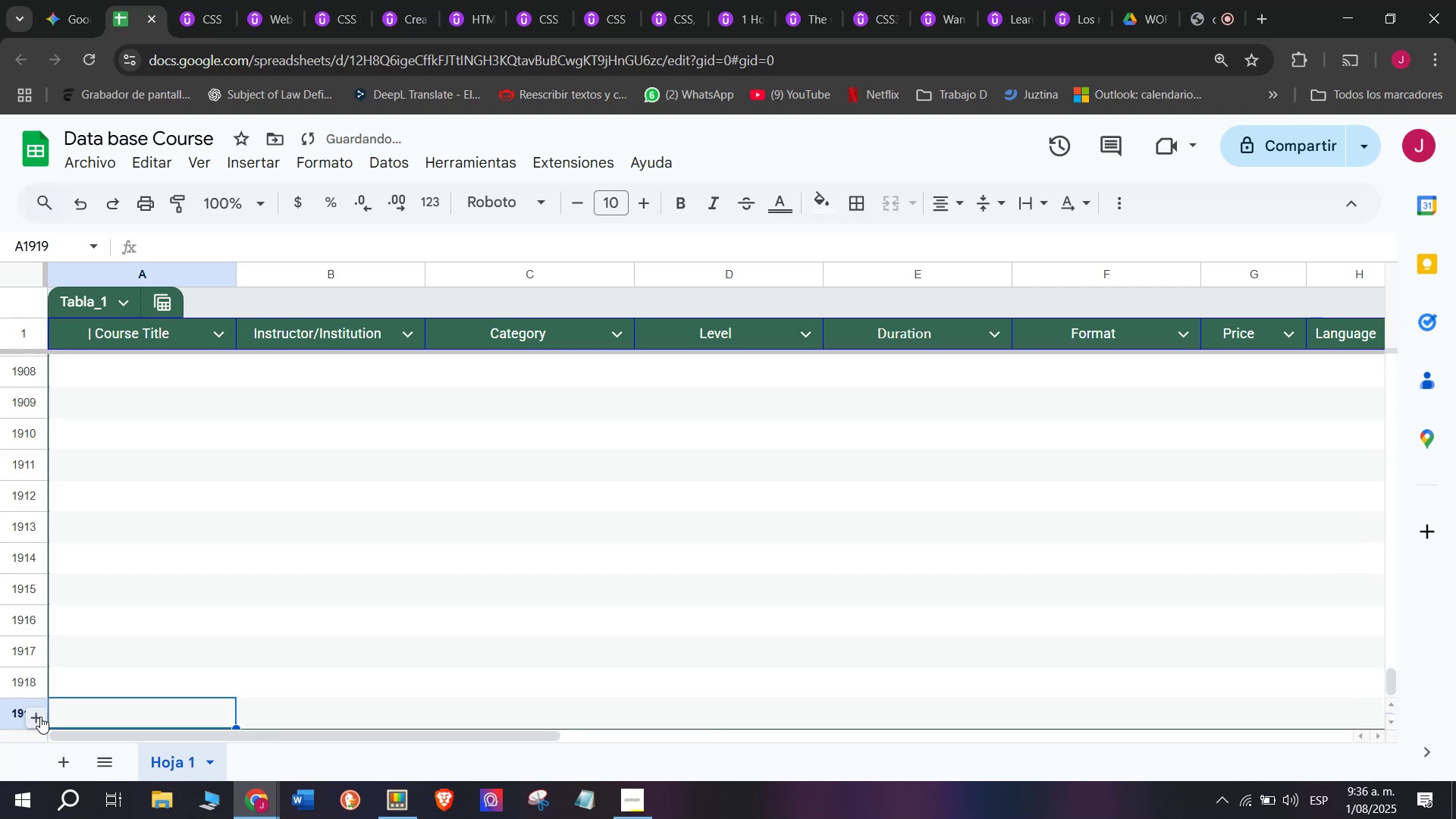 
triple_click([40, 717])
 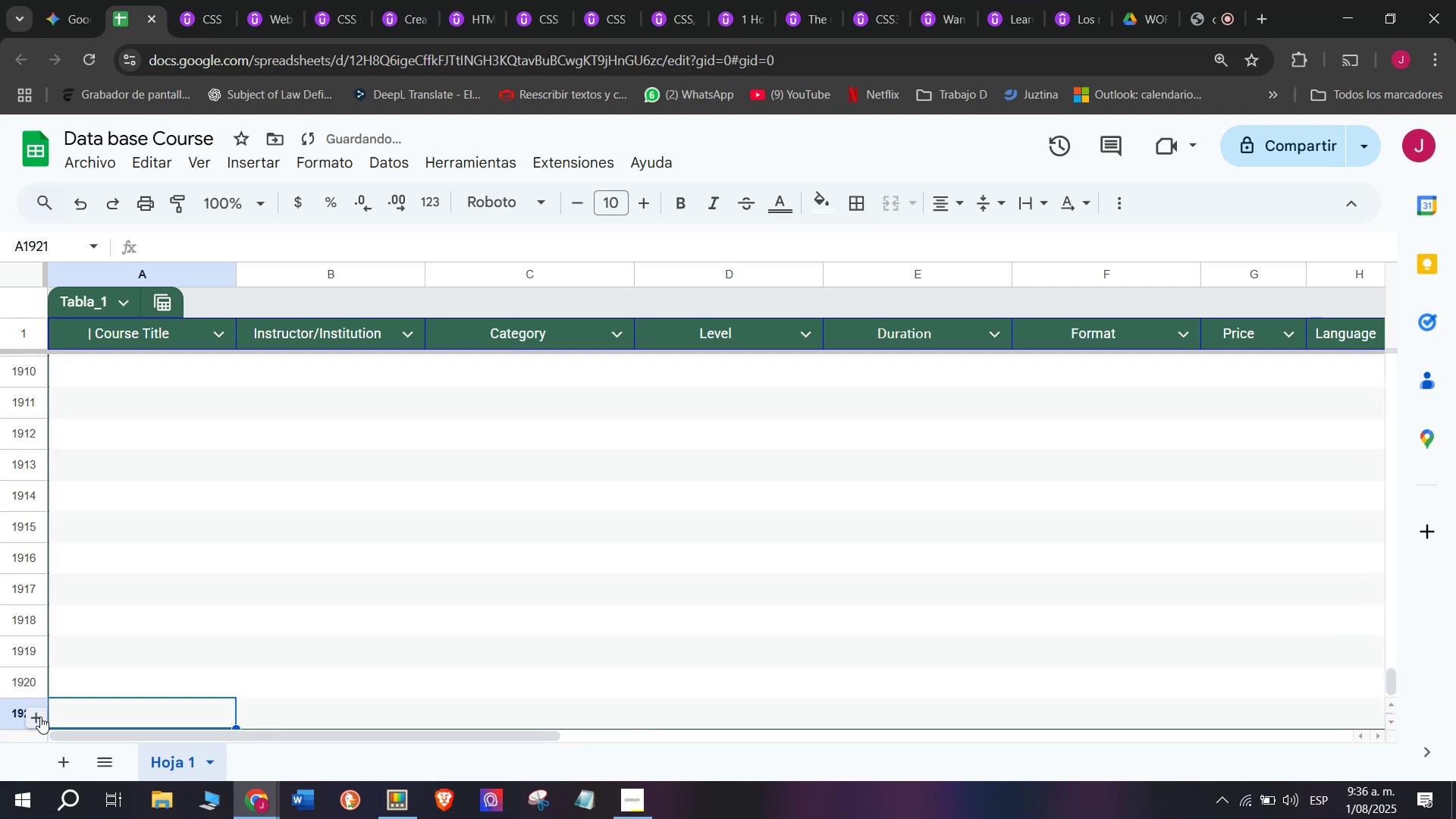 
triple_click([40, 717])
 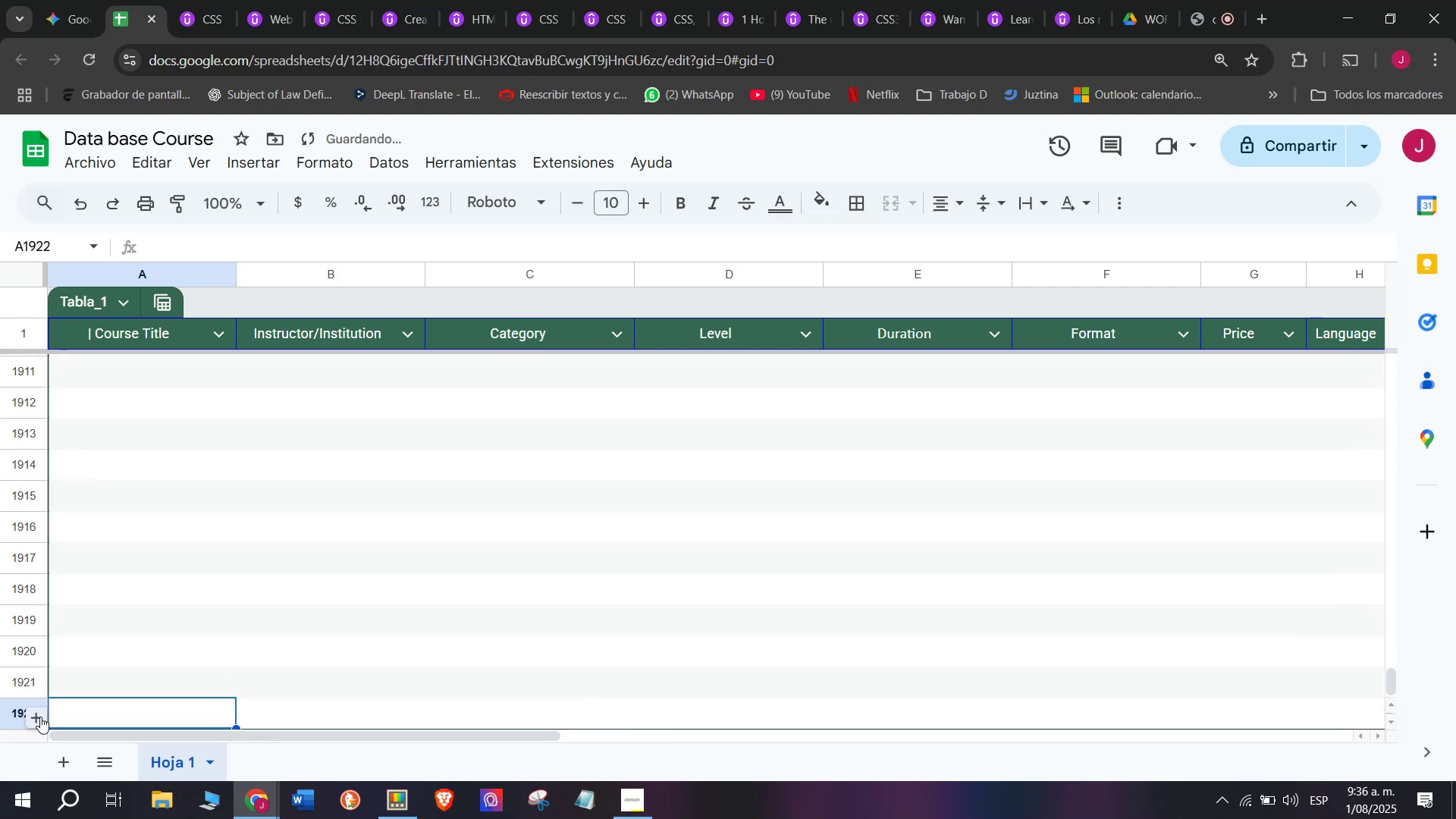 
triple_click([40, 717])
 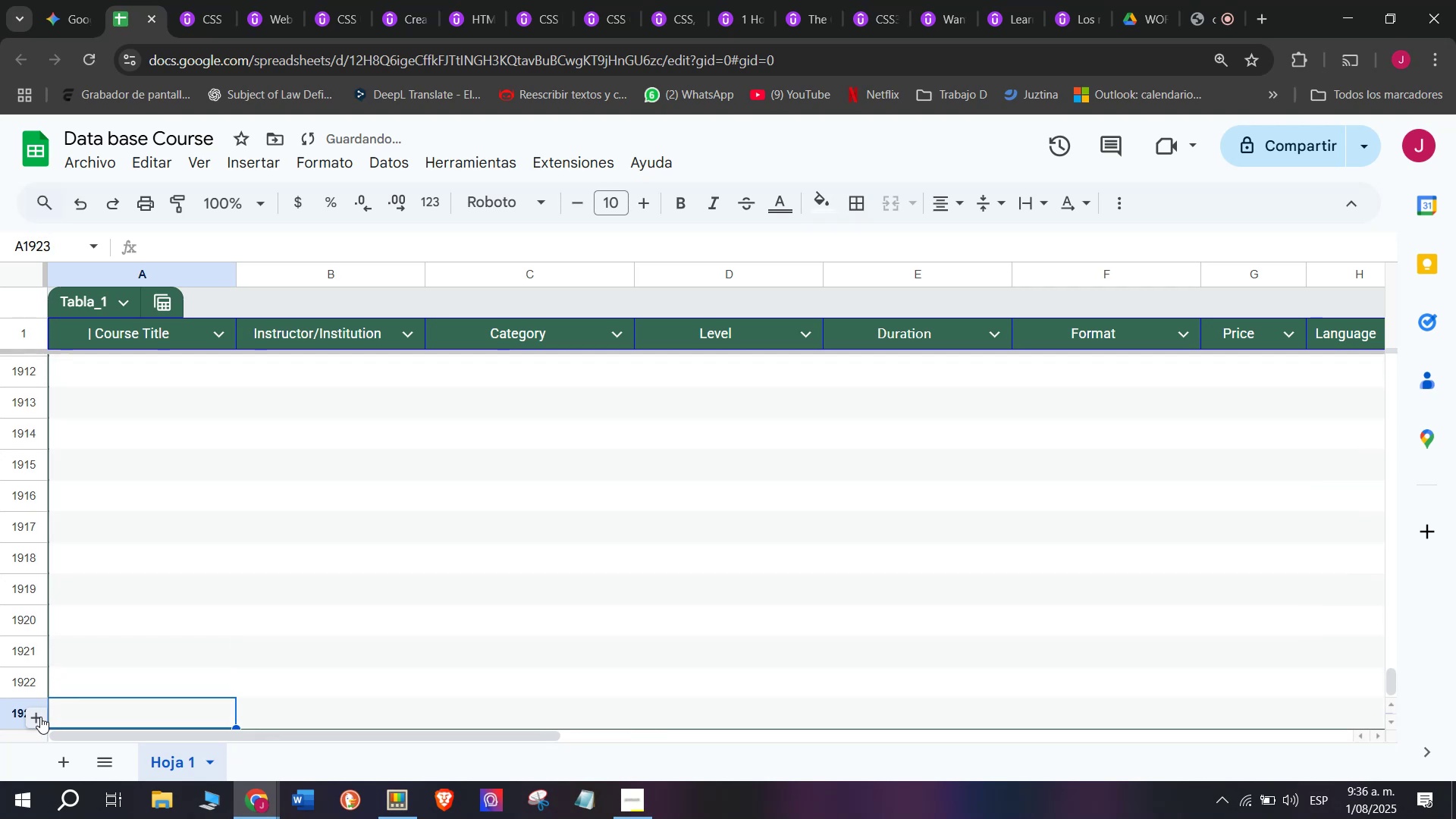 
triple_click([40, 717])
 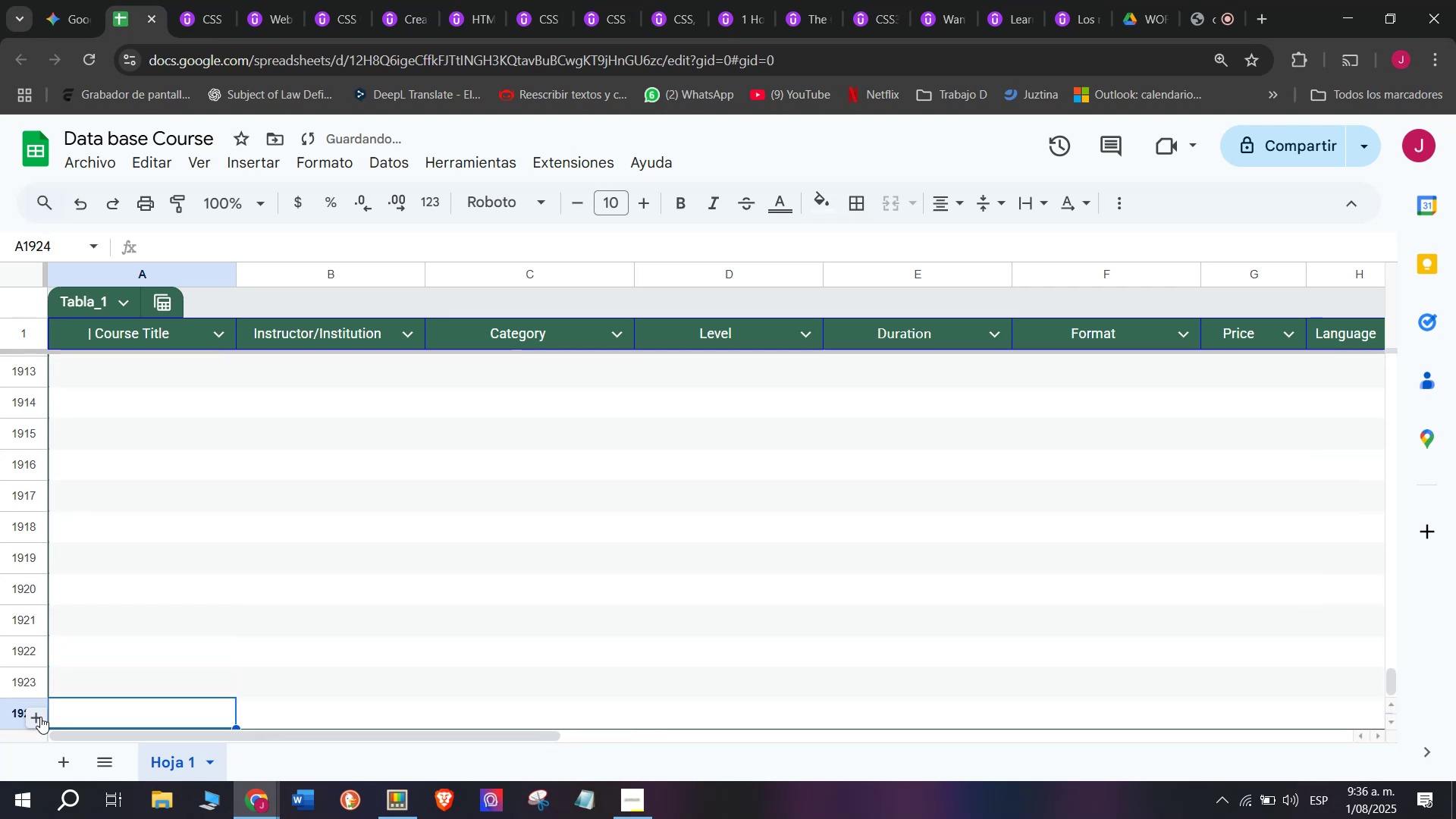 
triple_click([40, 717])
 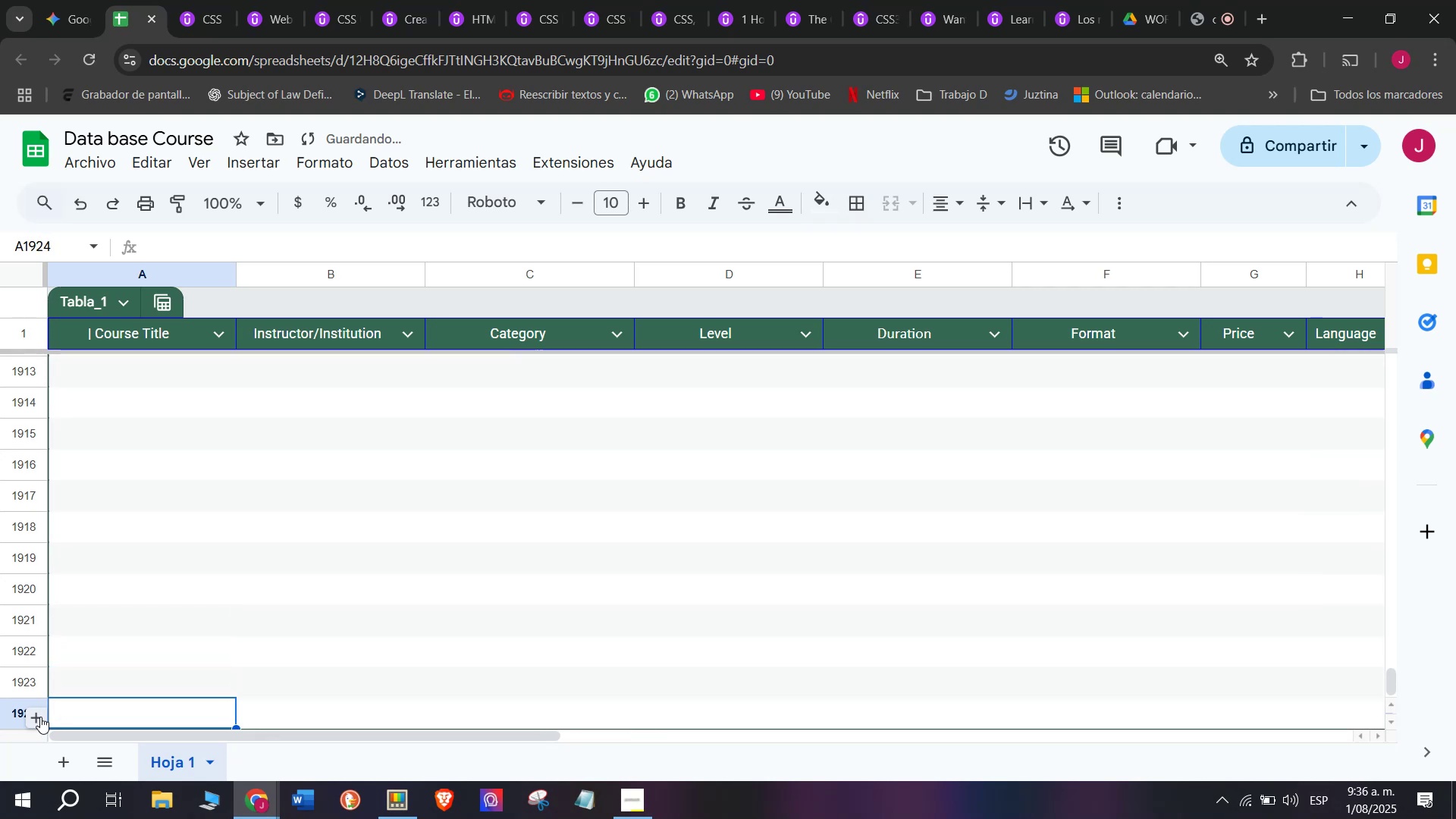 
triple_click([40, 717])
 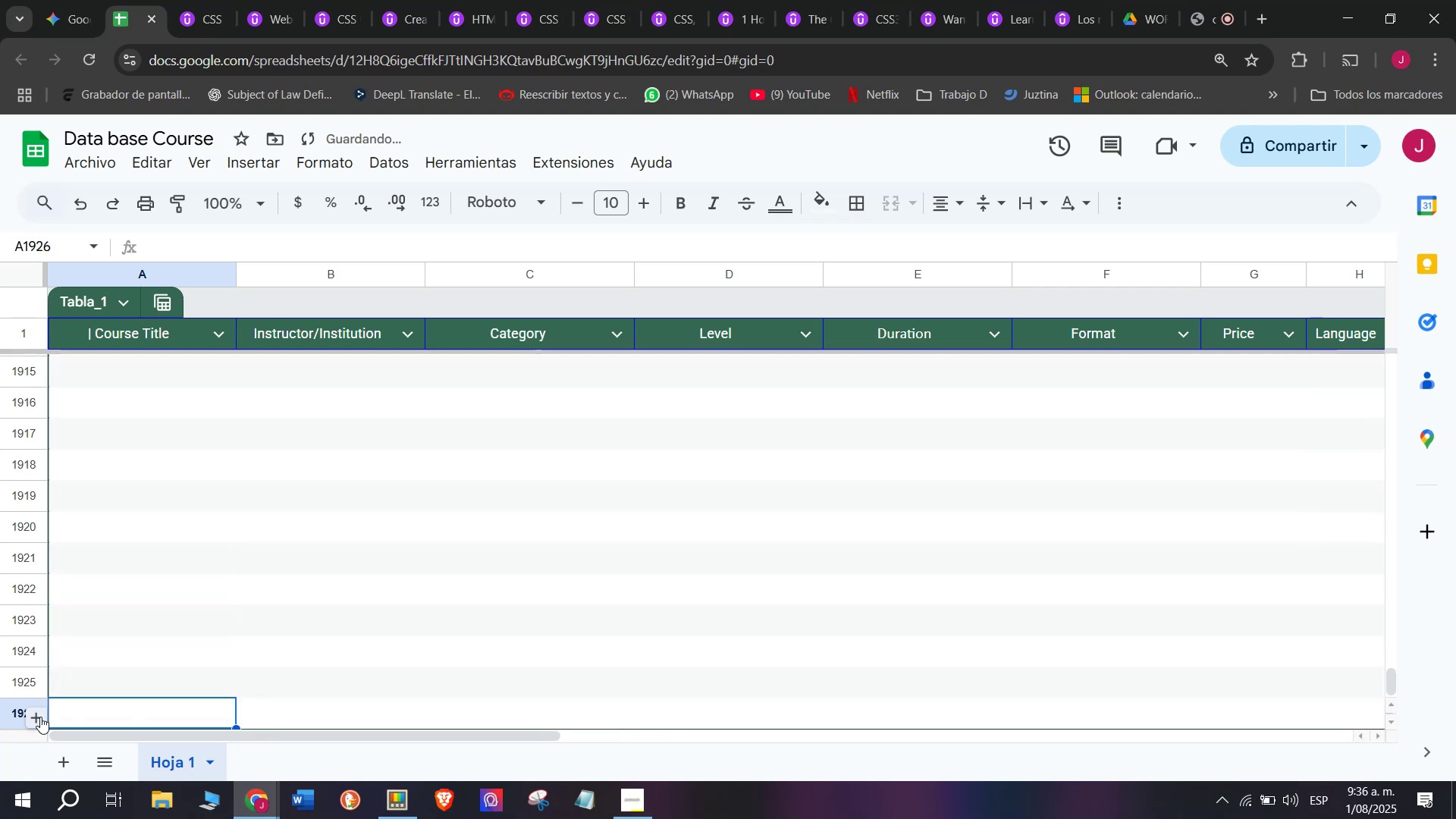 
triple_click([40, 717])
 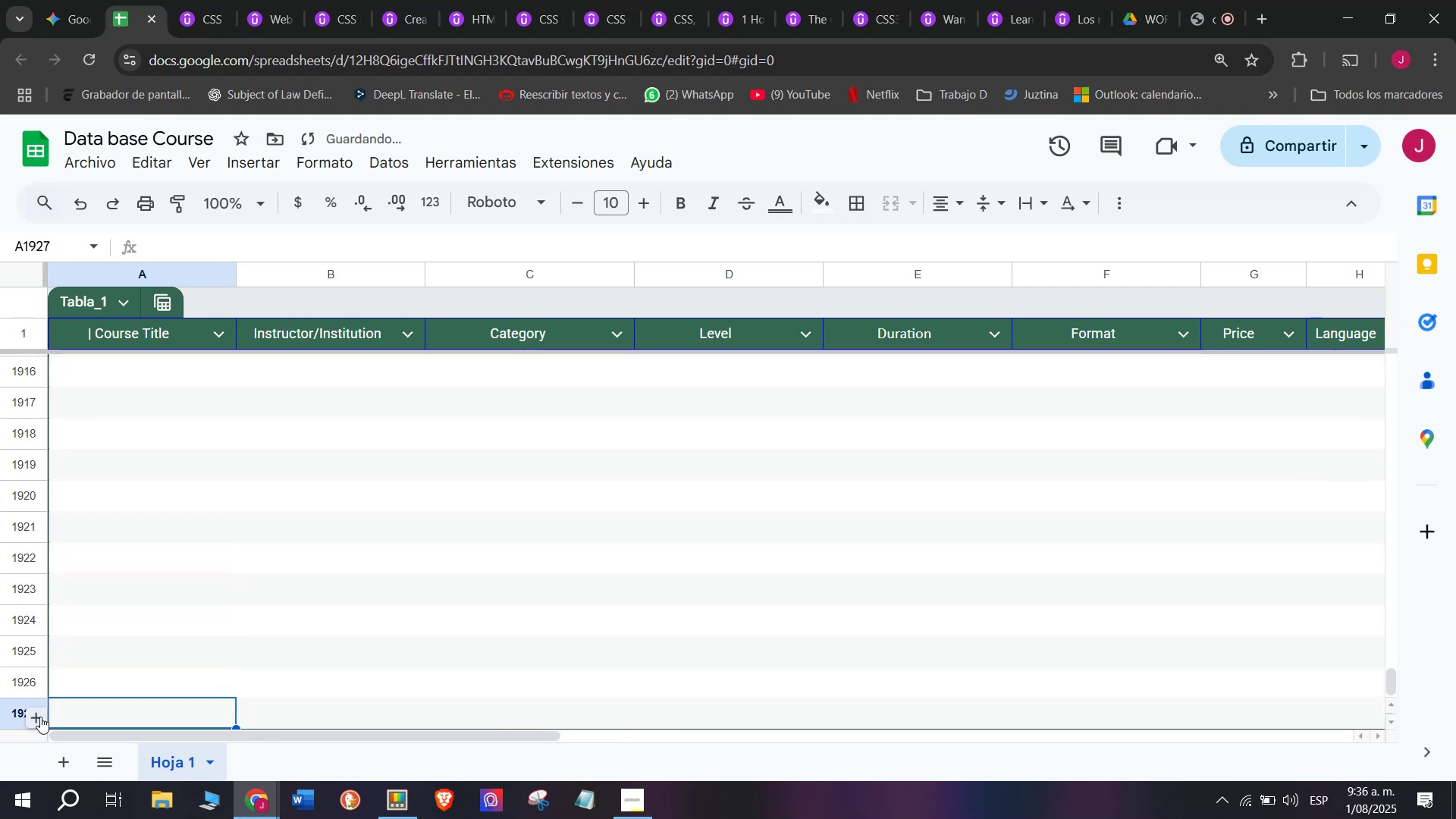 
triple_click([40, 717])
 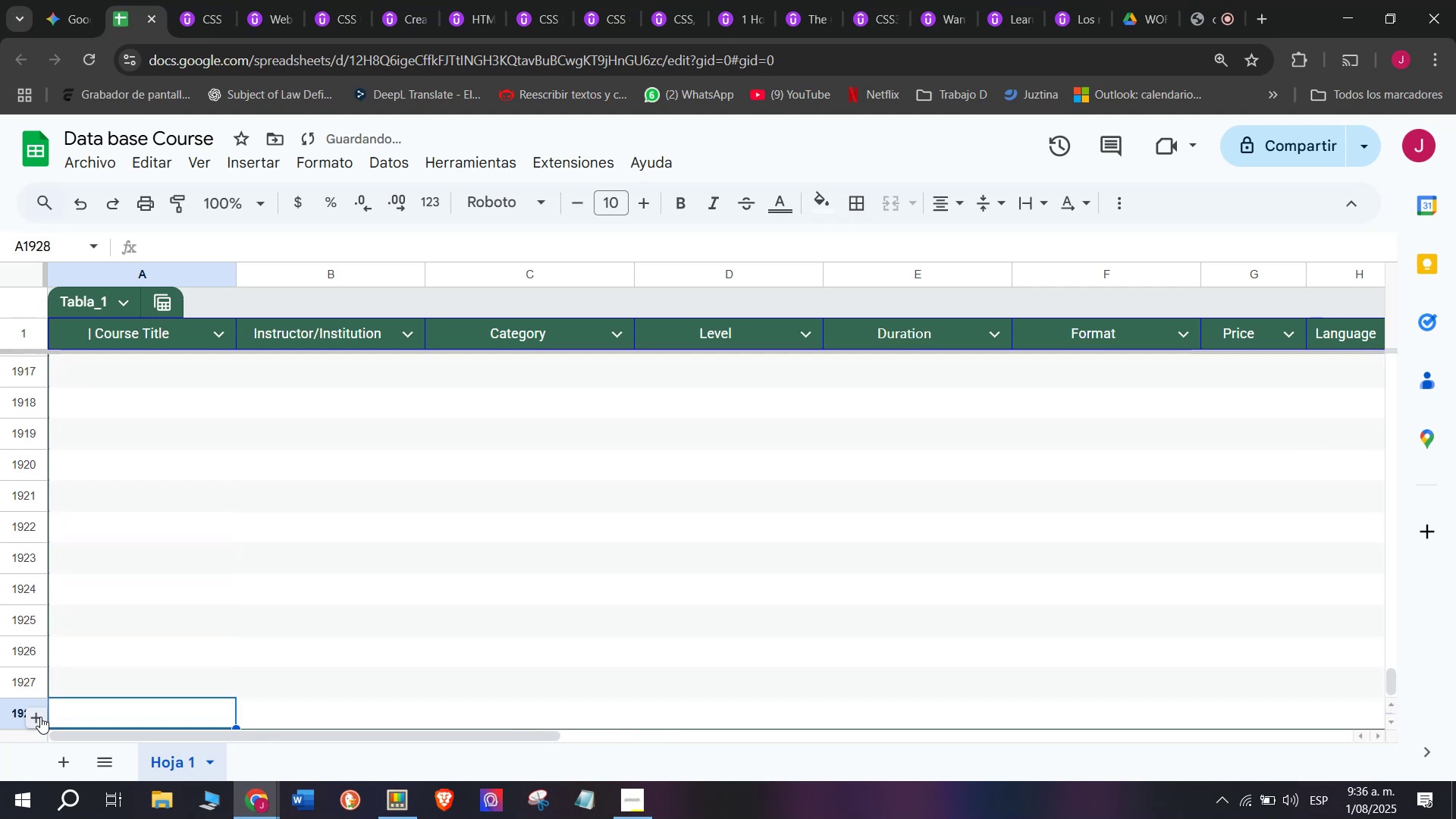 
triple_click([40, 717])
 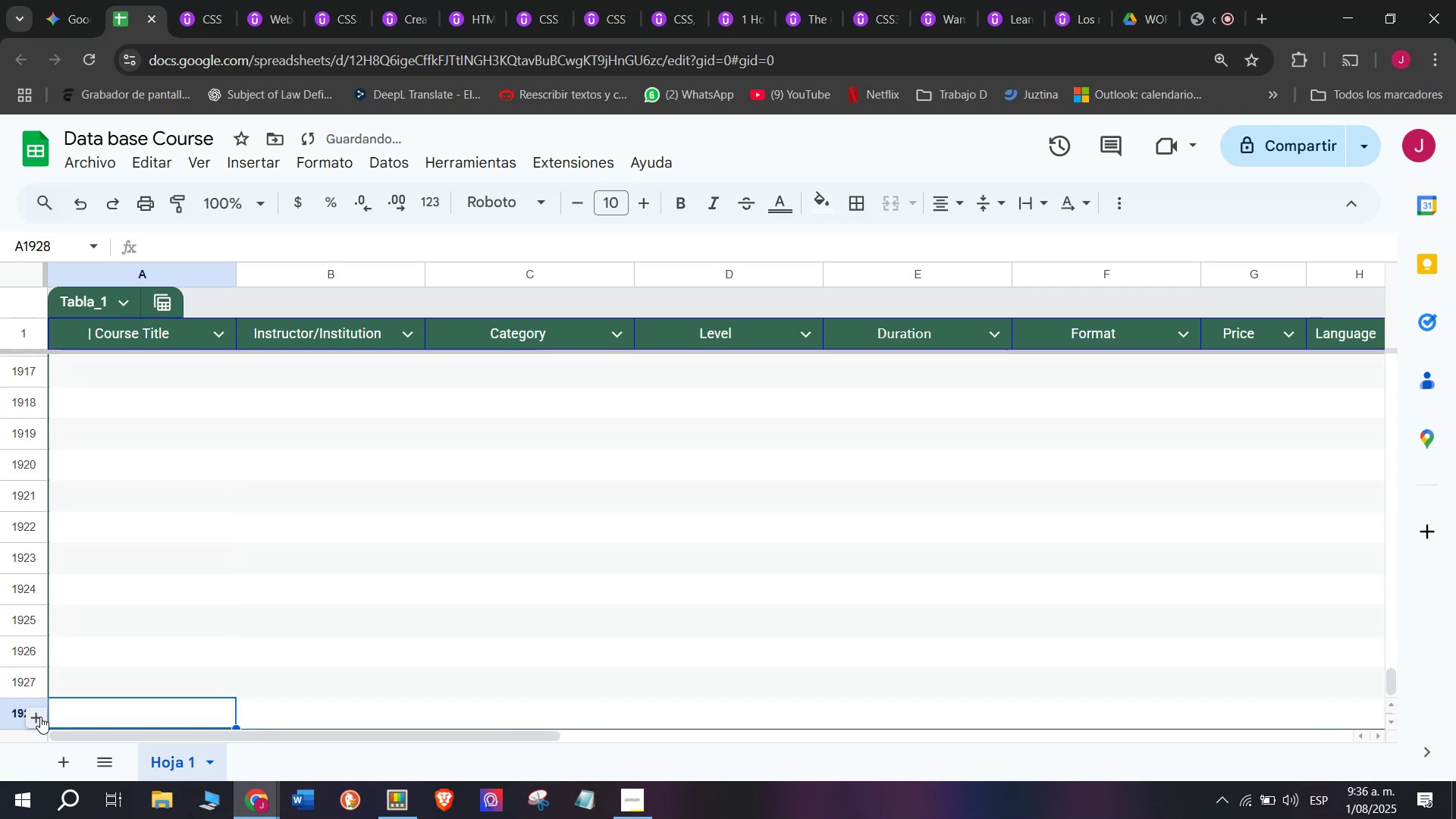 
triple_click([40, 717])
 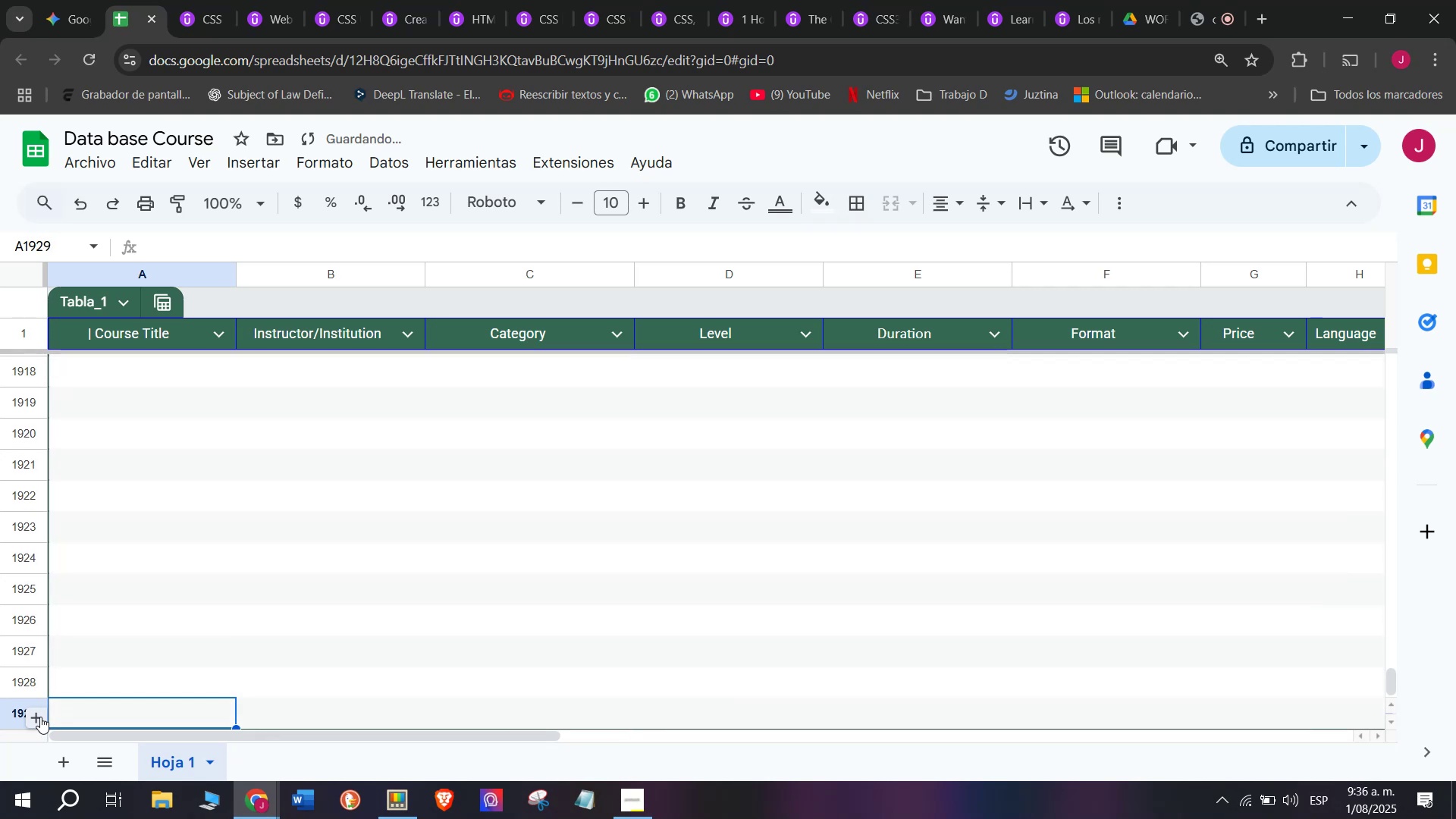 
triple_click([40, 717])
 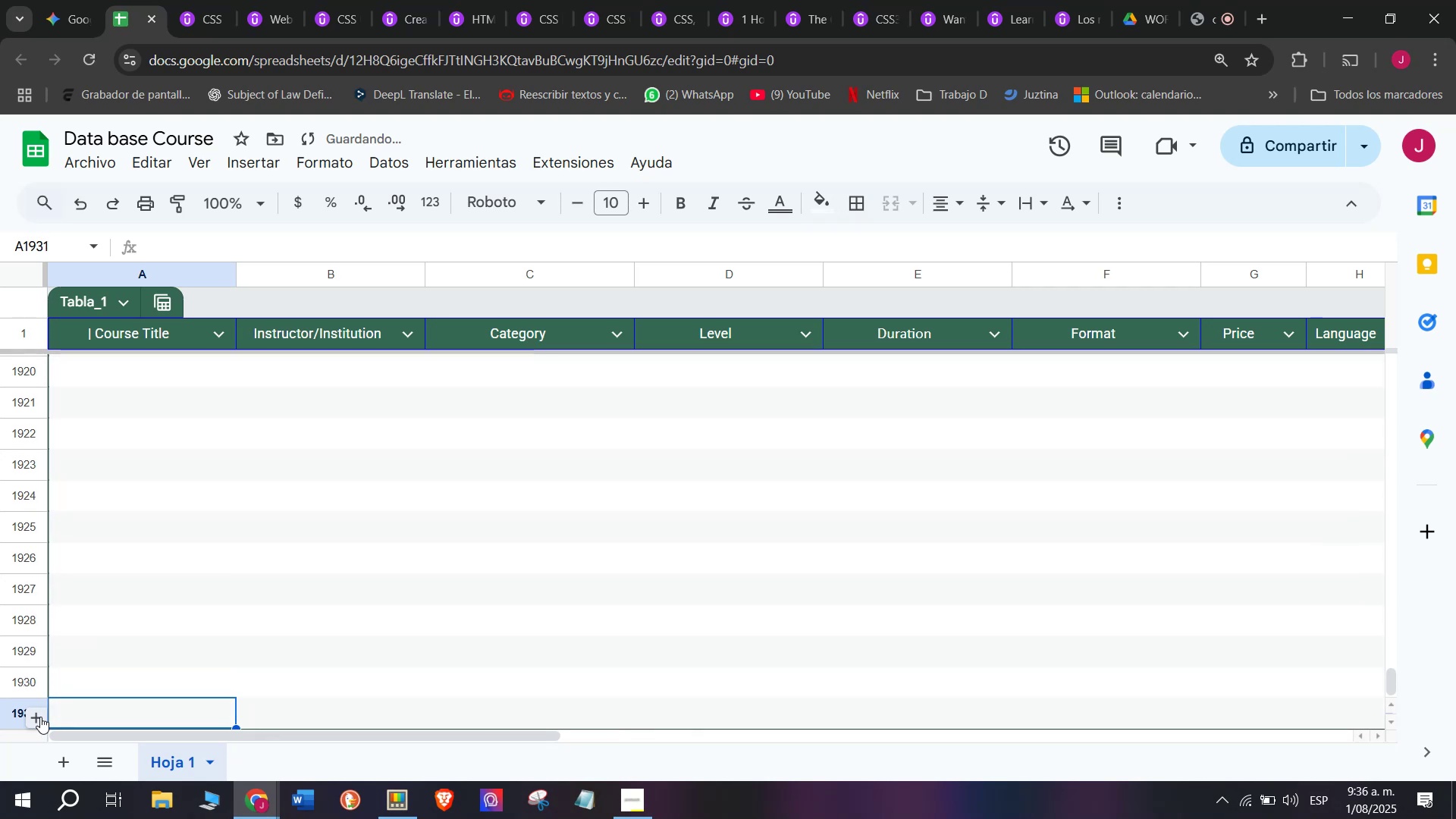 
triple_click([40, 717])
 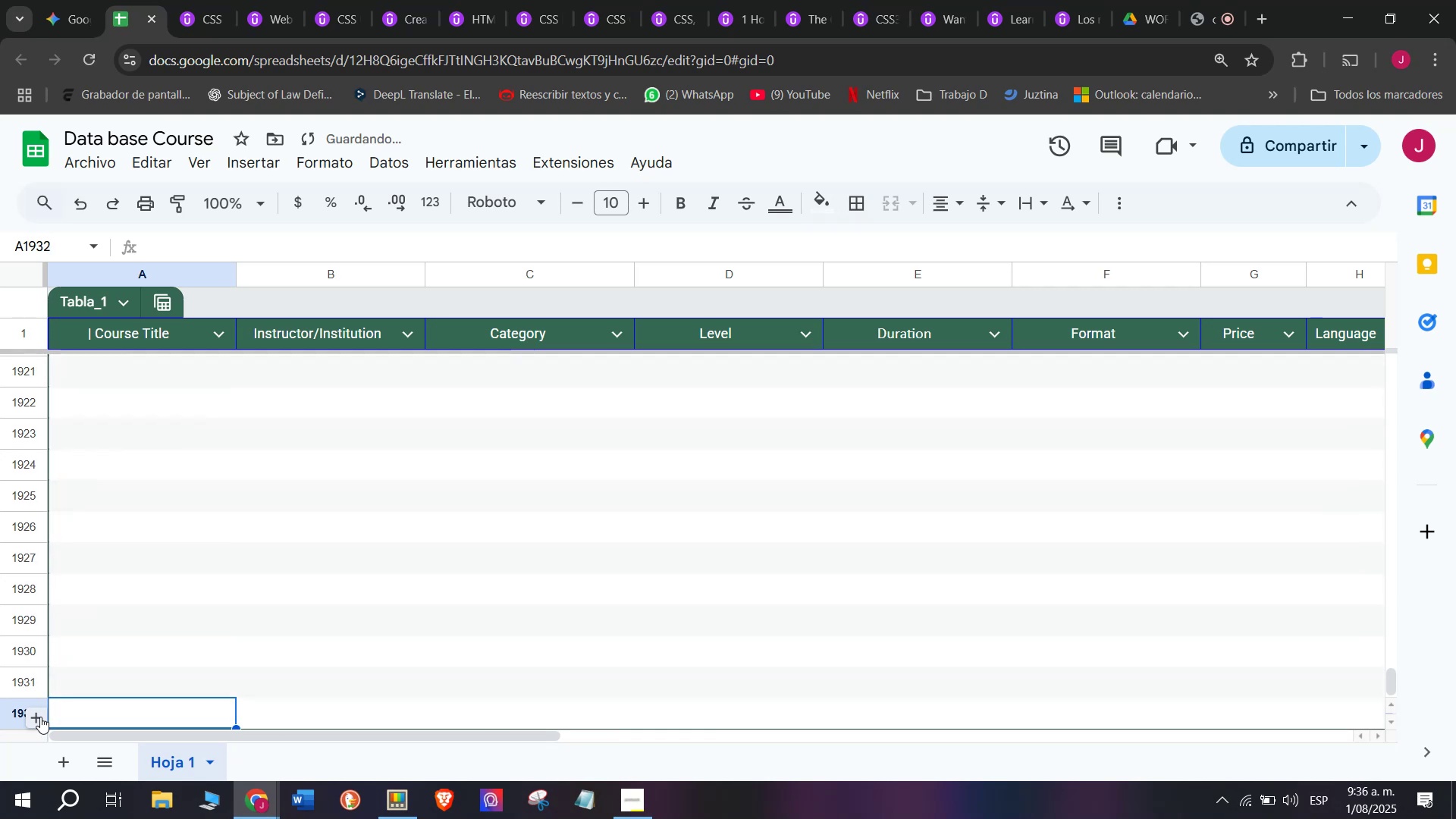 
triple_click([40, 717])
 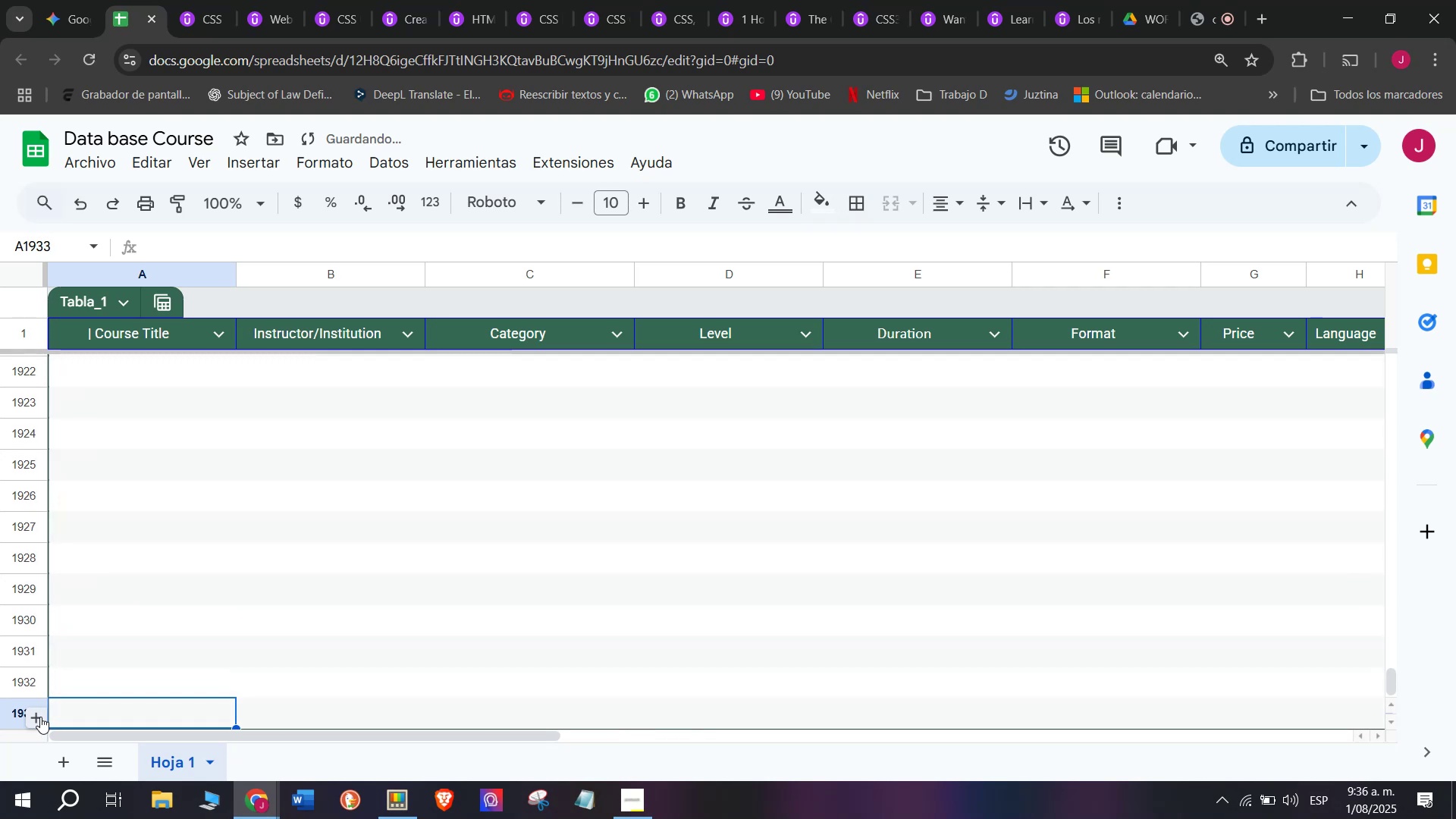 
triple_click([40, 717])
 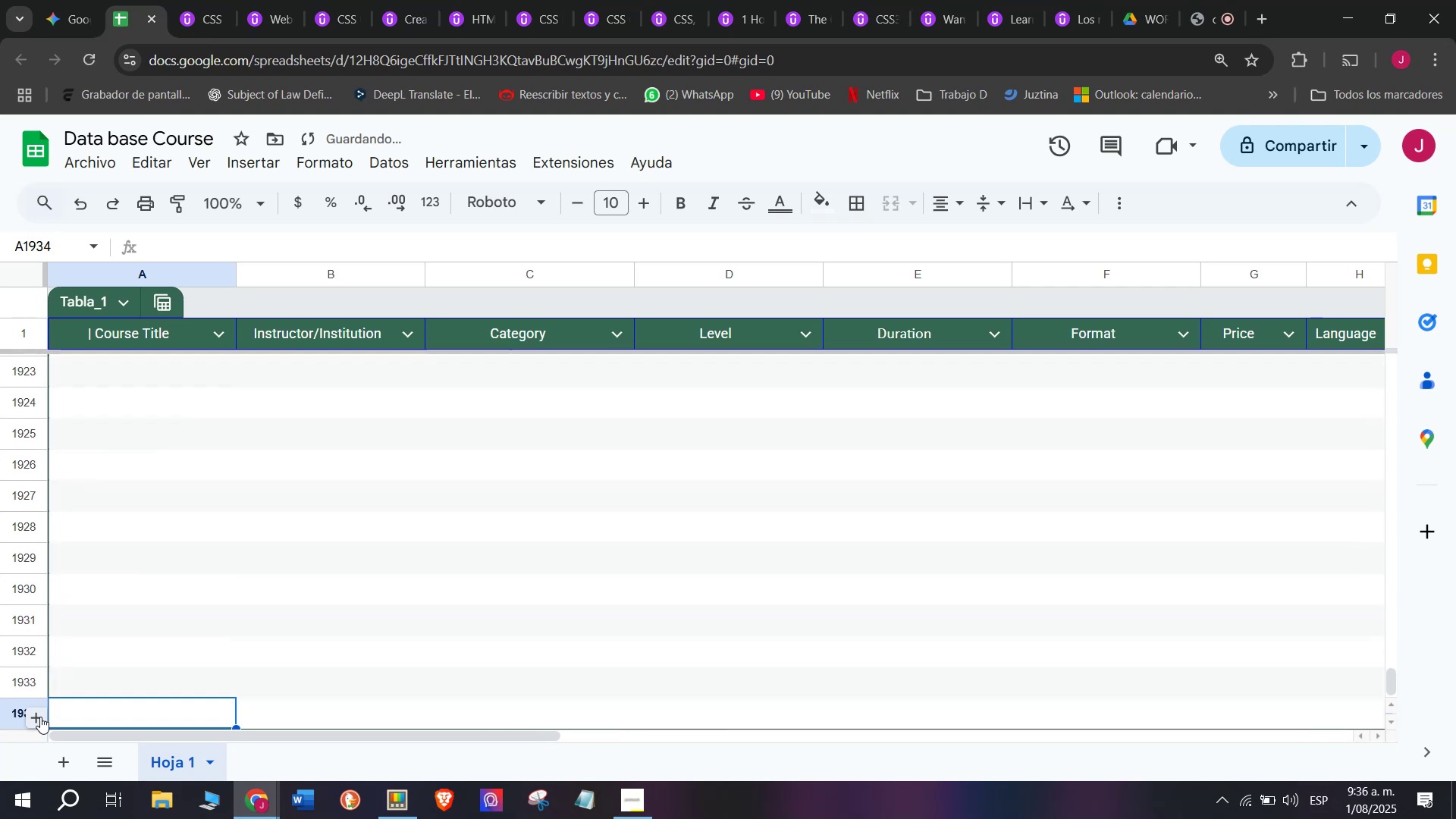 
triple_click([40, 717])
 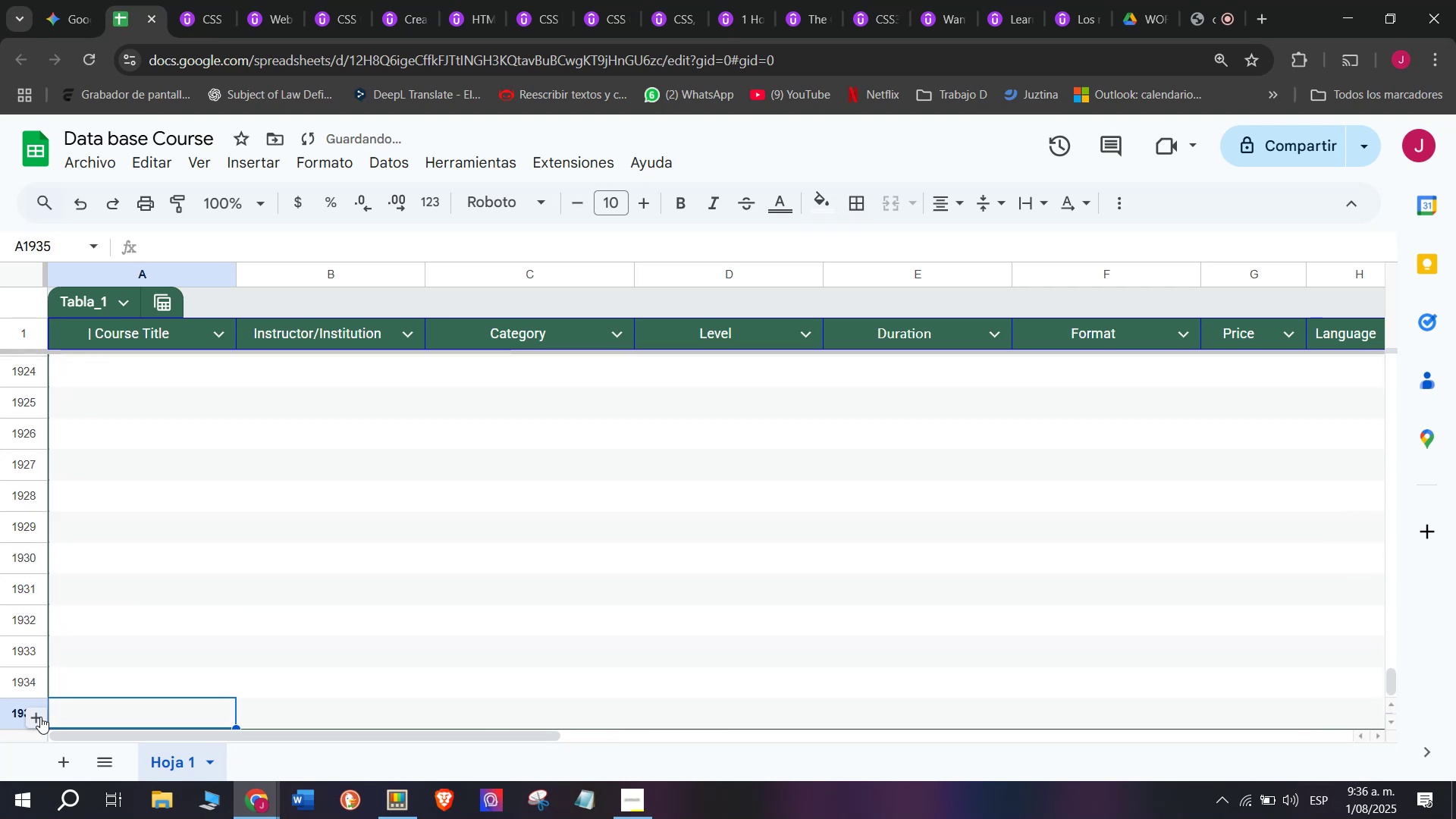 
triple_click([40, 717])
 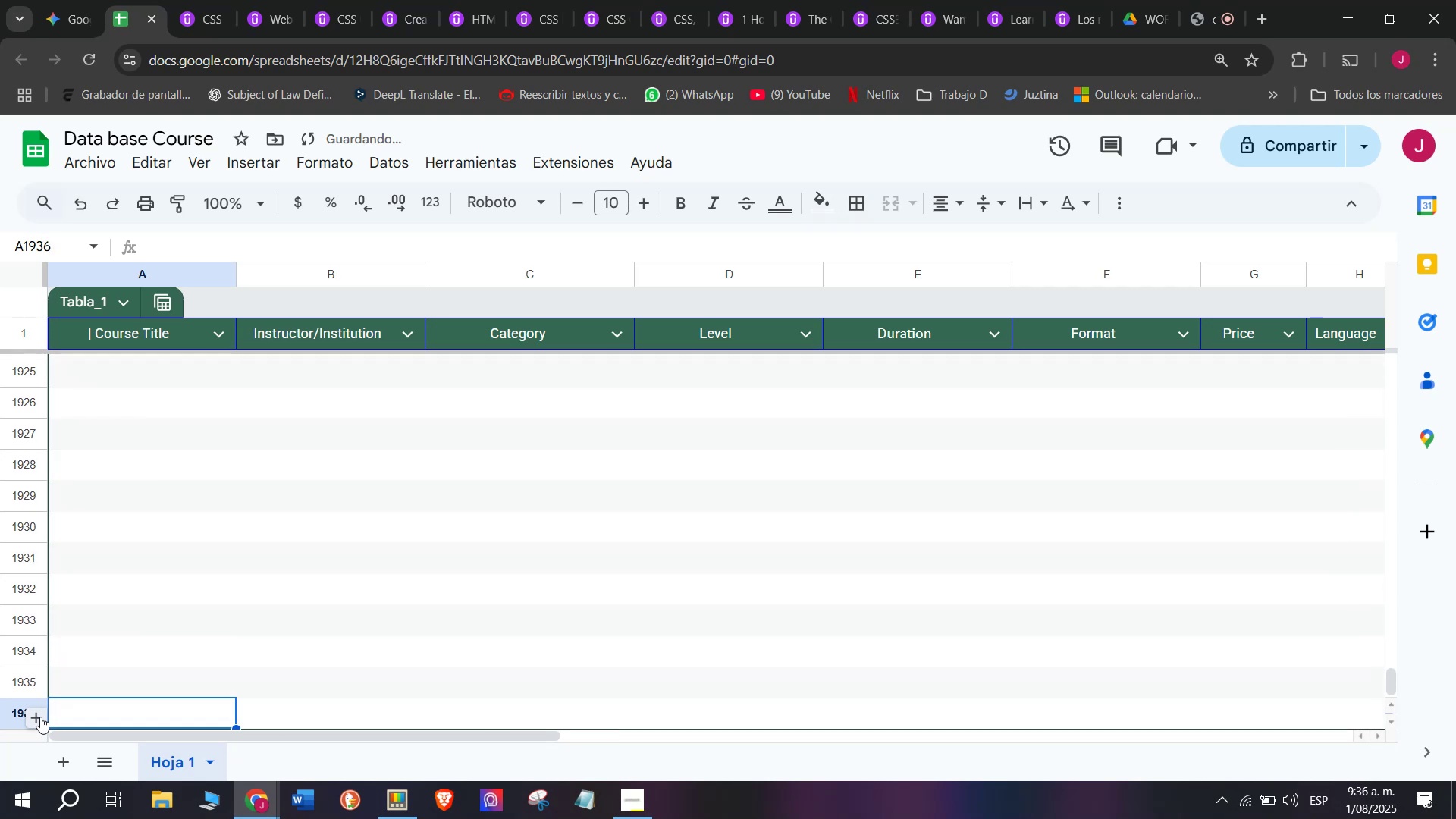 
triple_click([40, 717])
 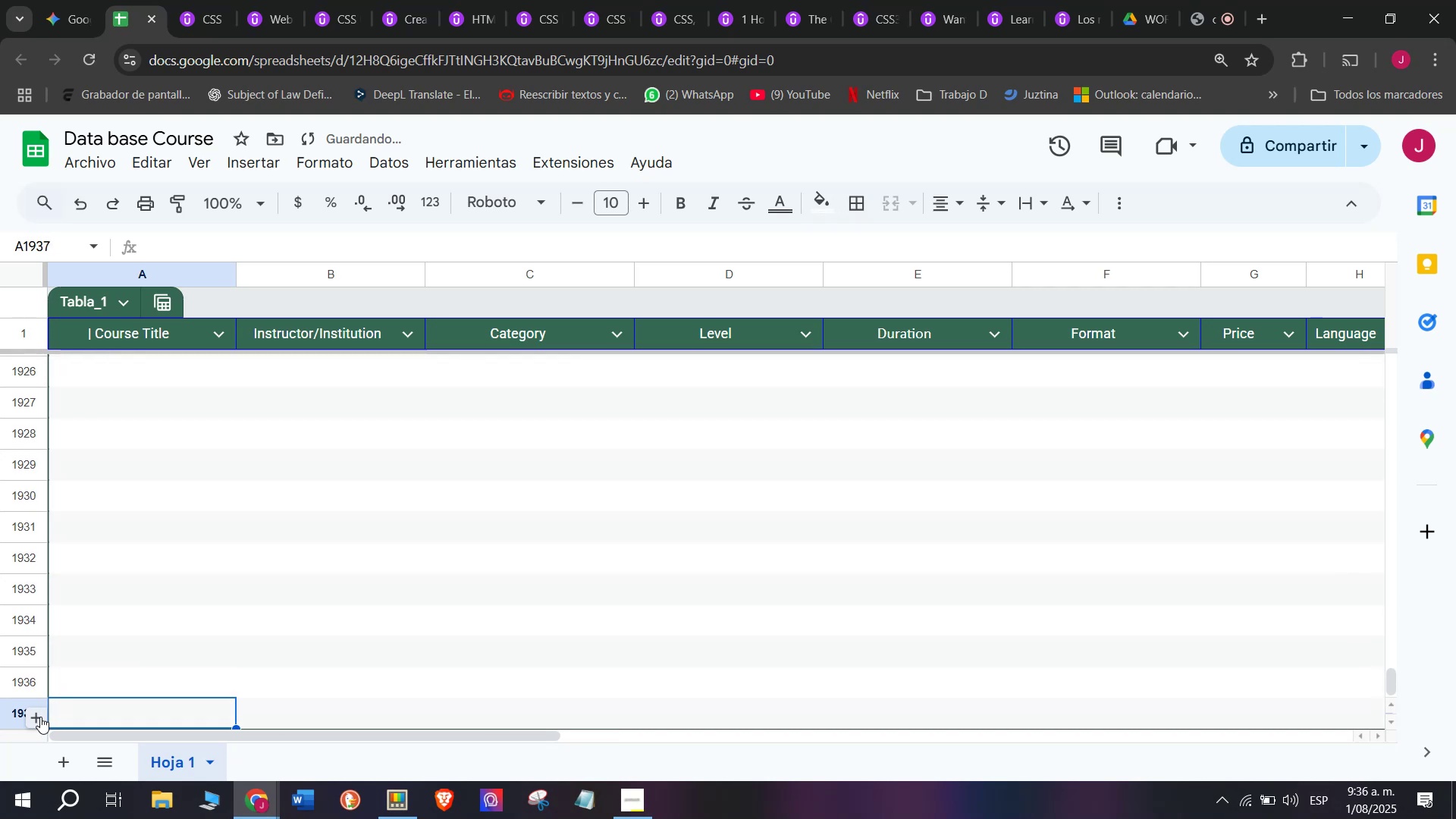 
triple_click([40, 717])
 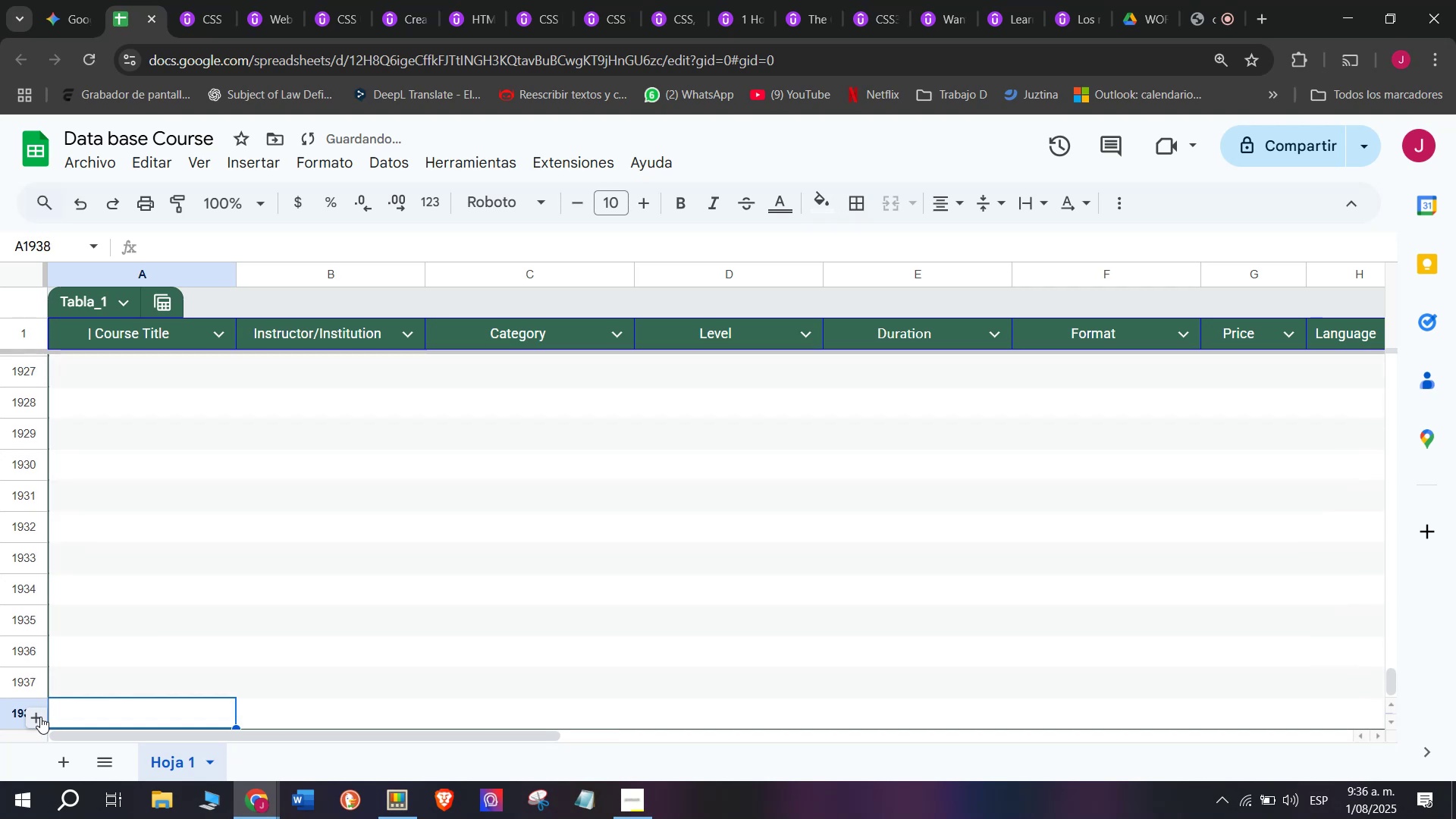 
triple_click([40, 717])
 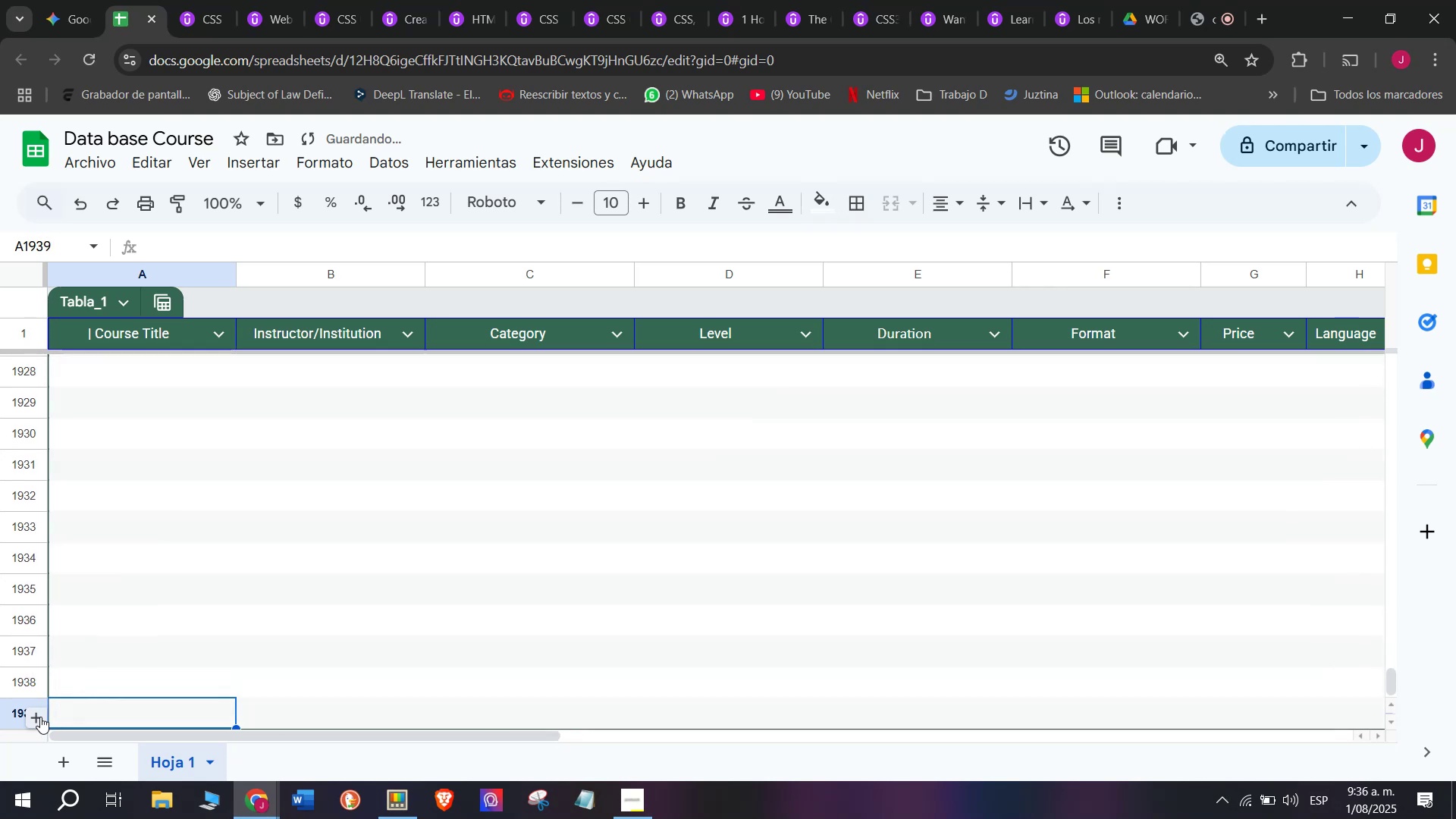 
triple_click([40, 717])
 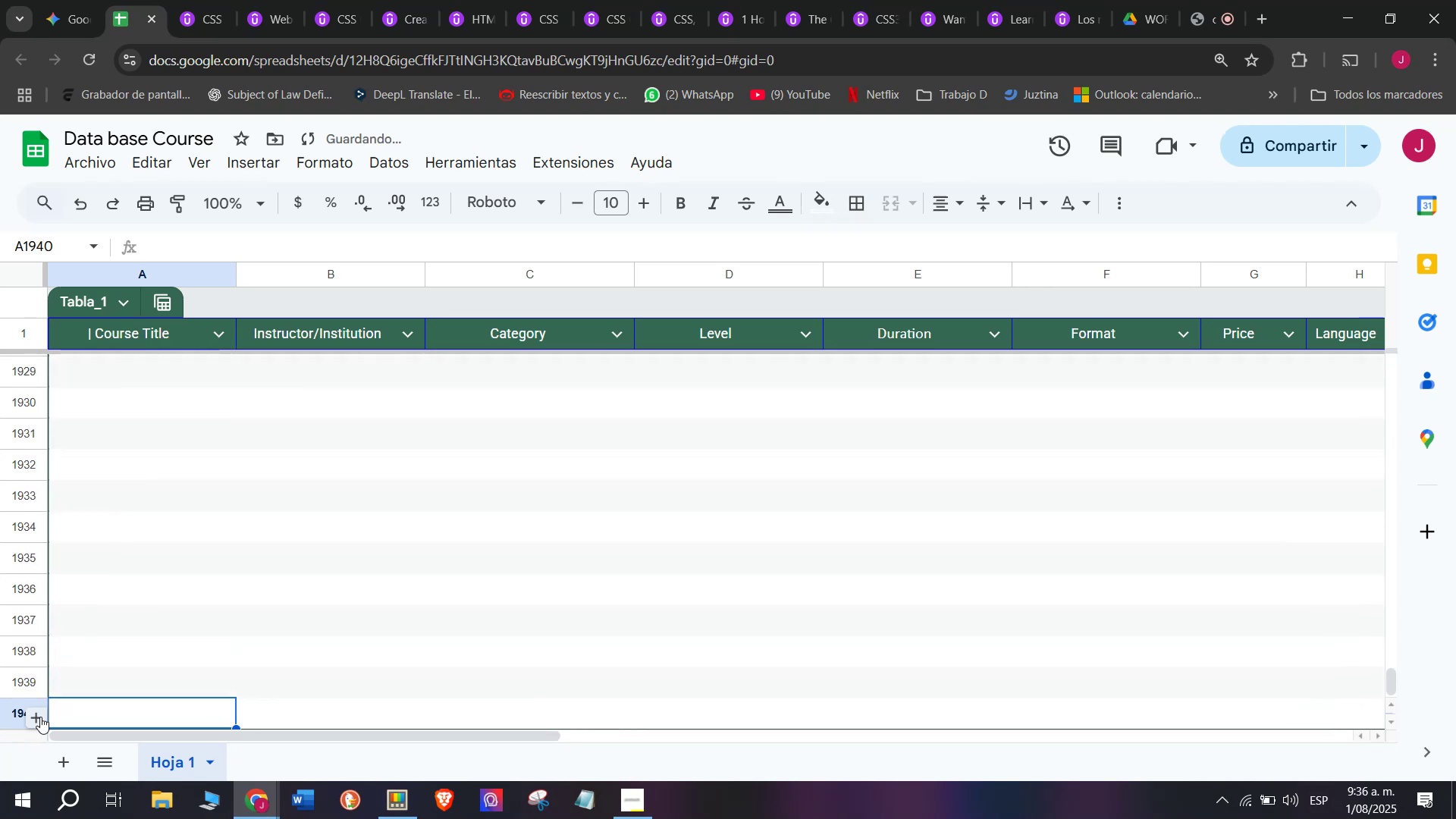 
triple_click([40, 717])
 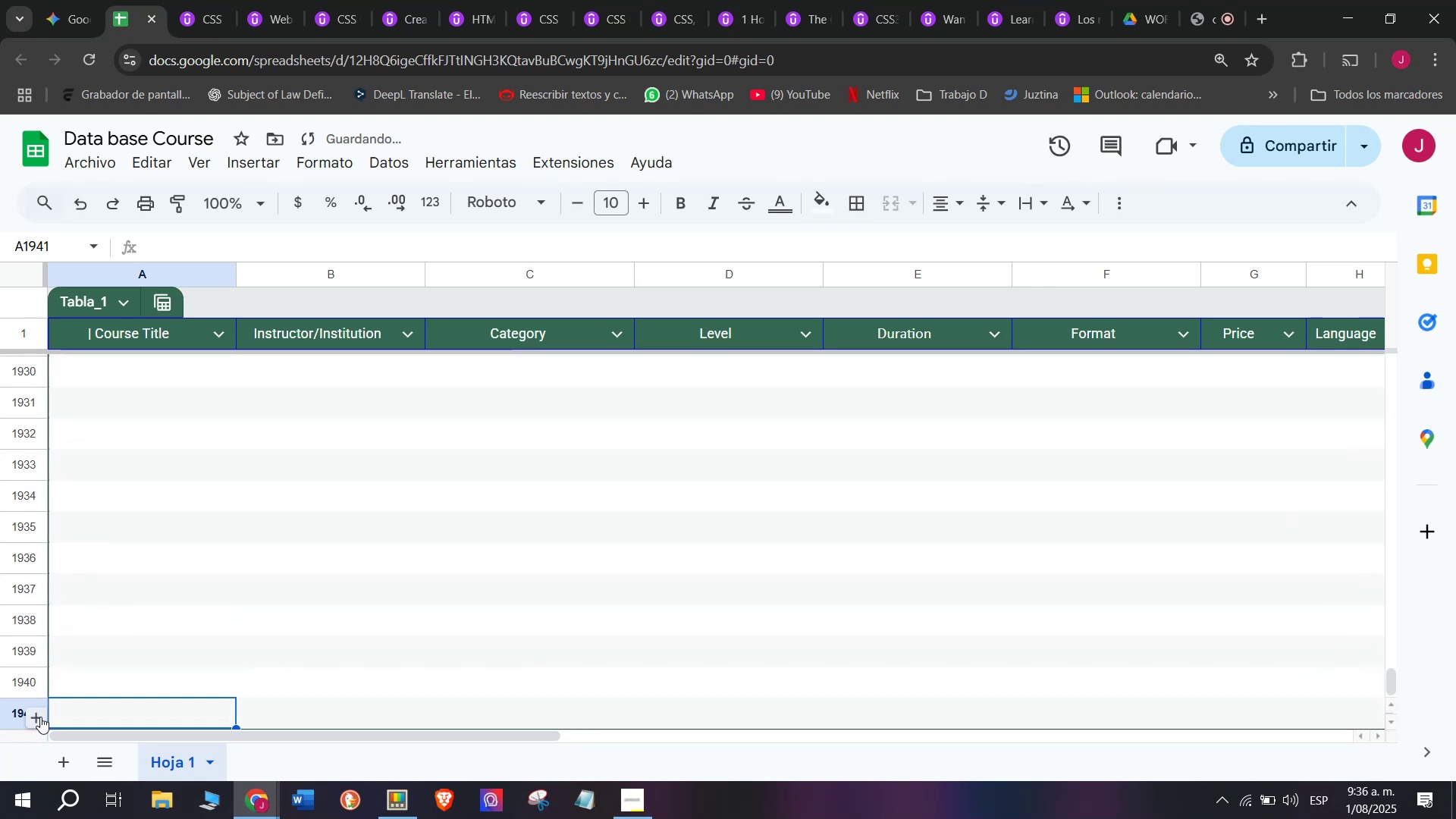 
triple_click([40, 717])
 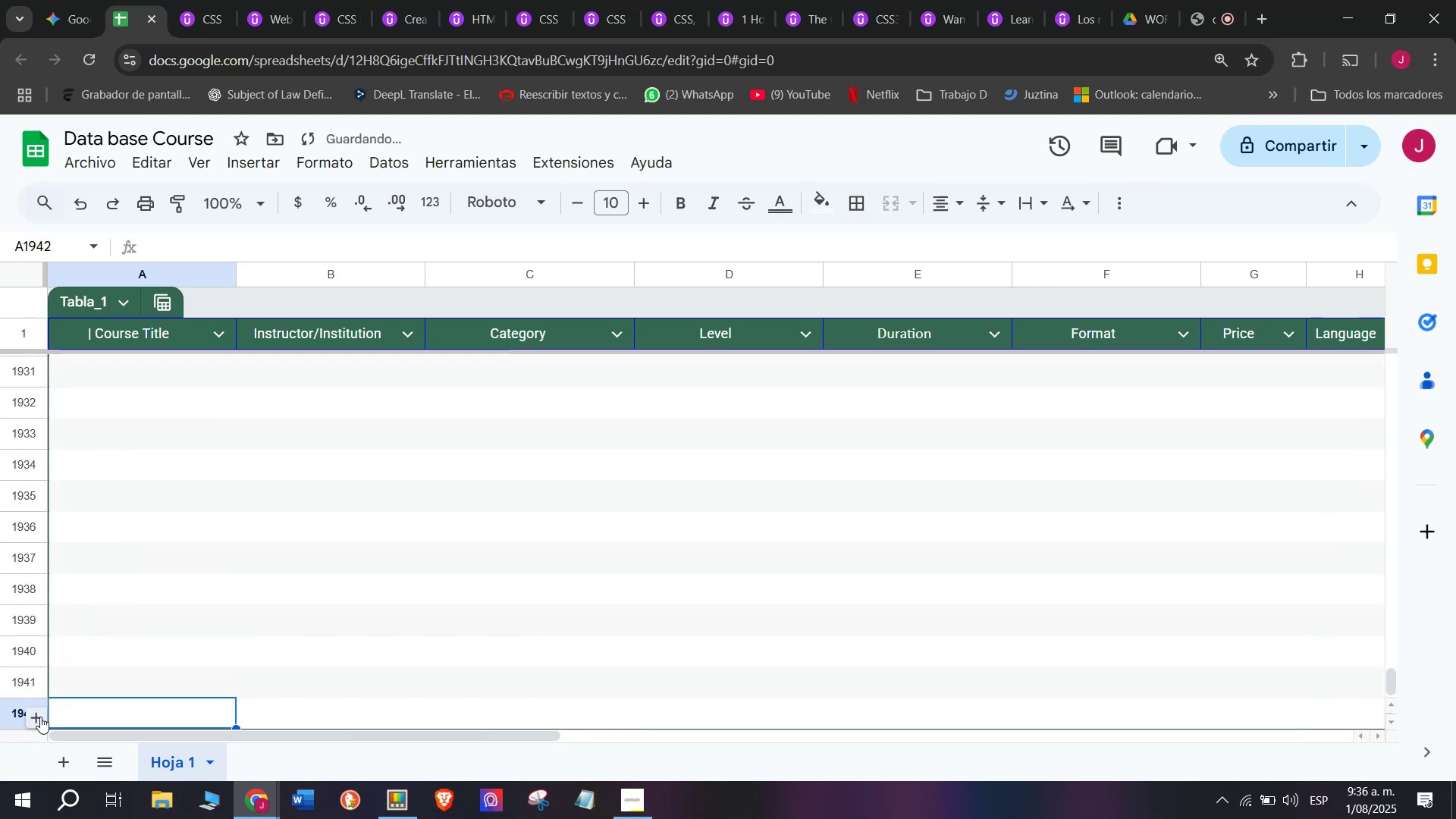 
triple_click([40, 717])
 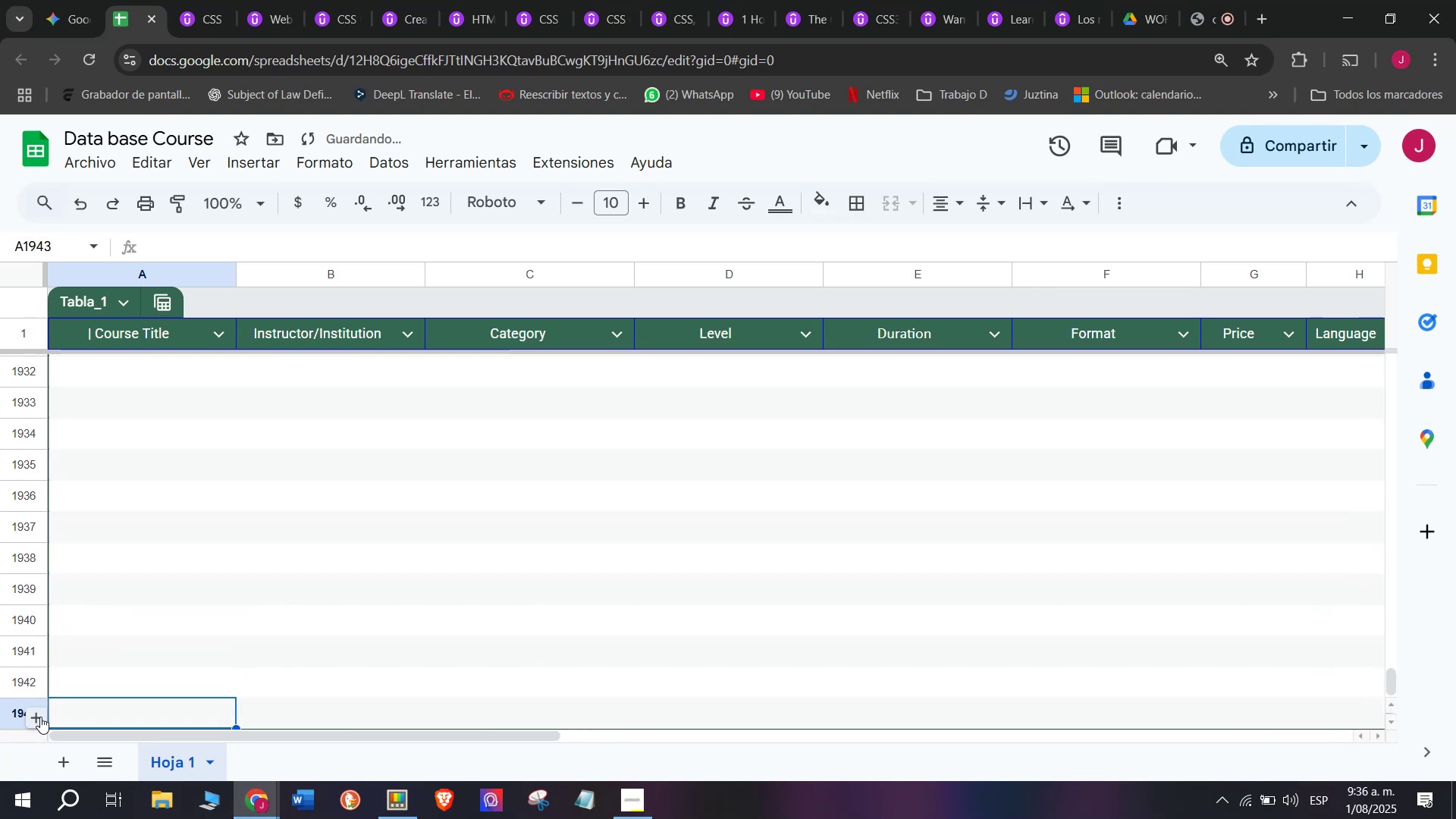 
triple_click([40, 717])
 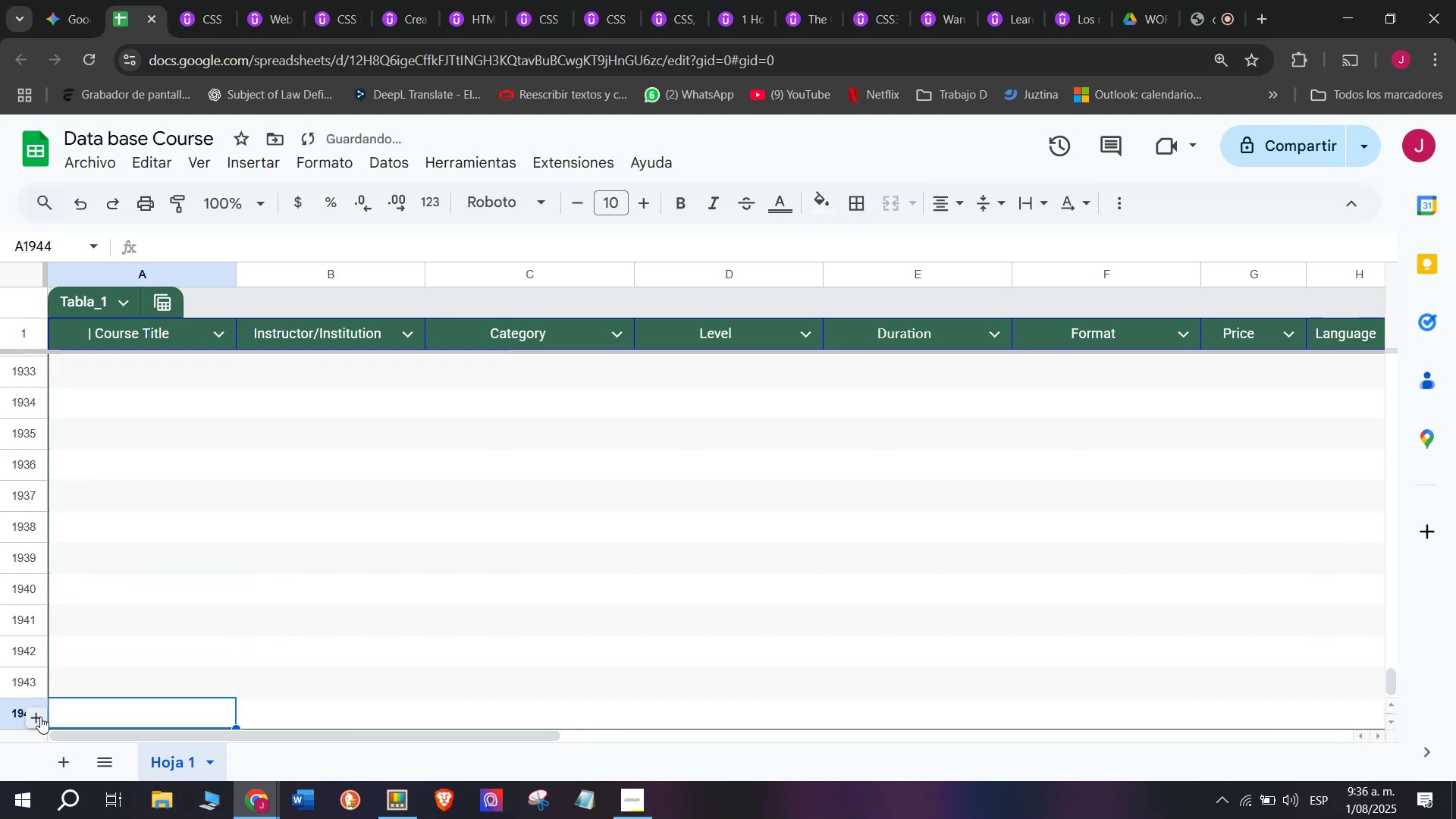 
triple_click([40, 717])
 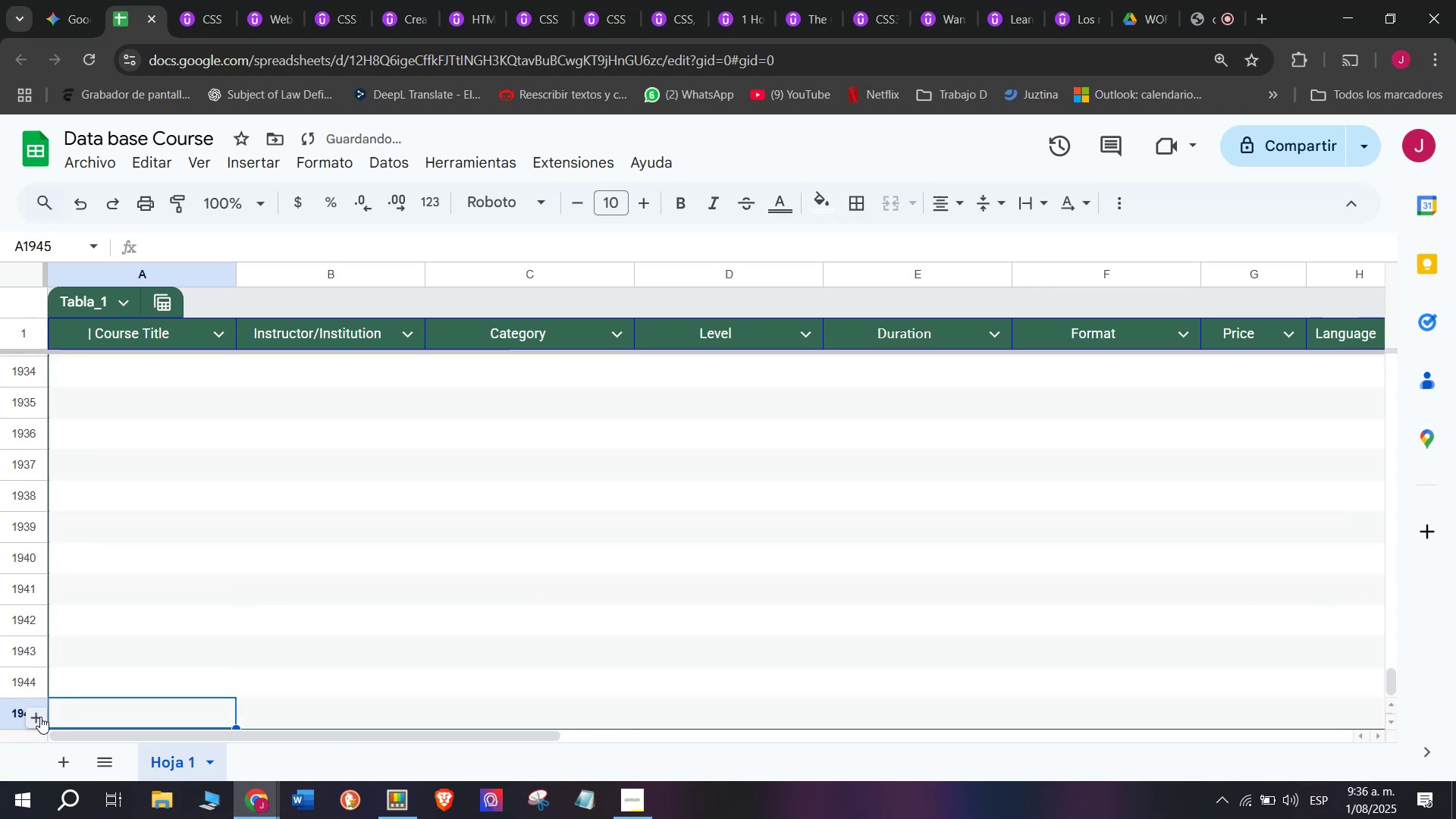 
triple_click([40, 717])
 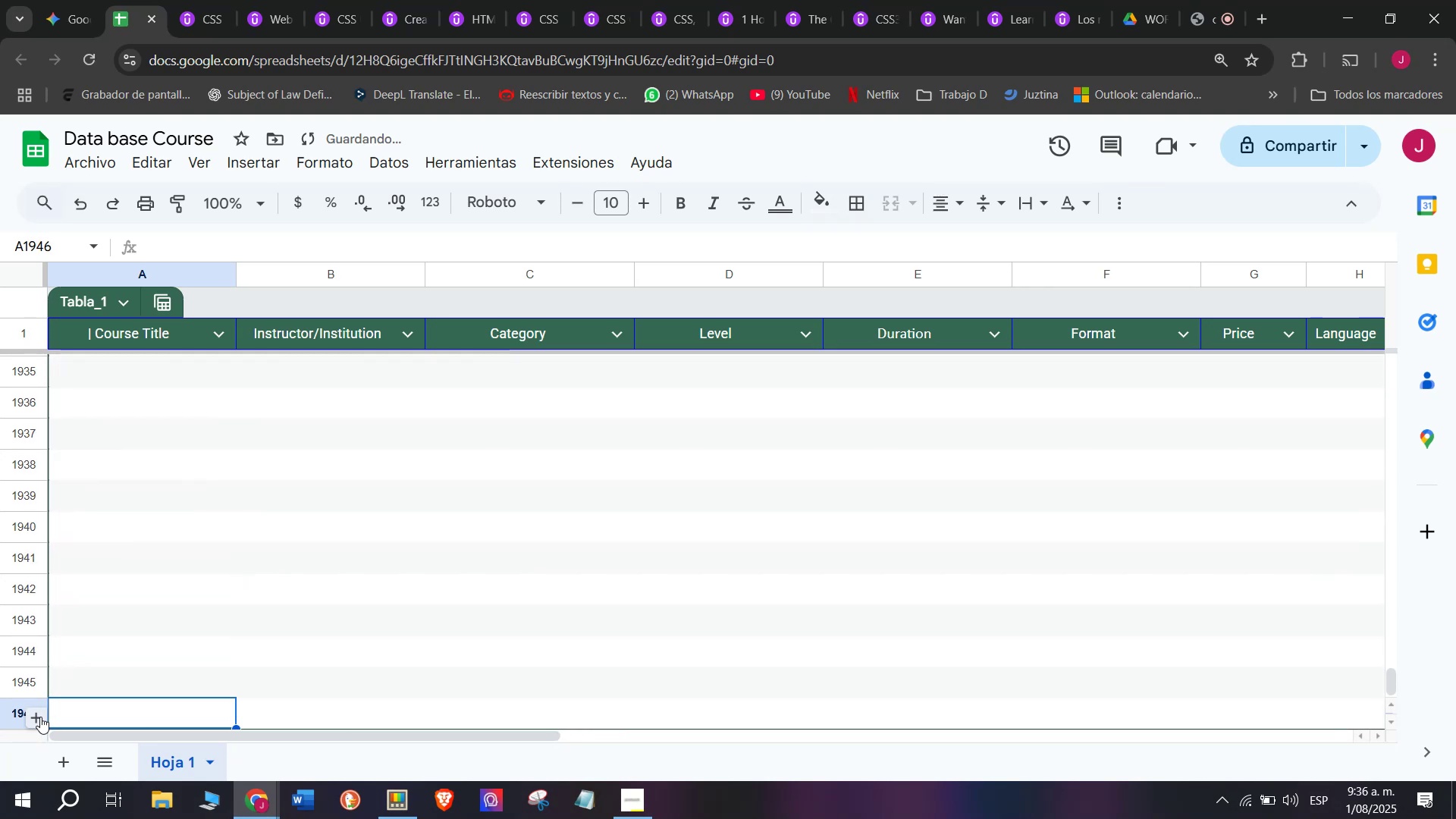 
triple_click([40, 717])
 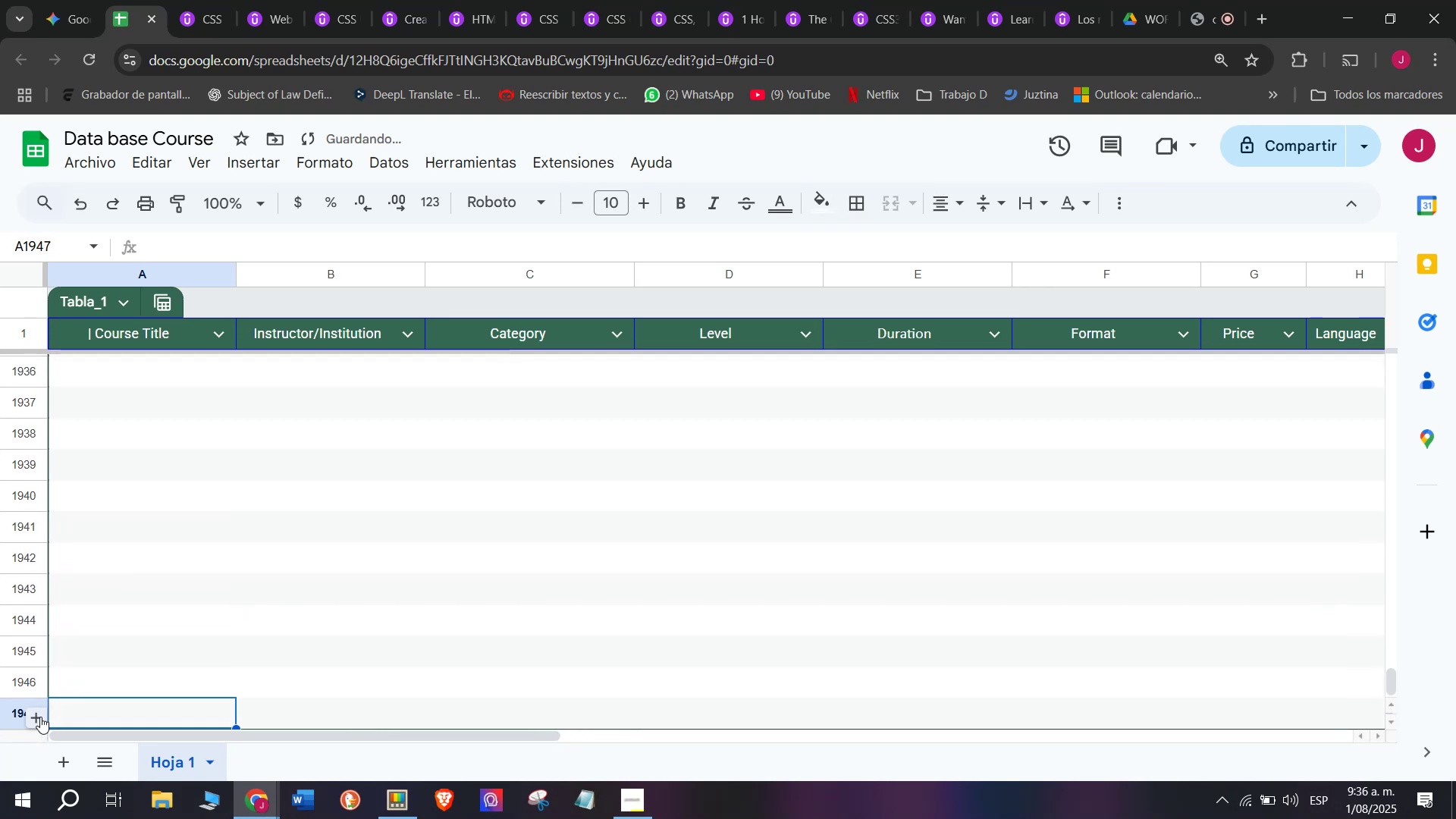 
triple_click([40, 717])
 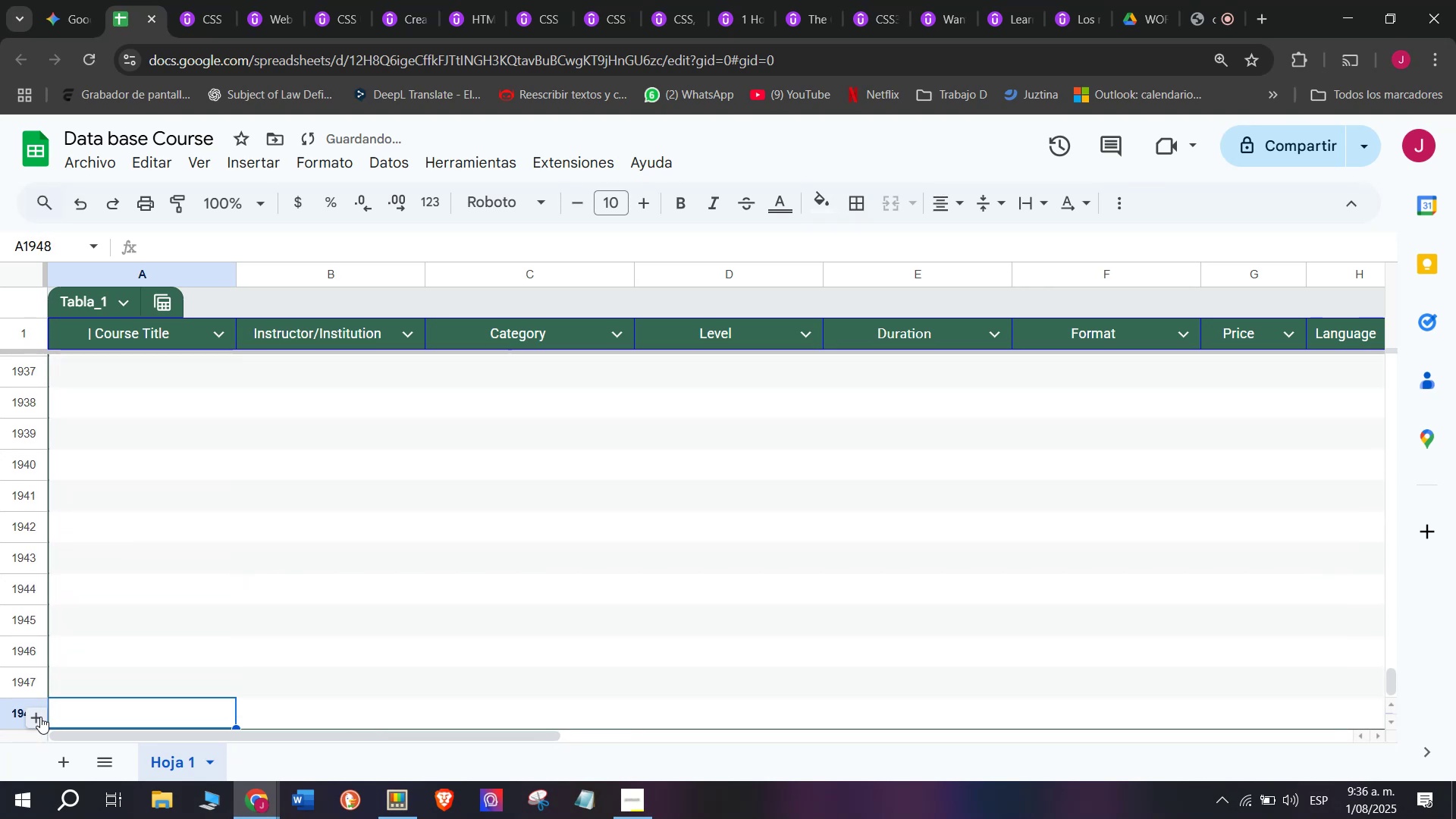 
triple_click([40, 717])
 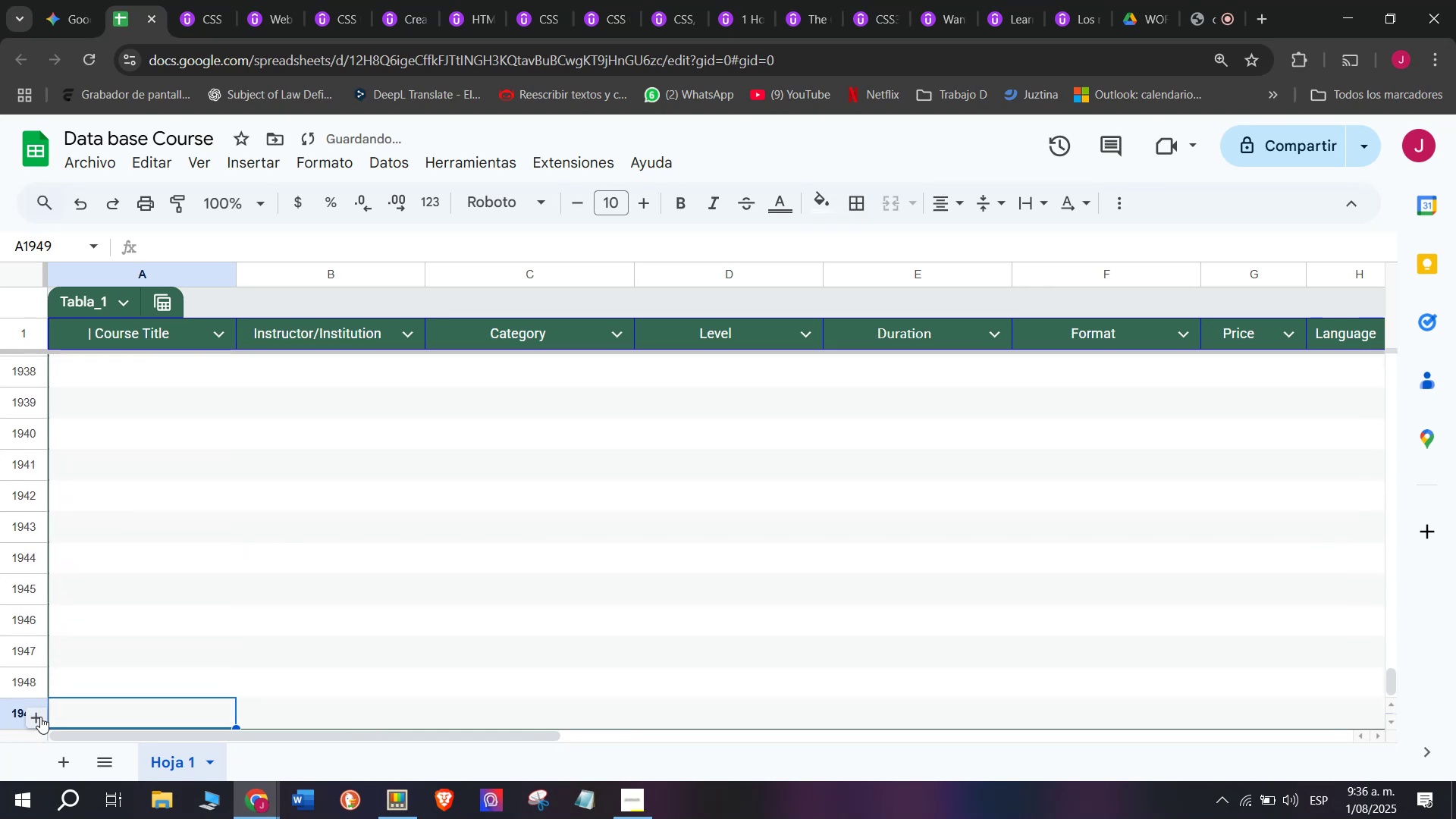 
triple_click([40, 717])
 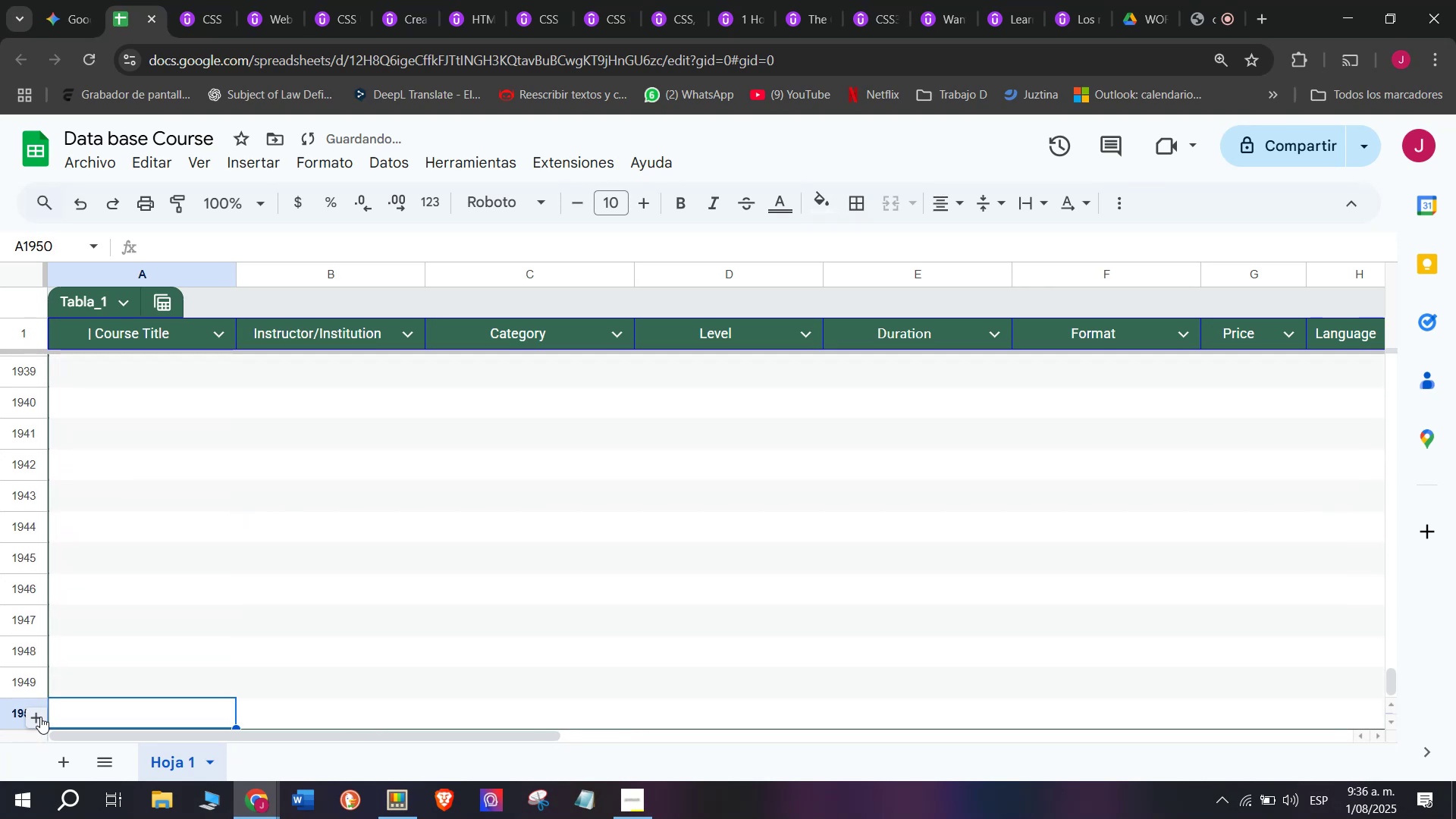 
triple_click([40, 717])
 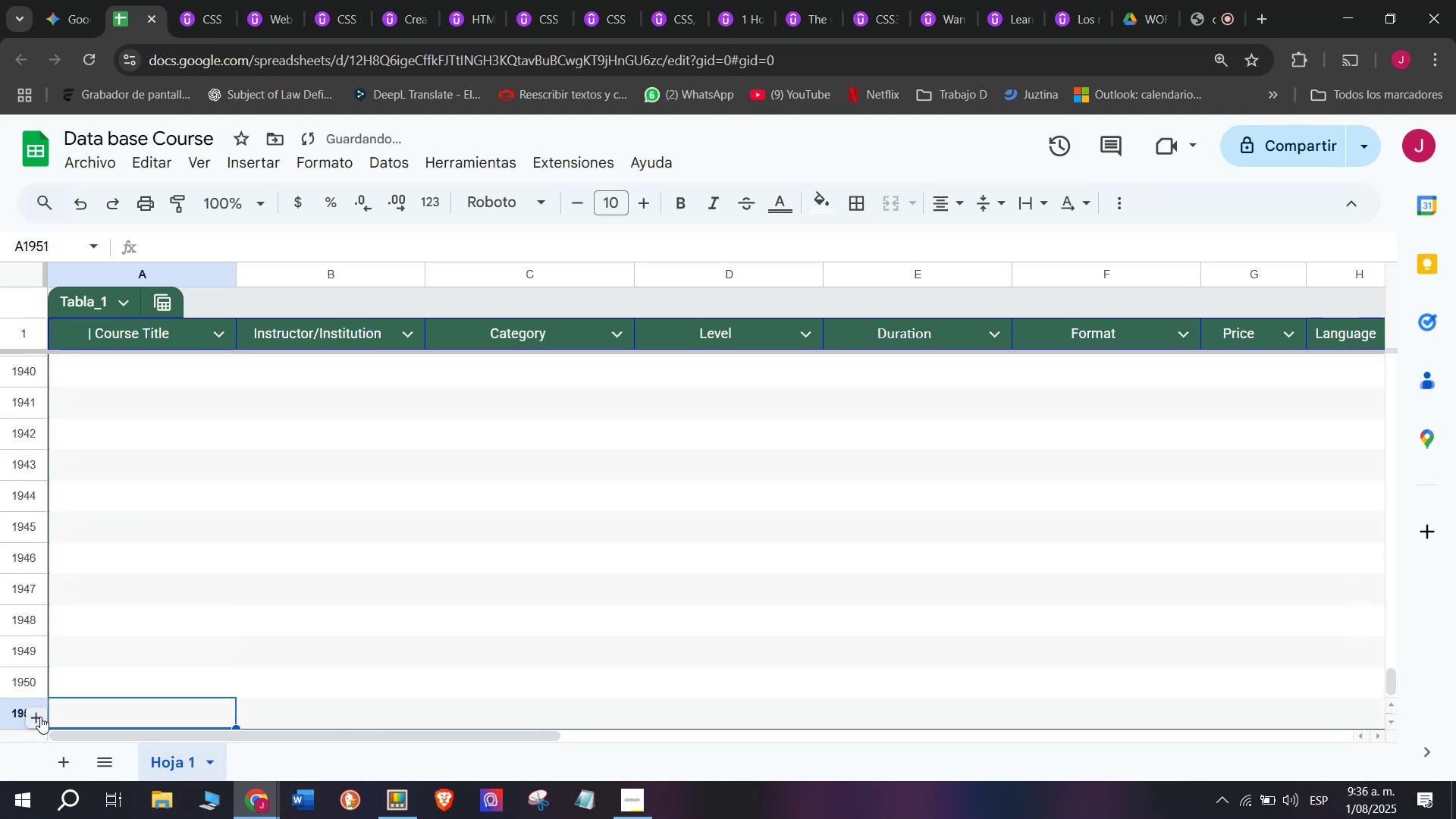 
triple_click([40, 717])
 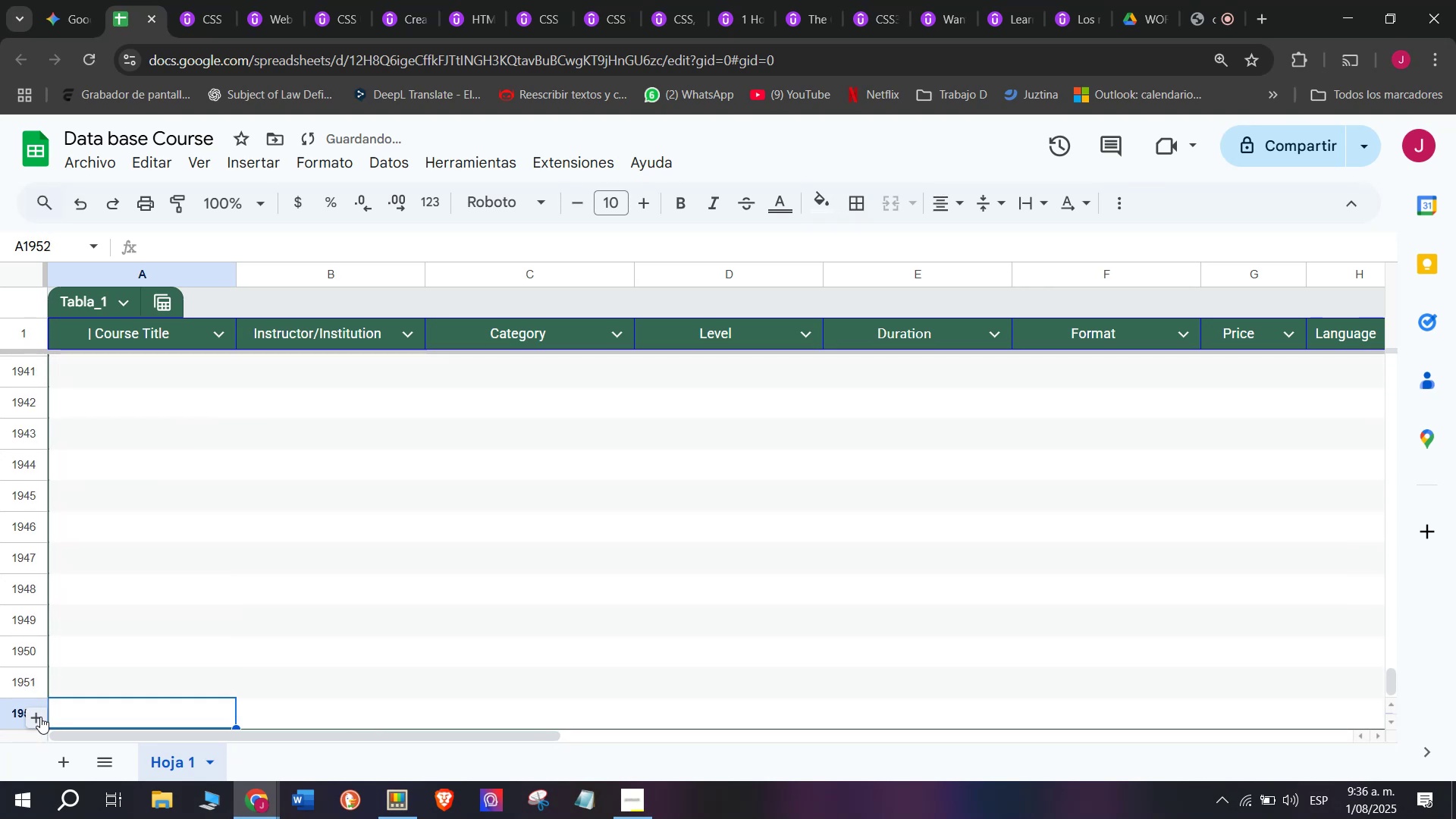 
triple_click([40, 717])
 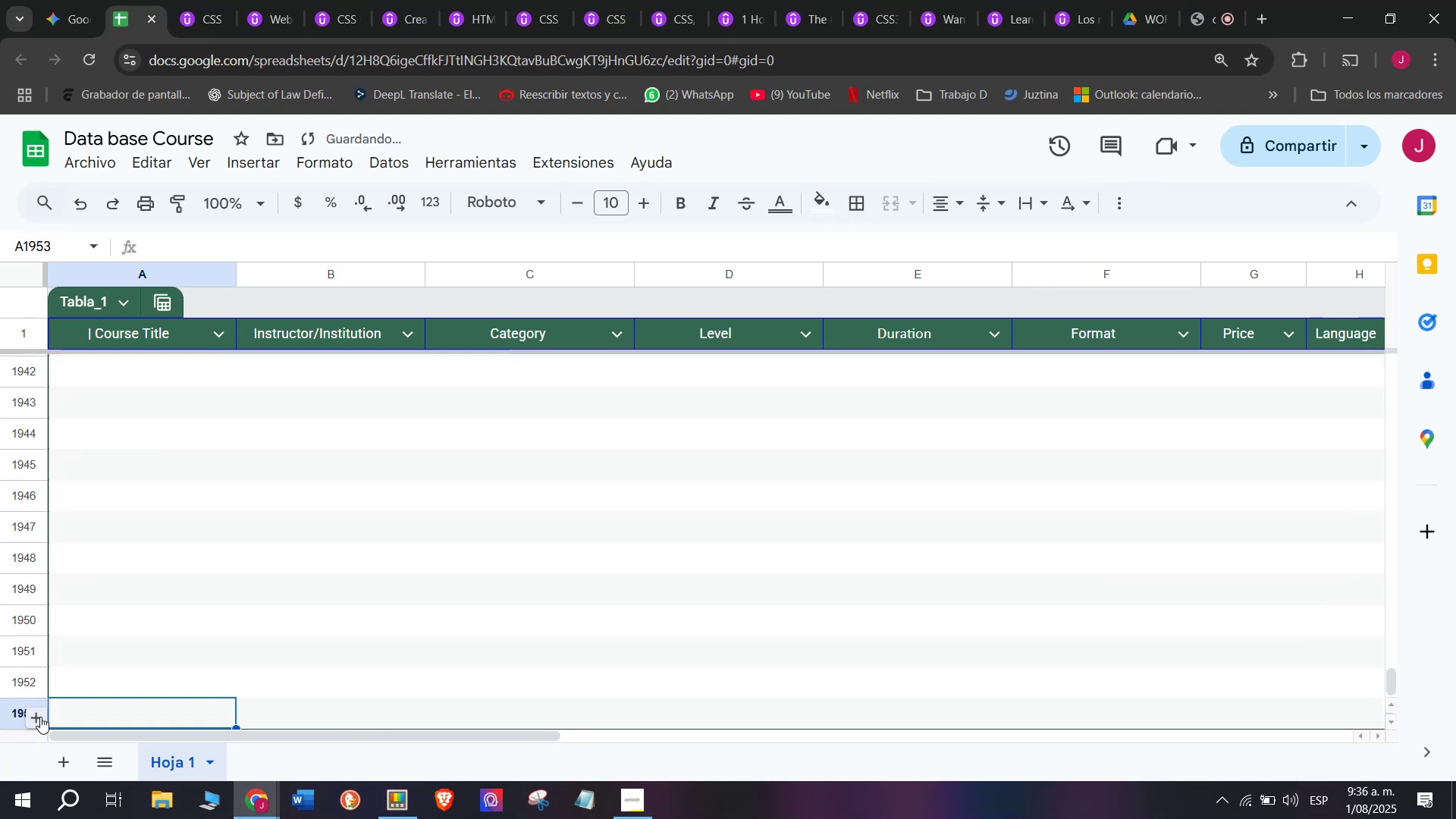 
triple_click([40, 717])
 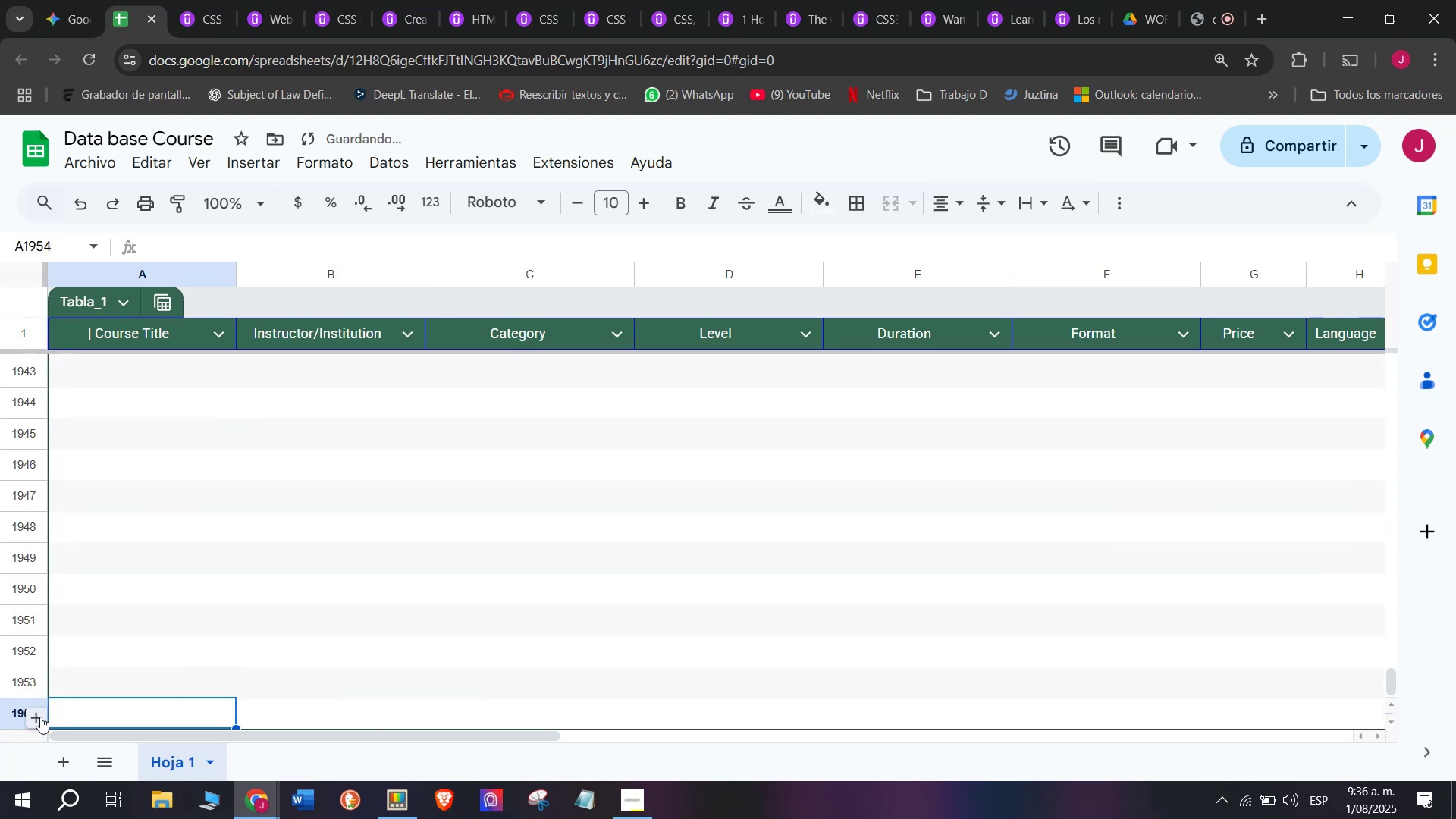 
triple_click([40, 717])
 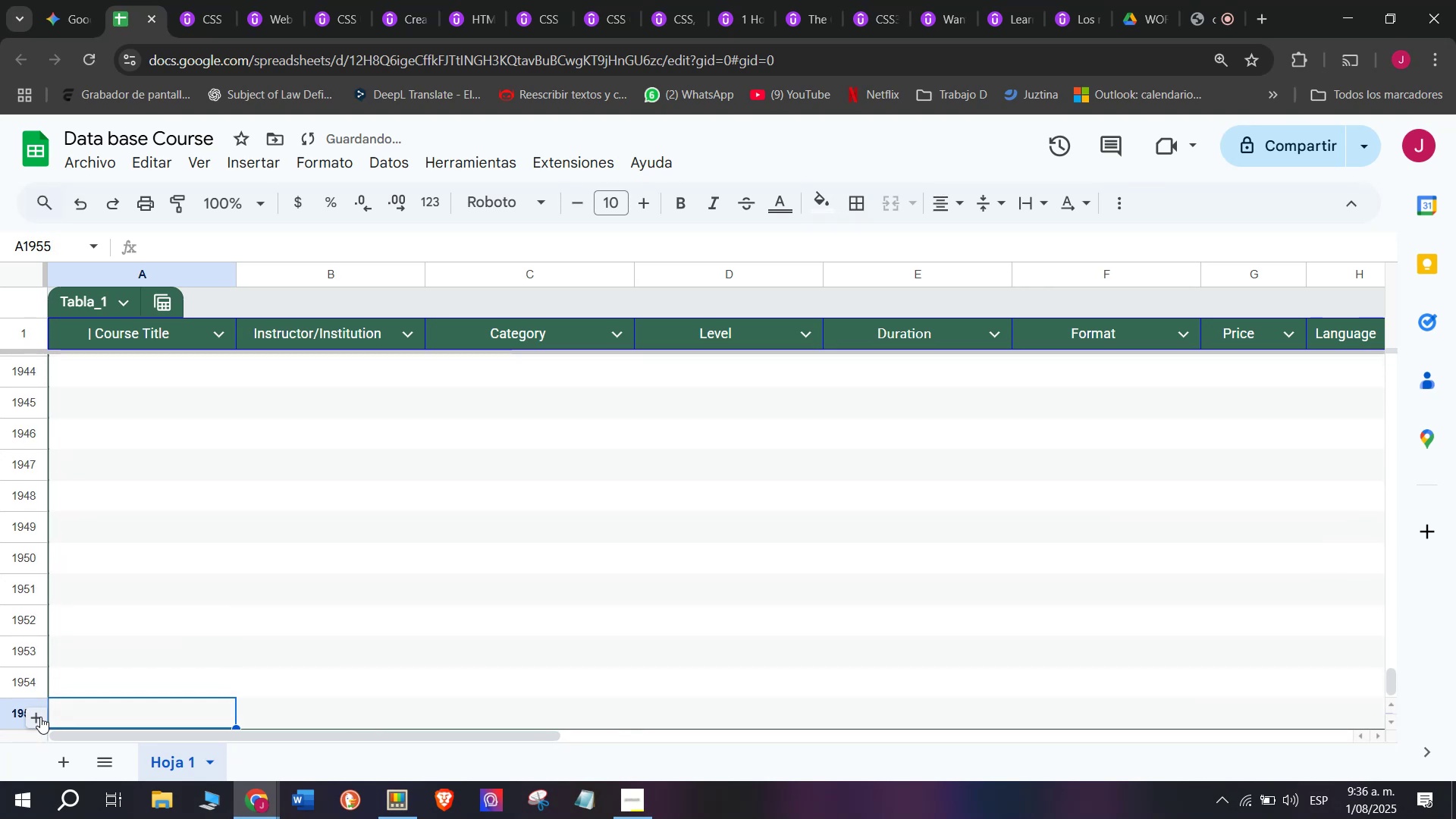 
triple_click([40, 717])
 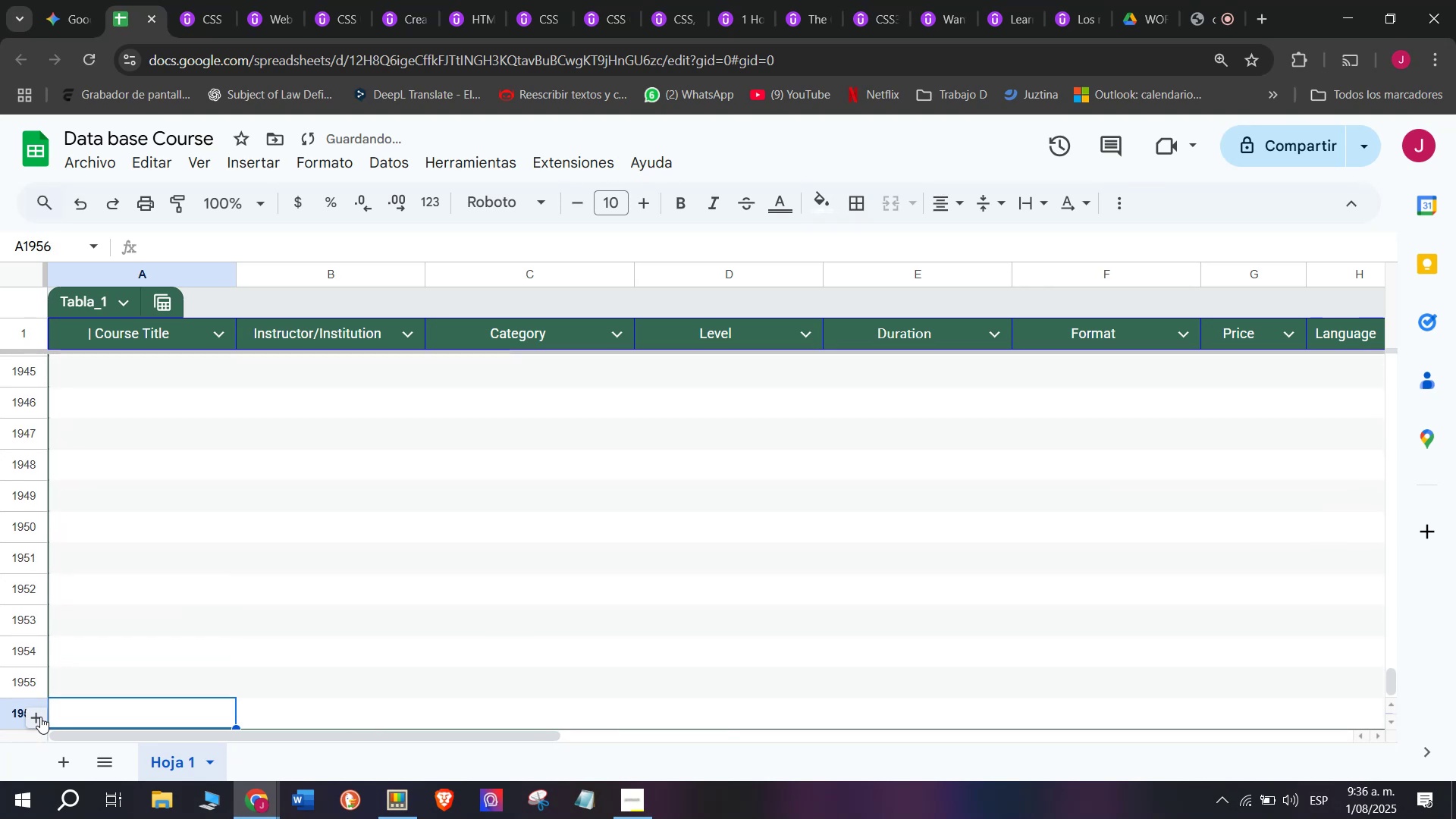 
triple_click([40, 717])
 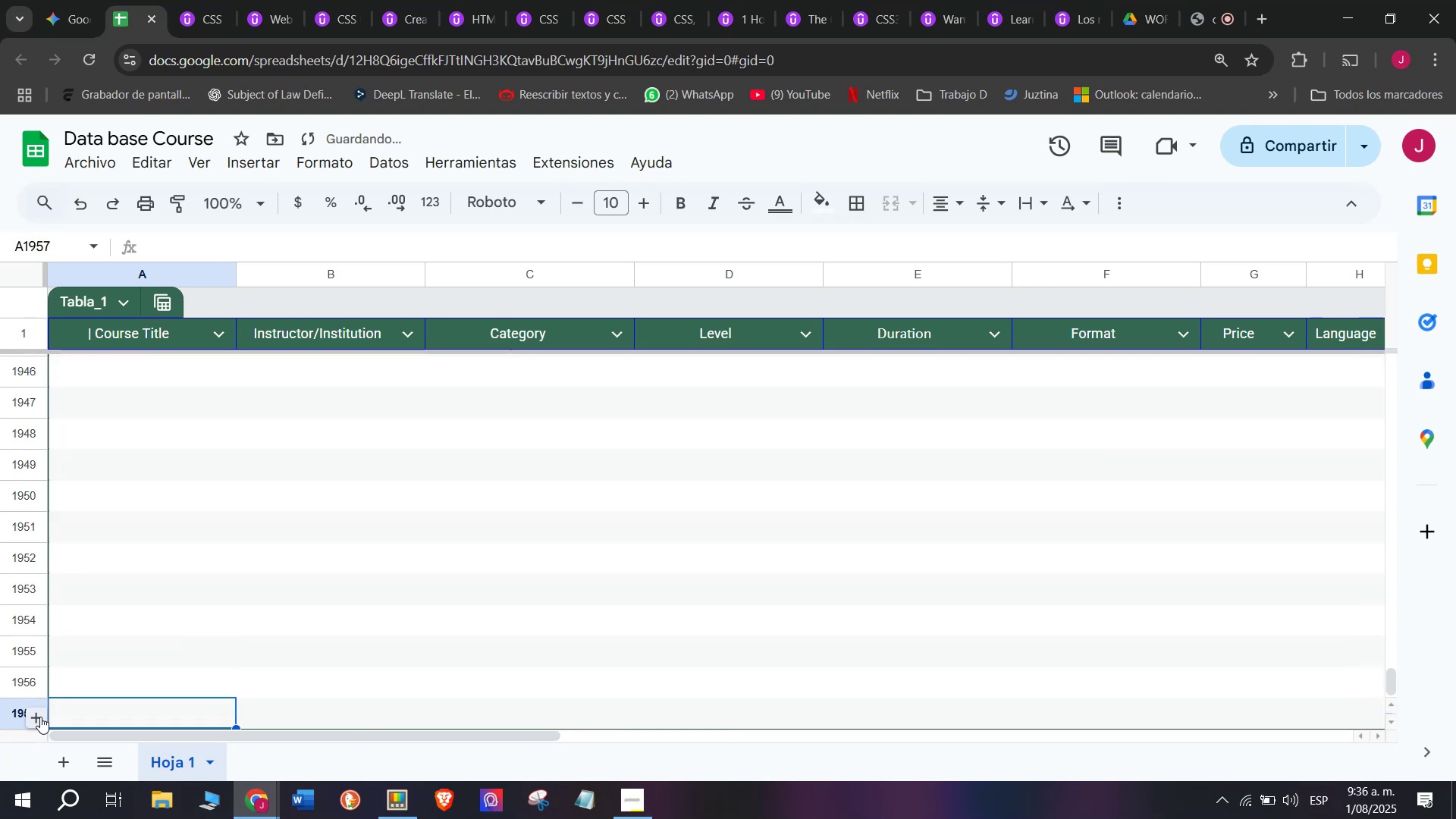 
triple_click([40, 717])
 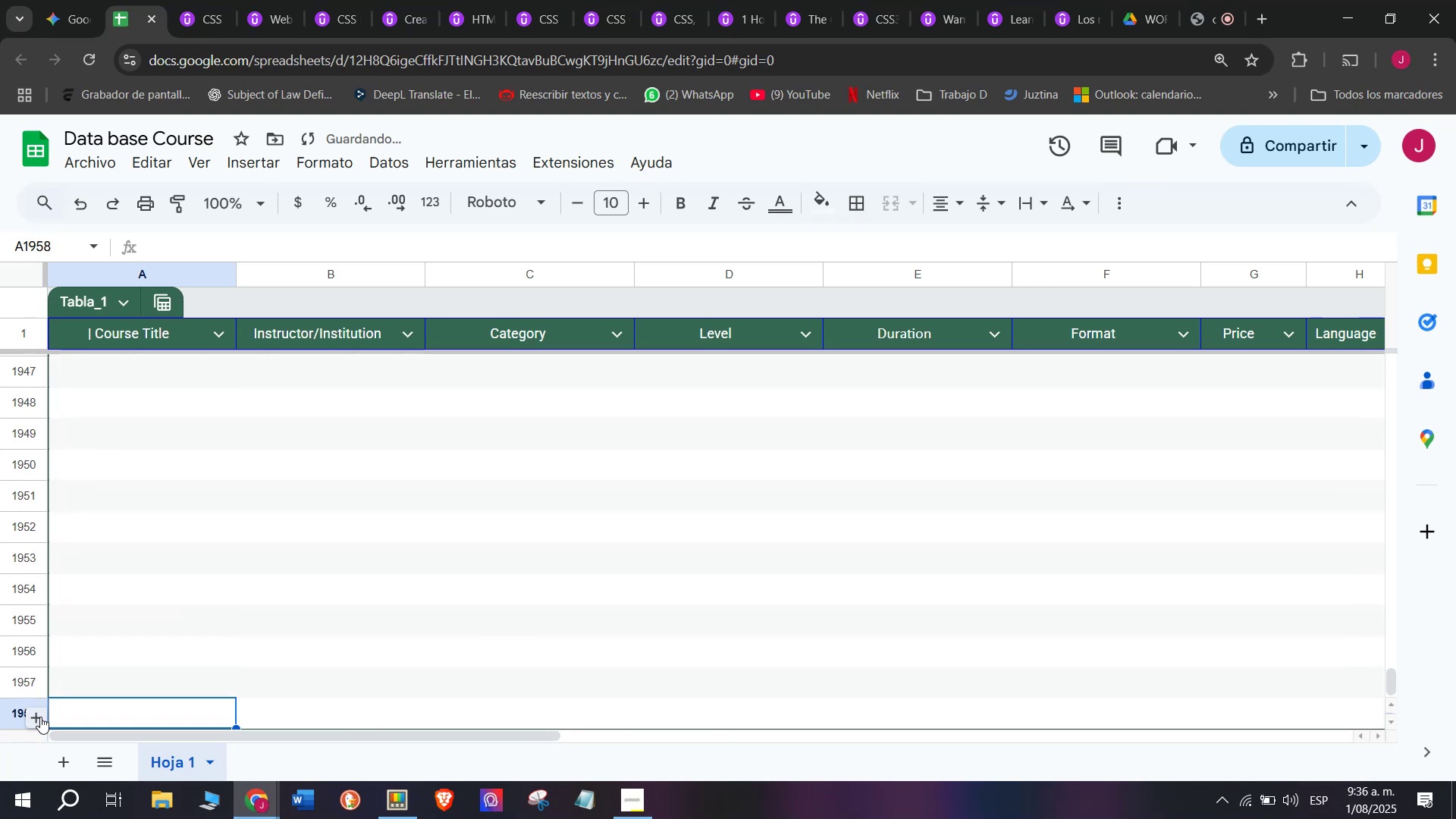 
triple_click([40, 717])
 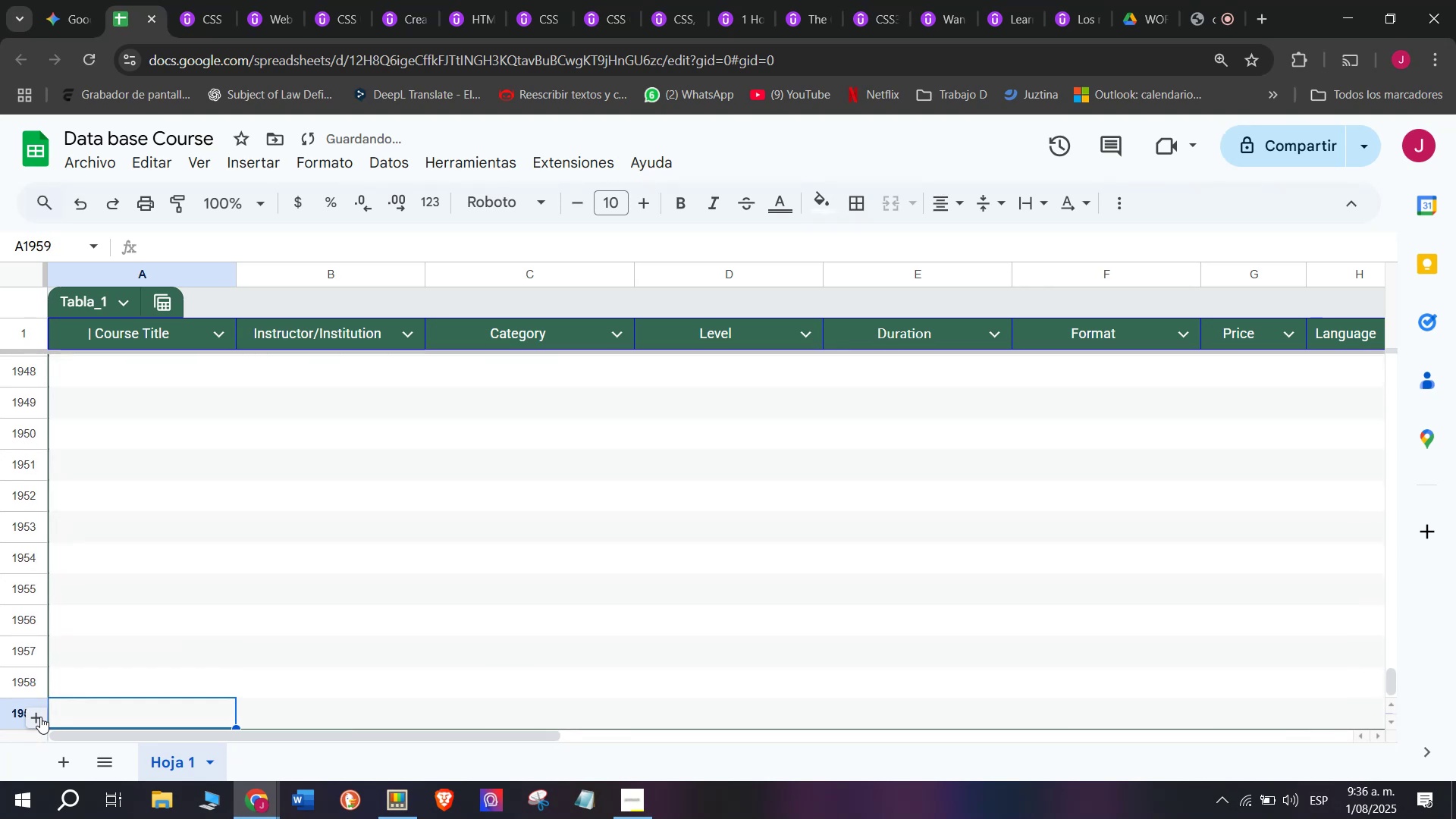 
triple_click([40, 717])
 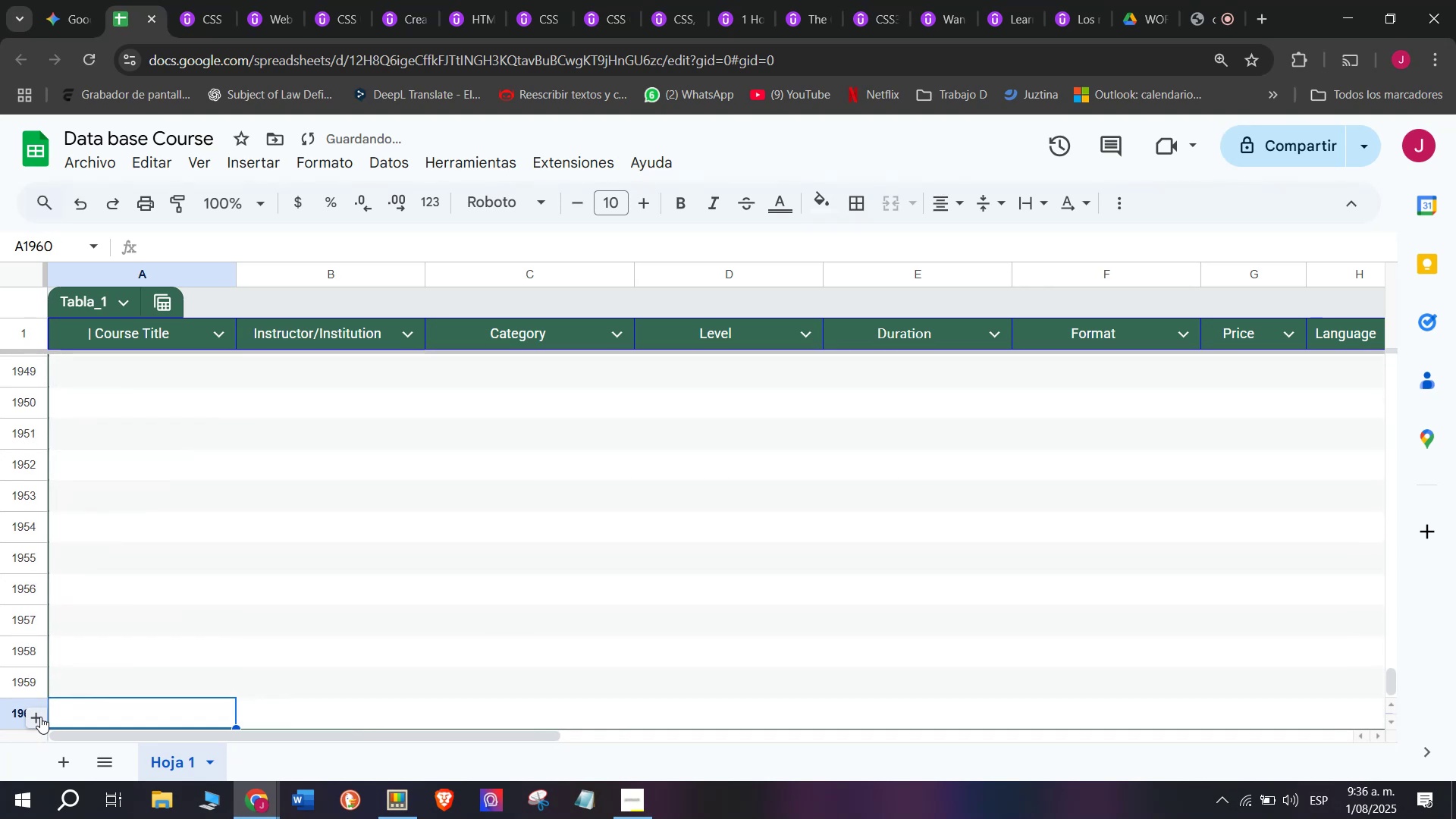 
triple_click([40, 717])
 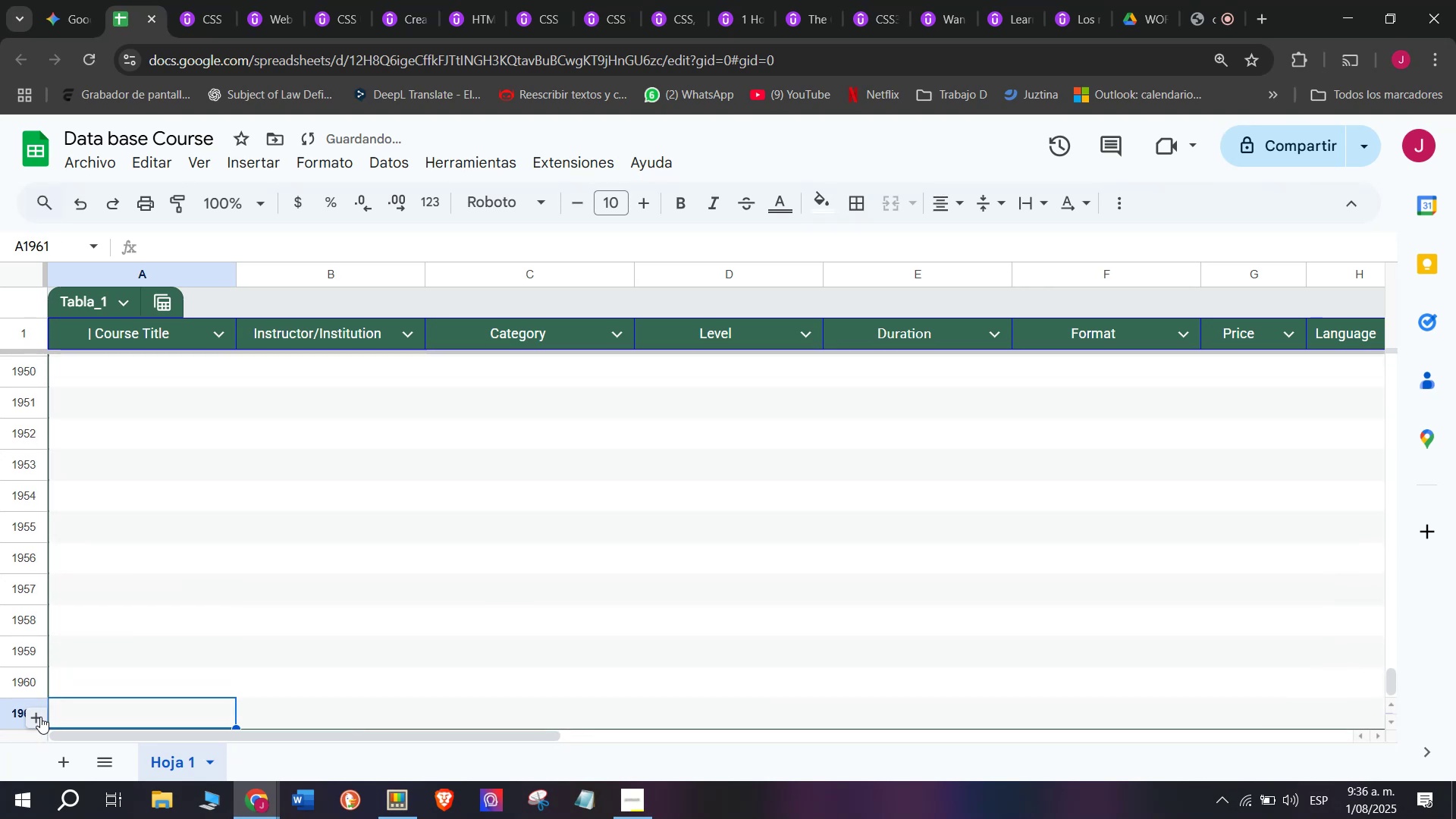 
triple_click([40, 717])
 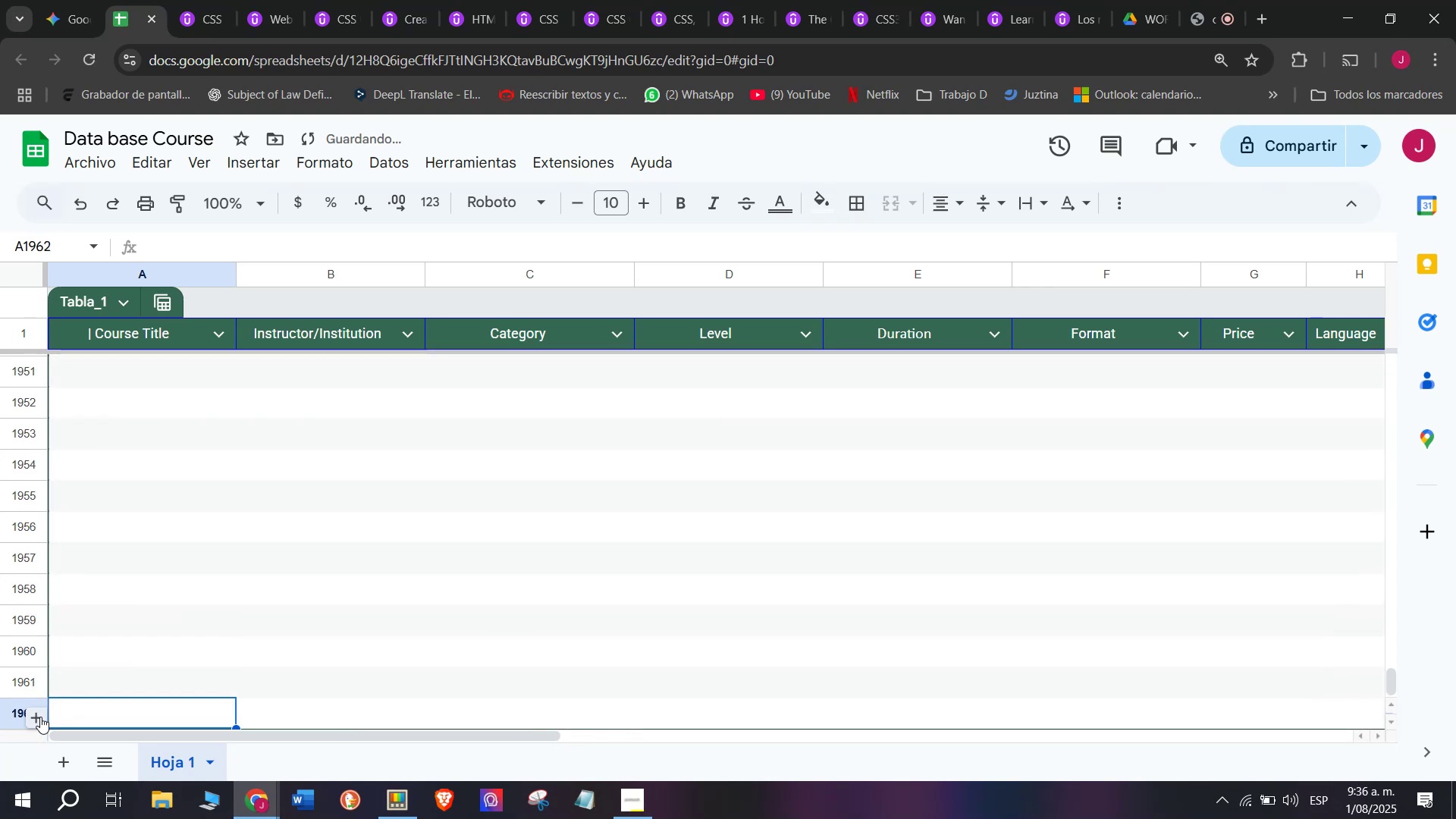 
triple_click([40, 717])
 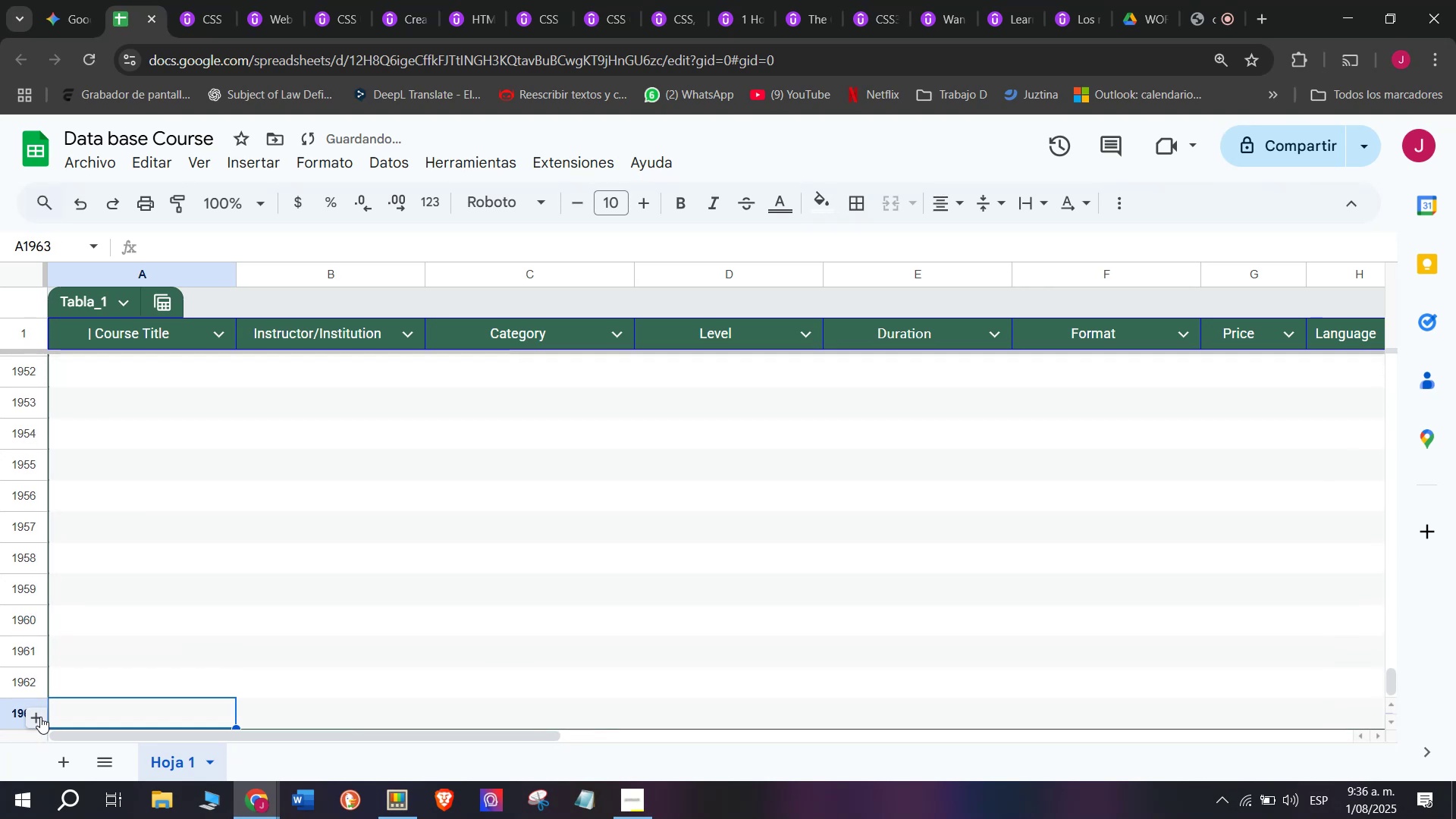 
triple_click([40, 717])
 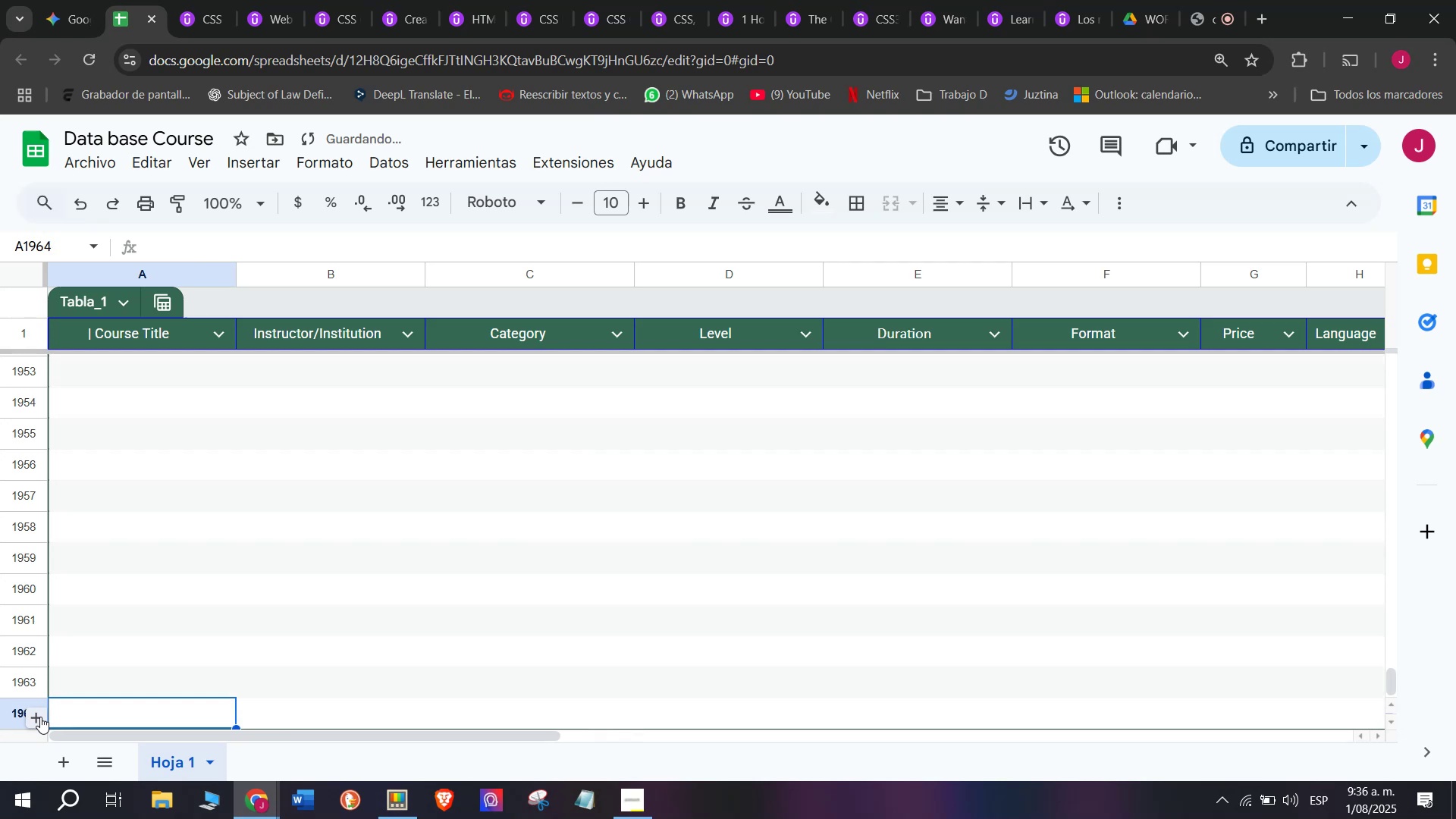 
triple_click([40, 717])
 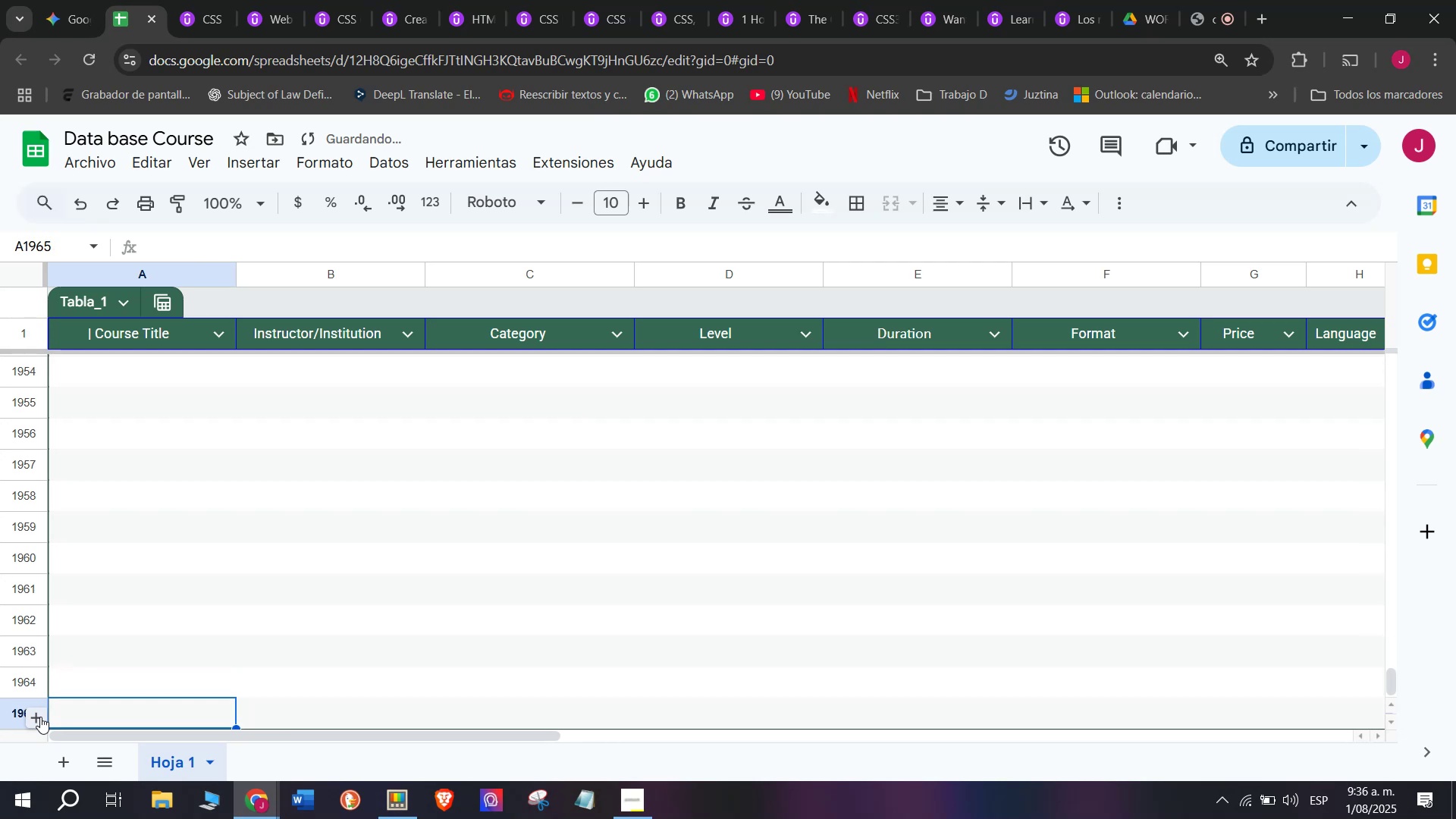 
triple_click([40, 717])
 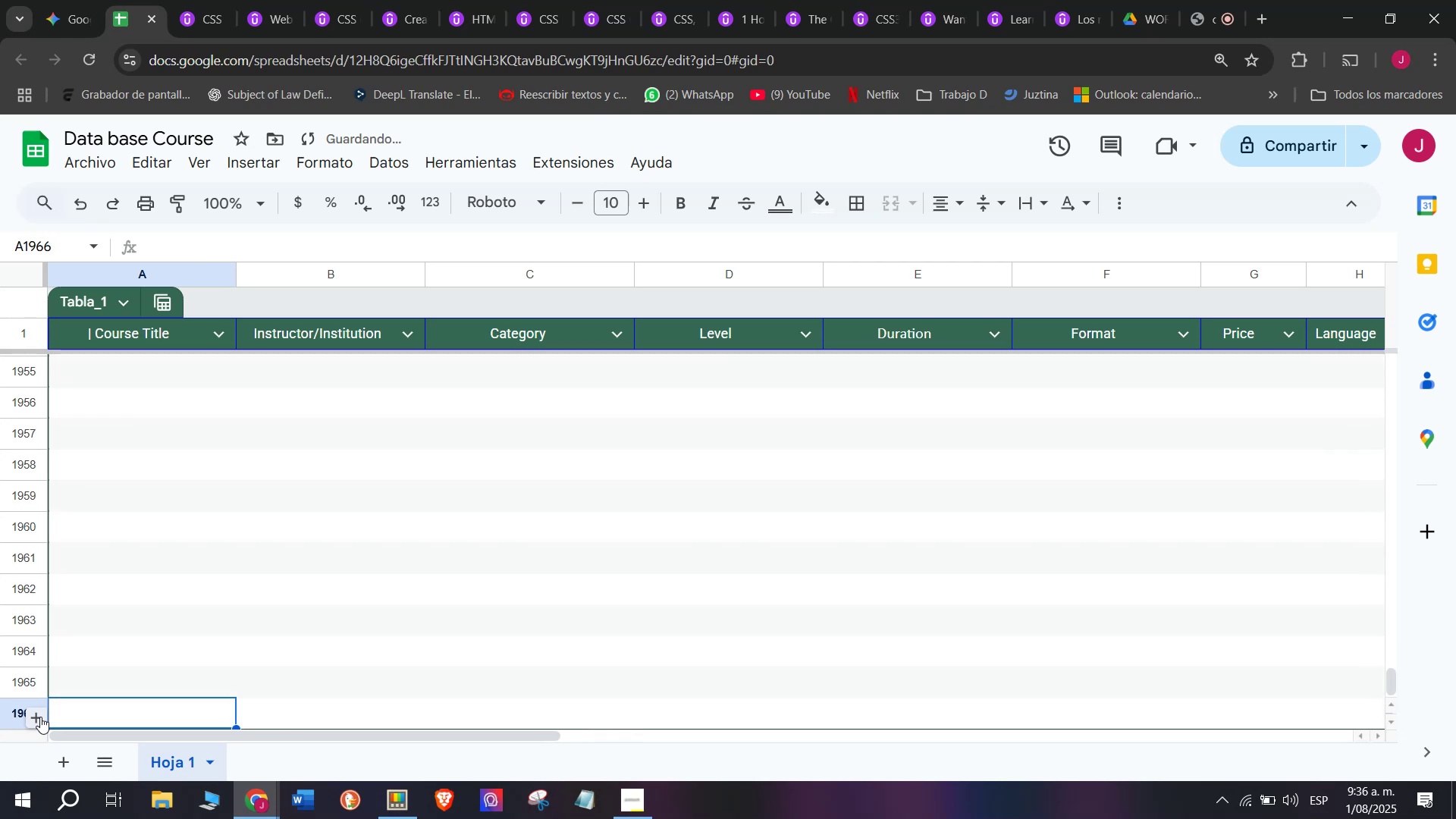 
triple_click([40, 717])
 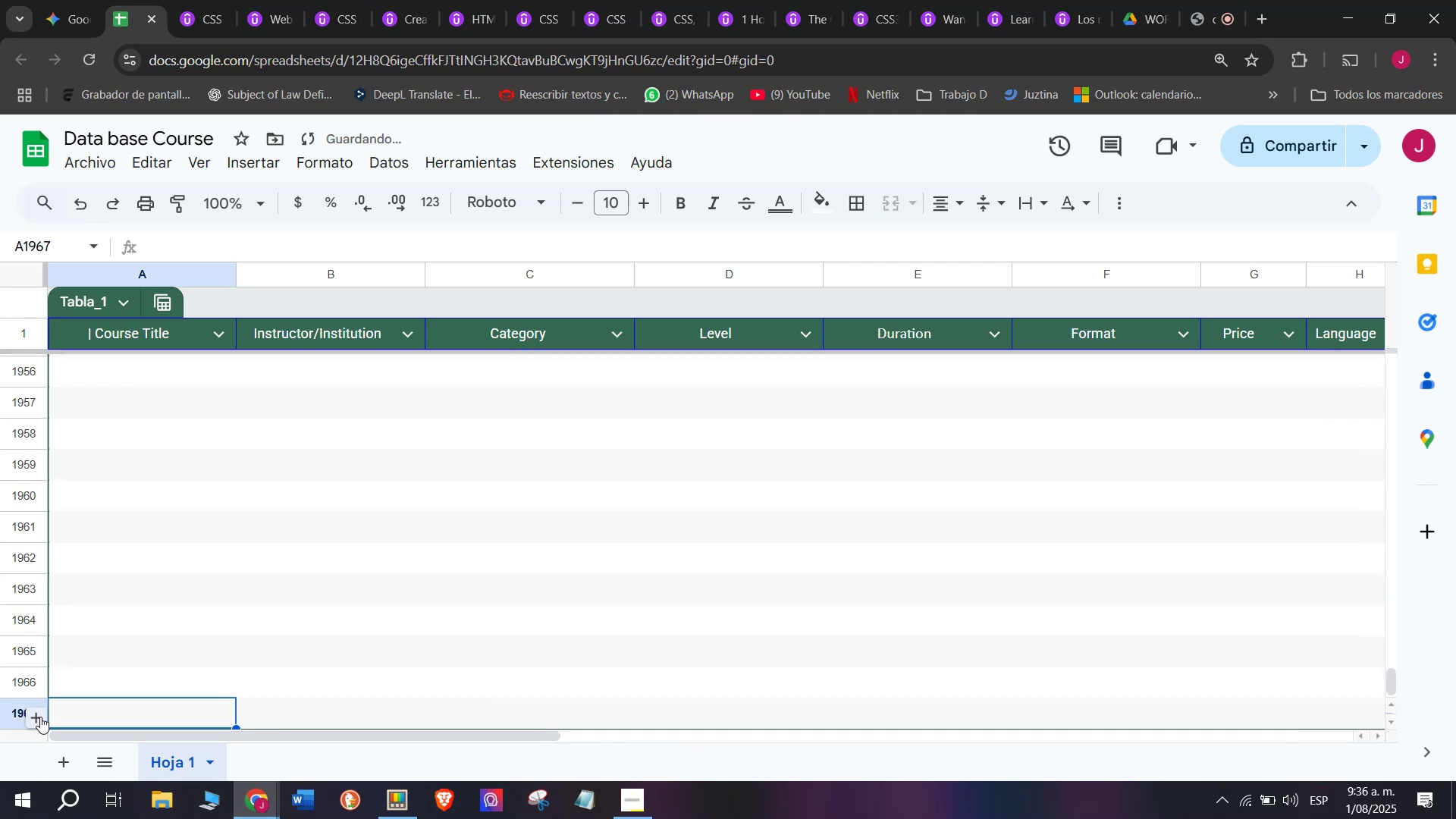 
triple_click([40, 717])
 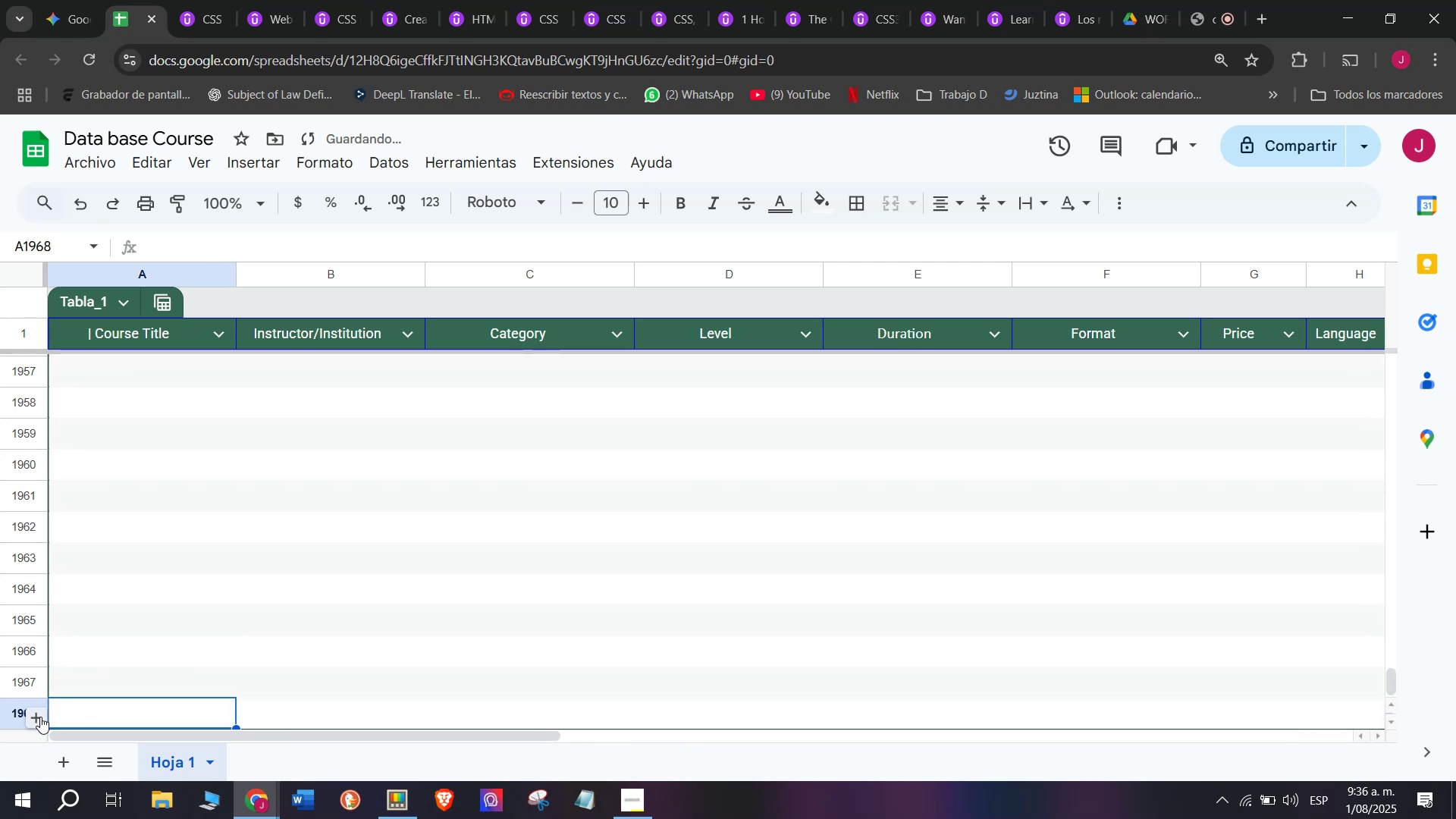 
triple_click([40, 717])
 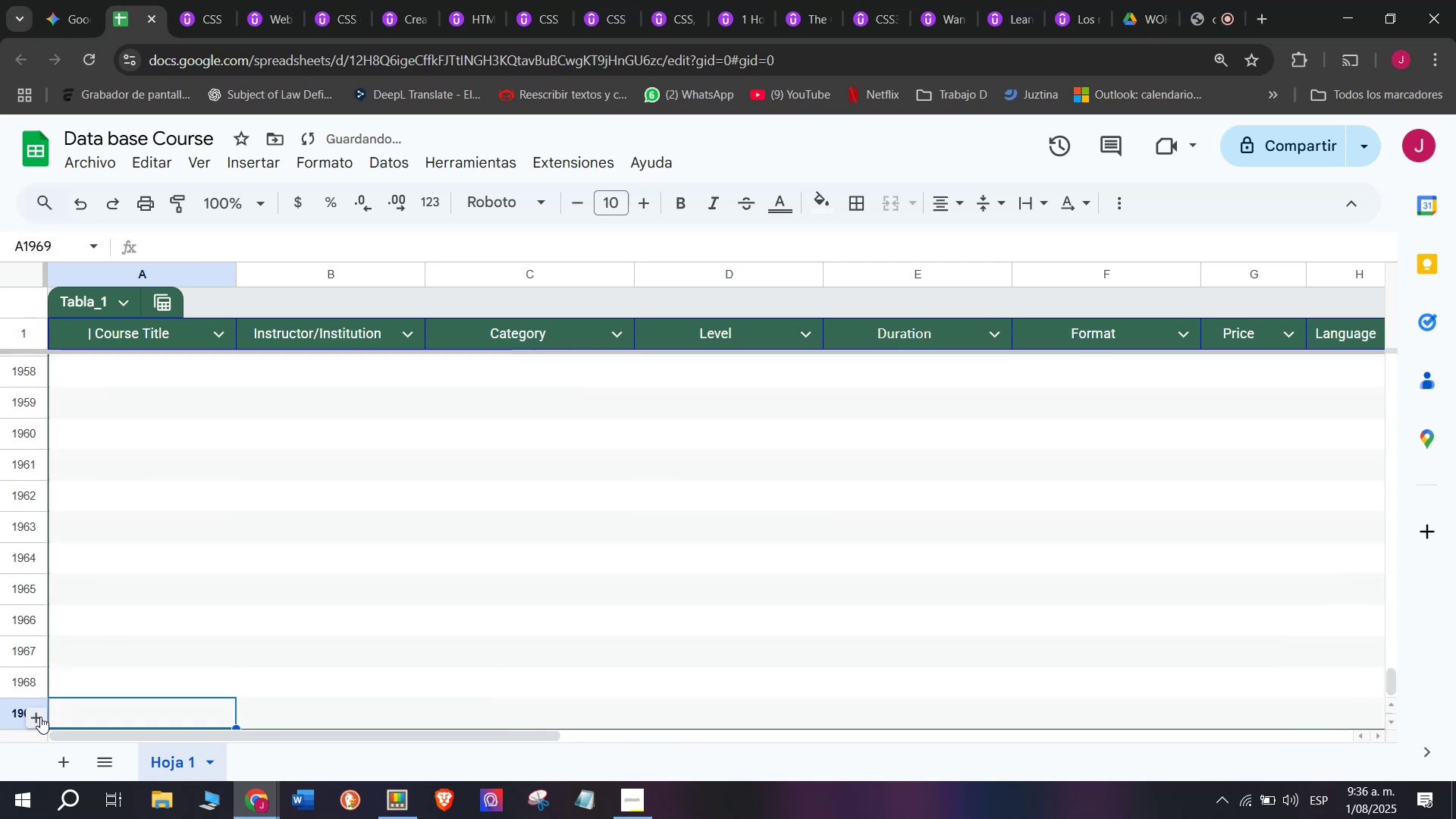 
triple_click([40, 717])
 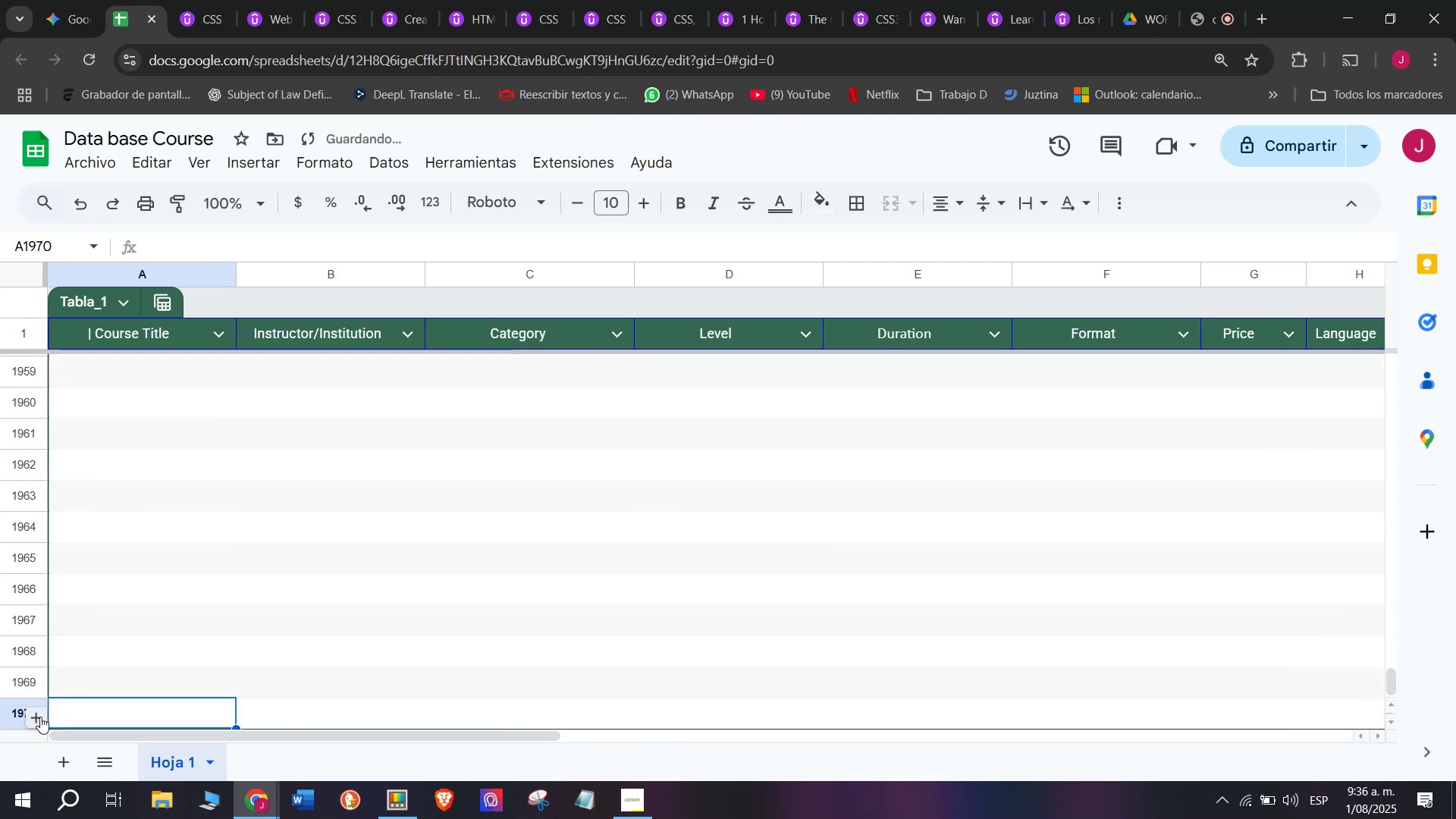 
triple_click([40, 717])
 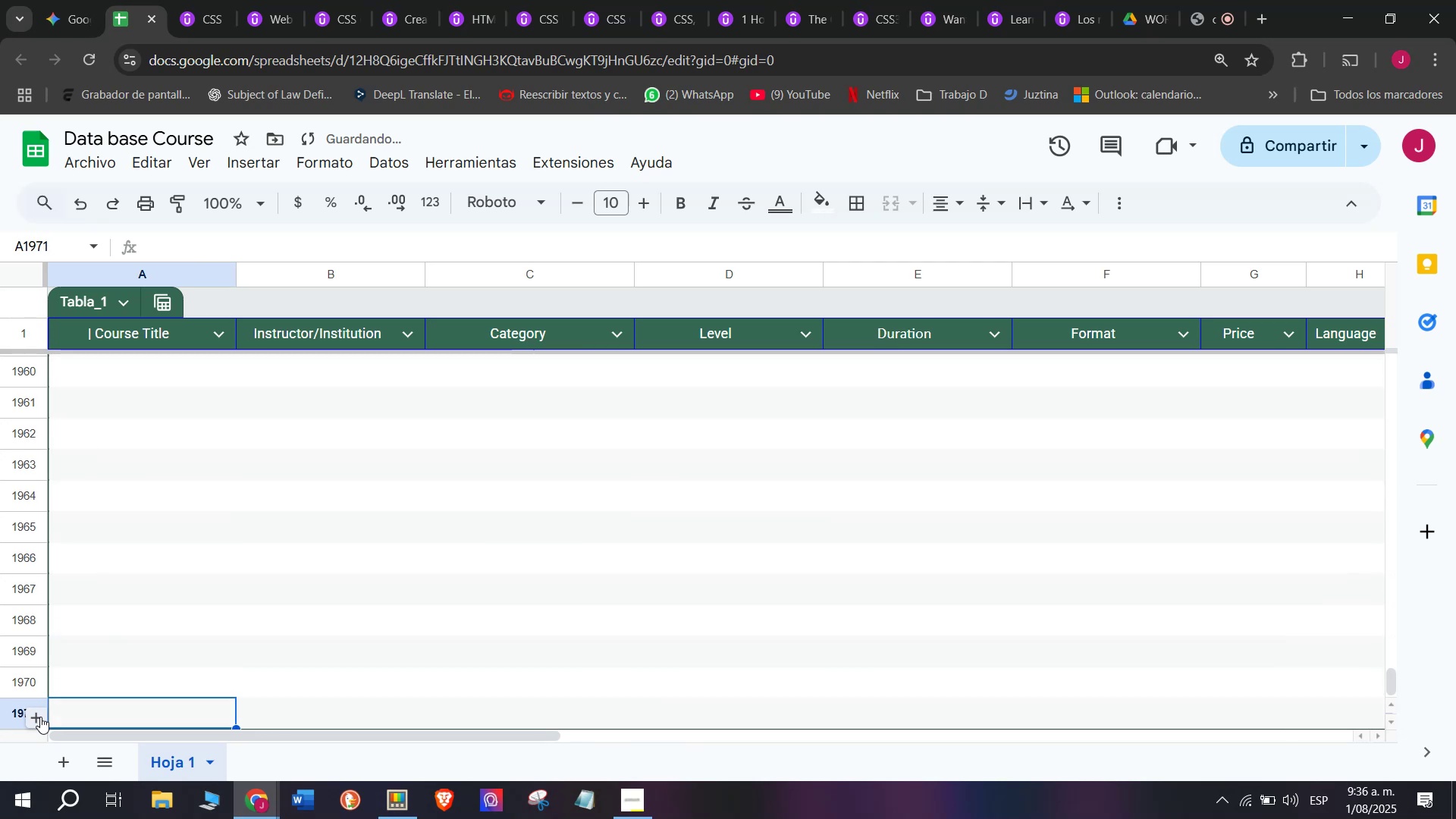 
triple_click([40, 717])
 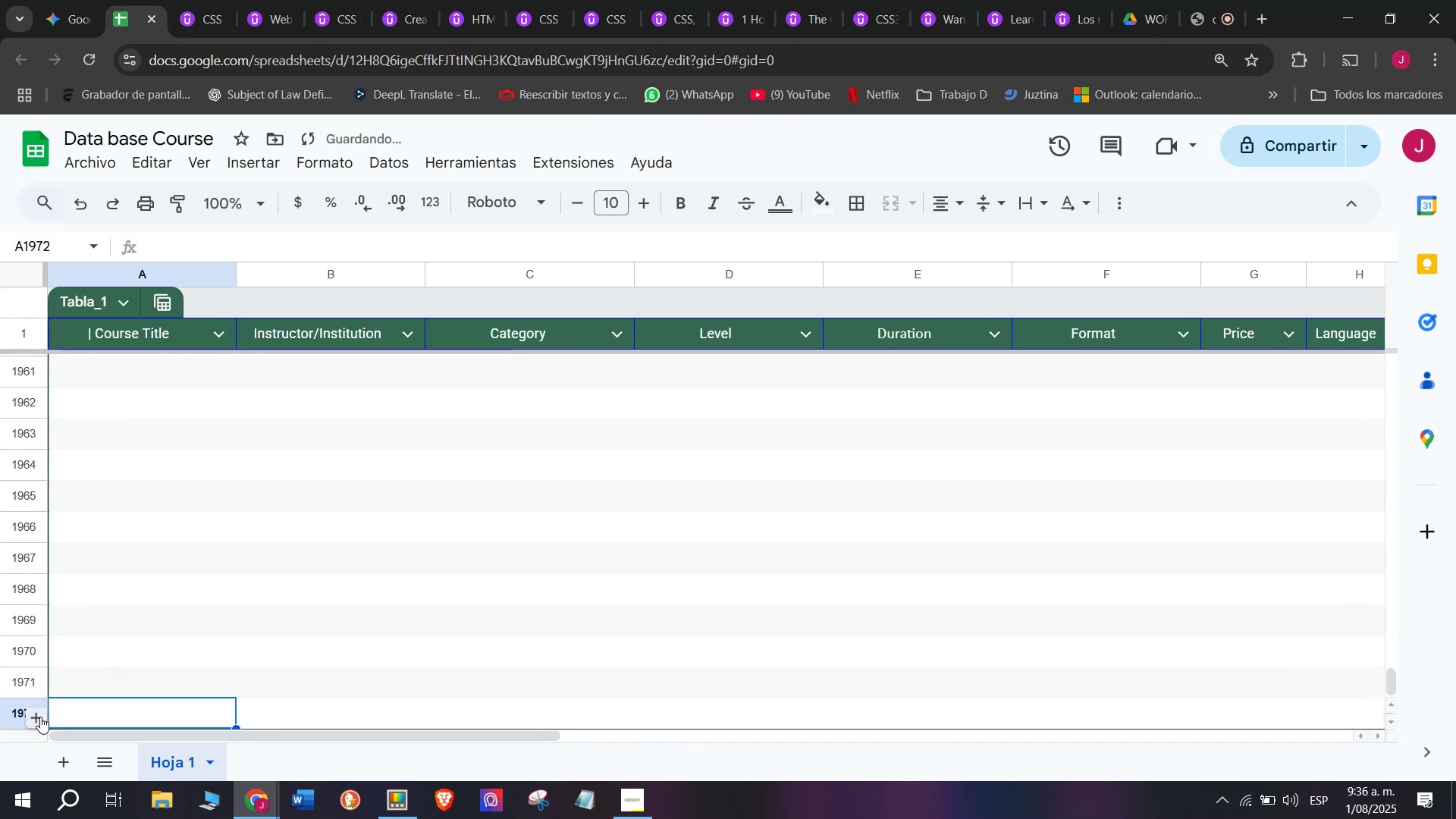 
triple_click([40, 717])
 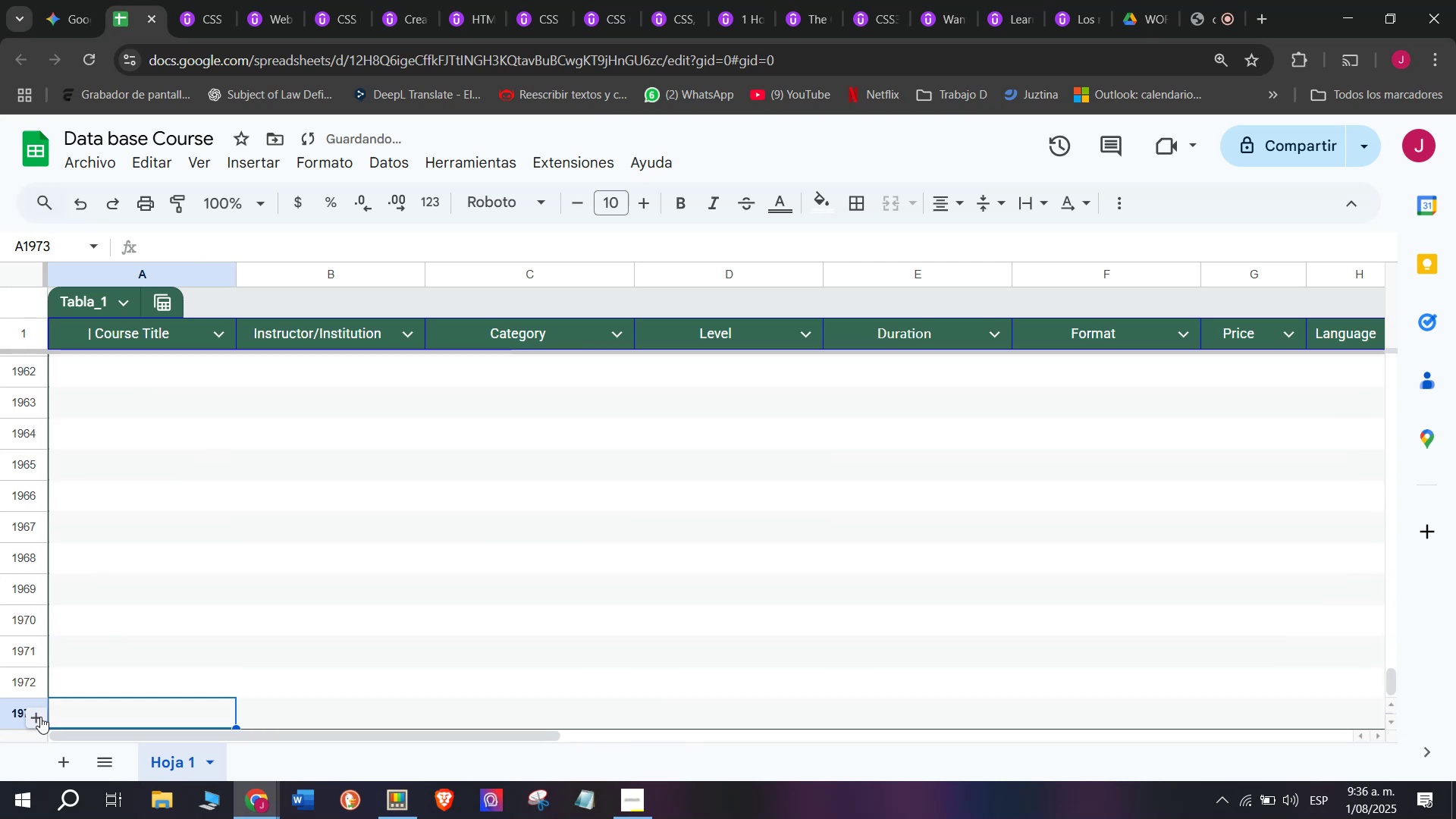 
triple_click([40, 717])
 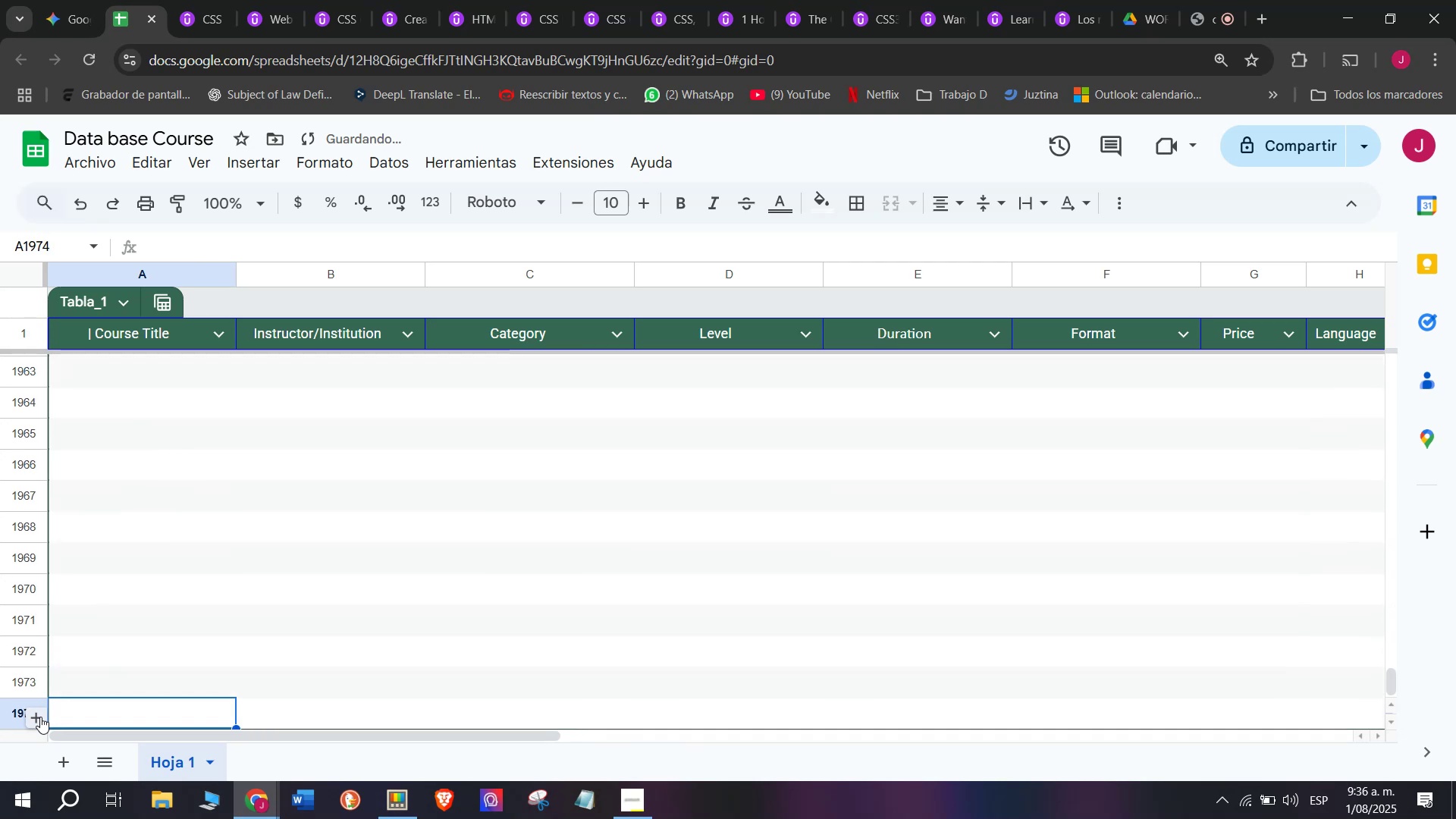 
triple_click([40, 717])
 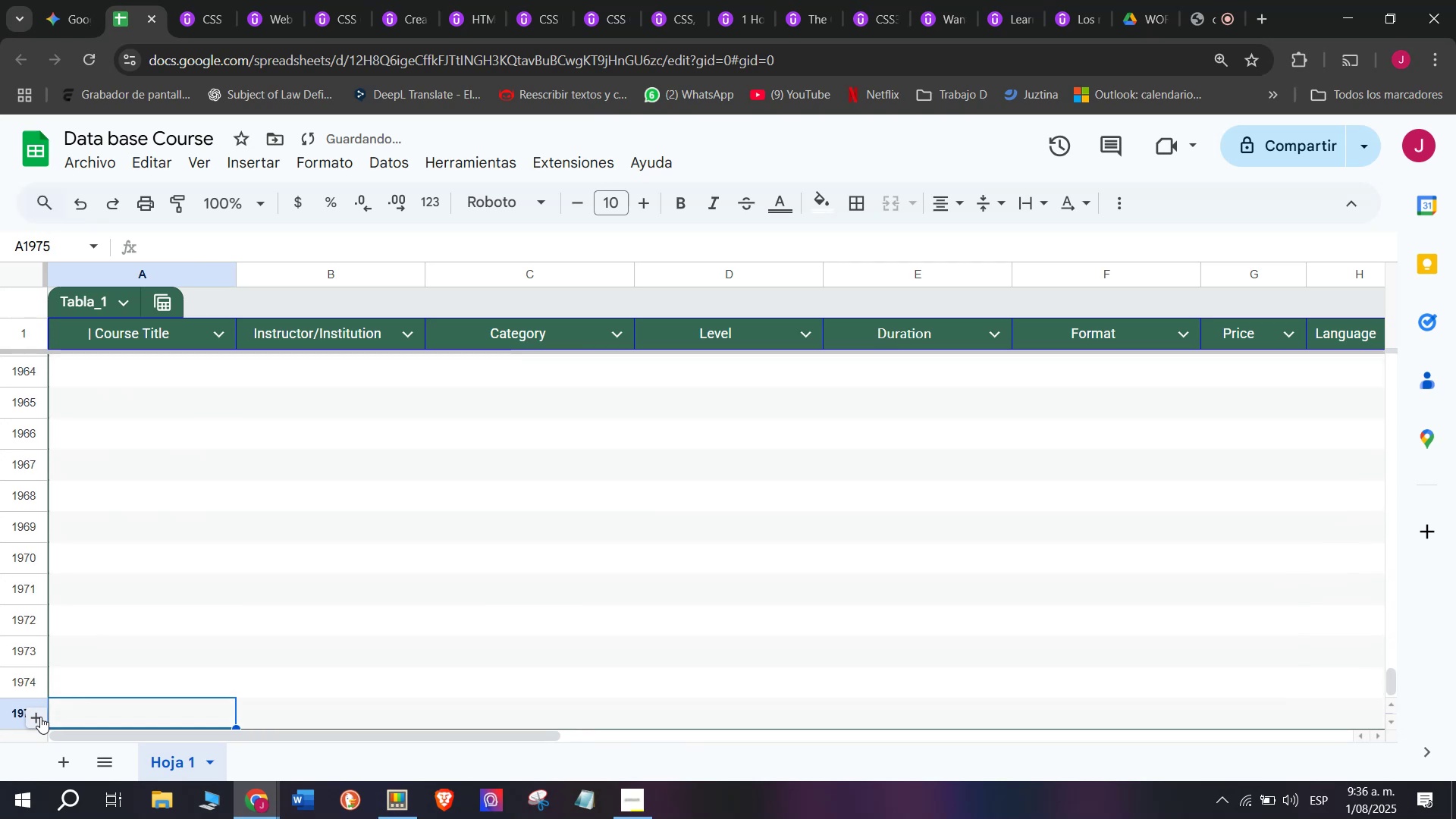 
triple_click([40, 717])
 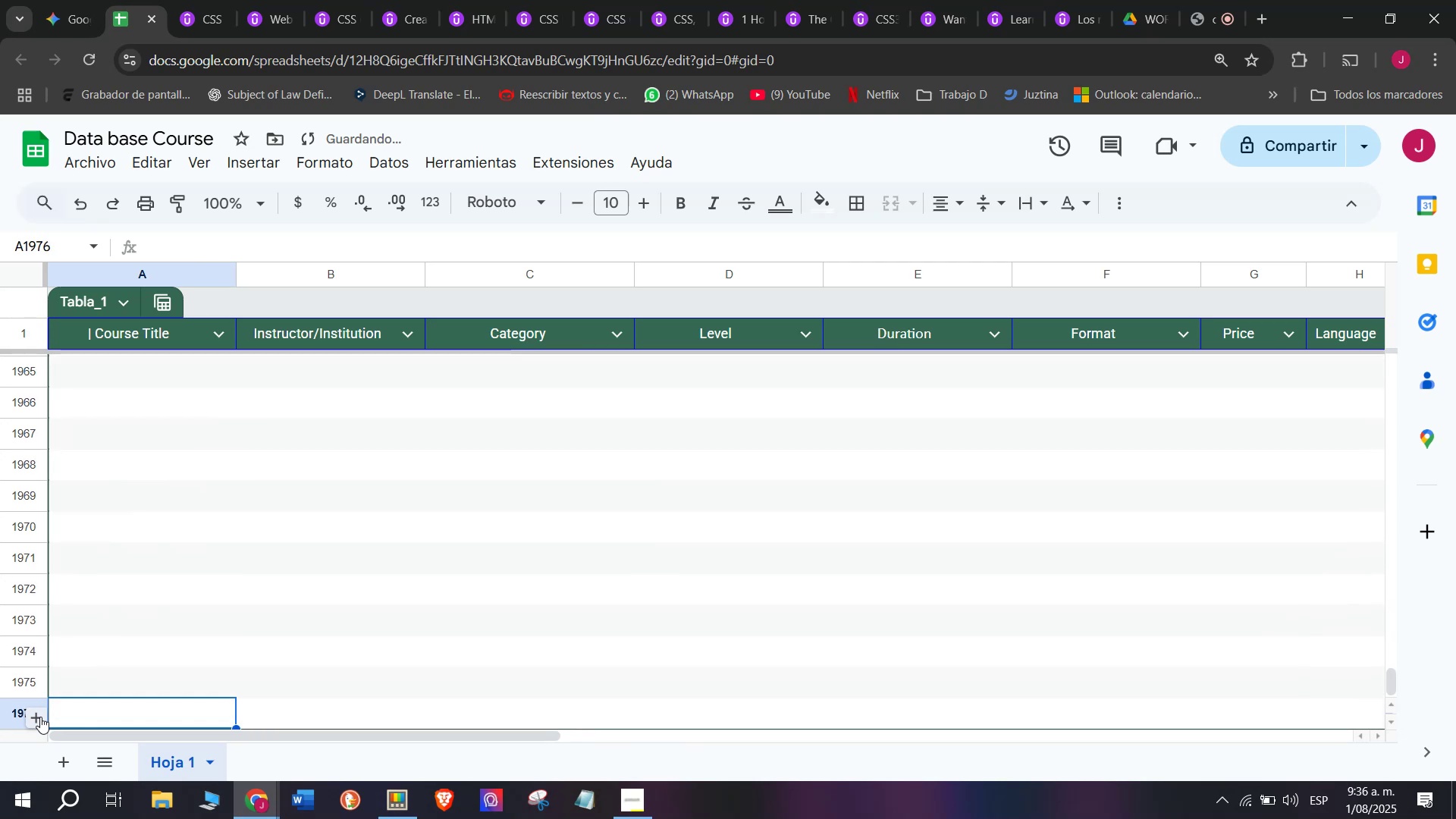 
triple_click([40, 717])
 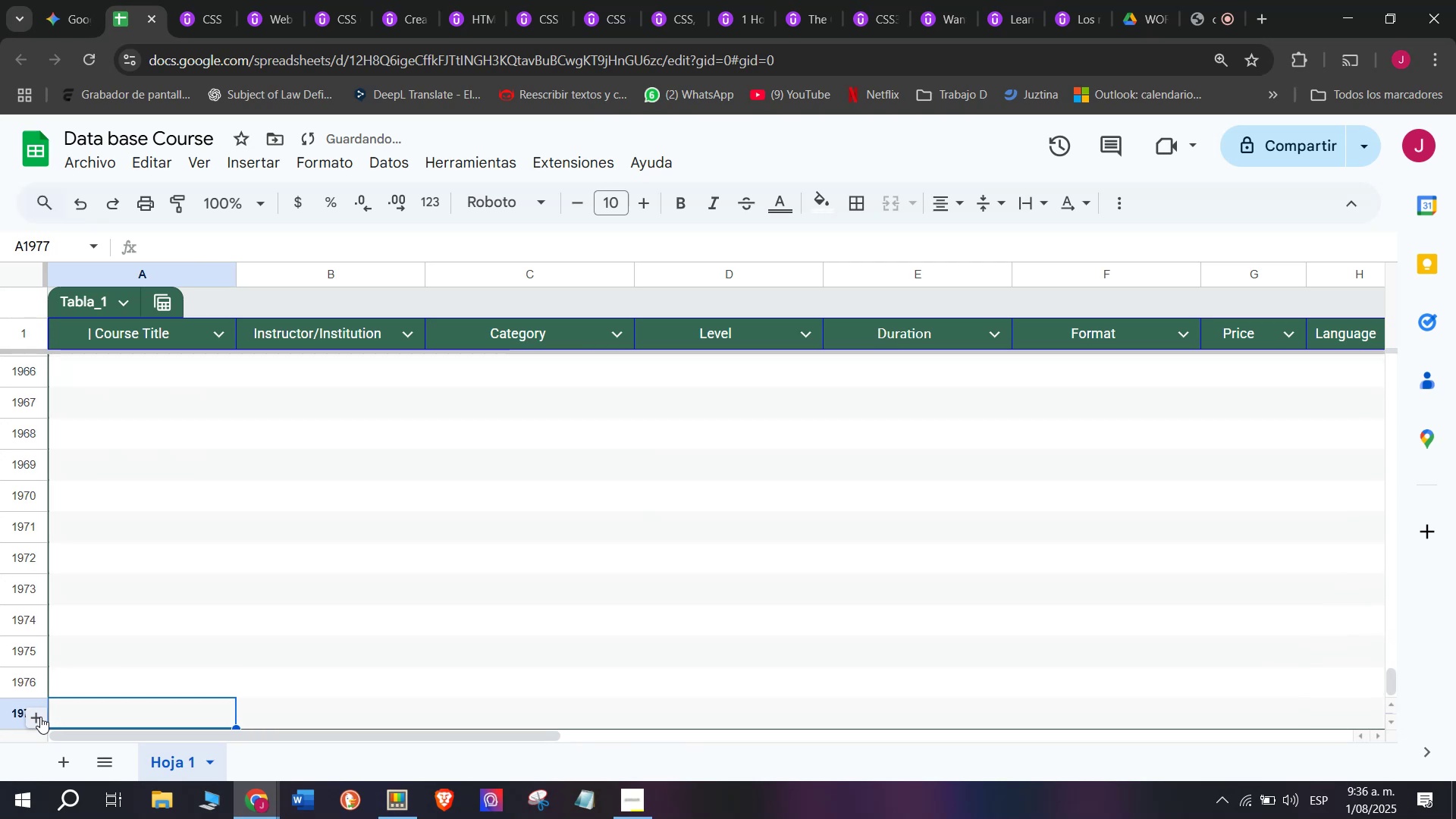 
triple_click([40, 717])
 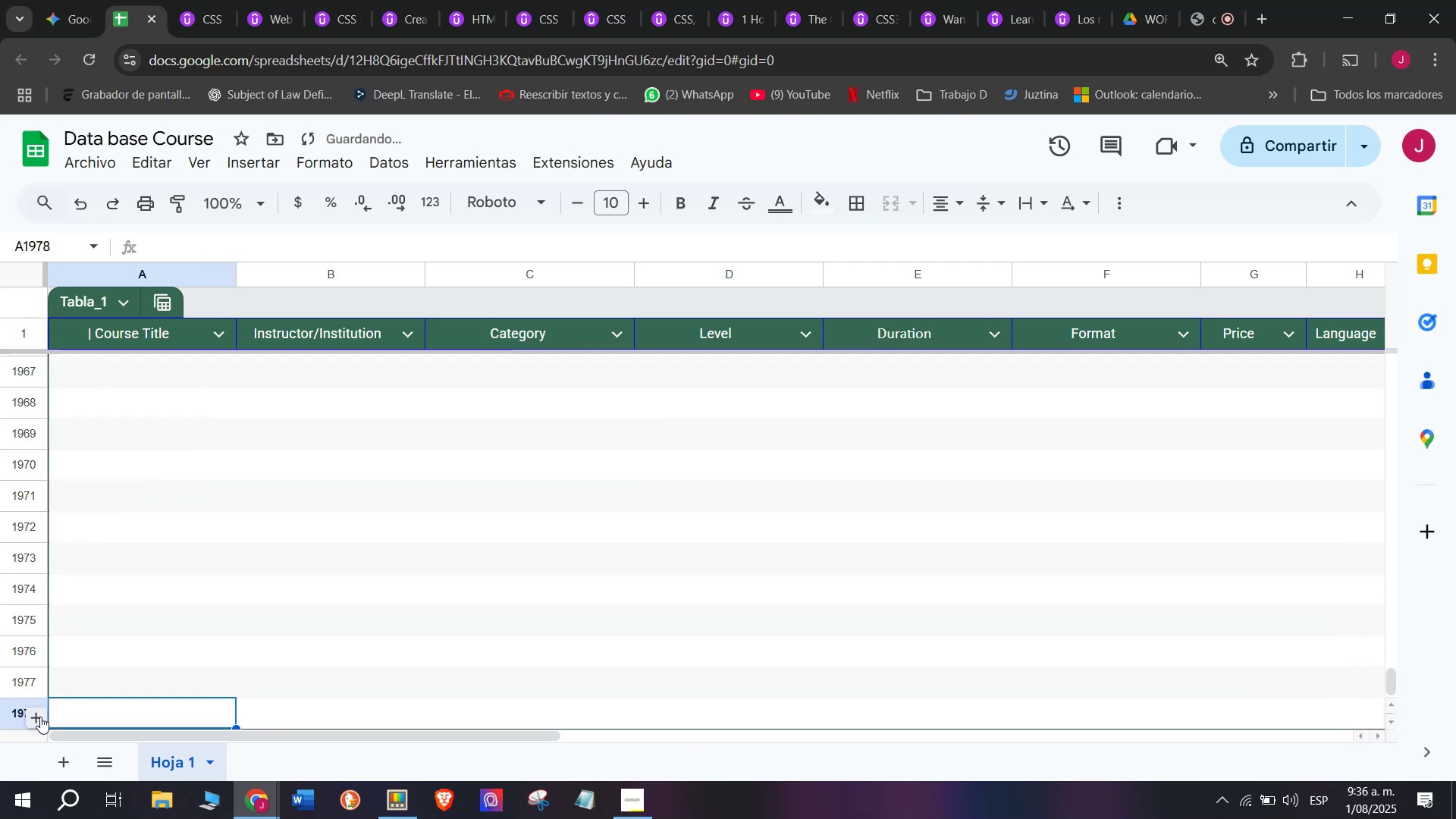 
triple_click([40, 717])
 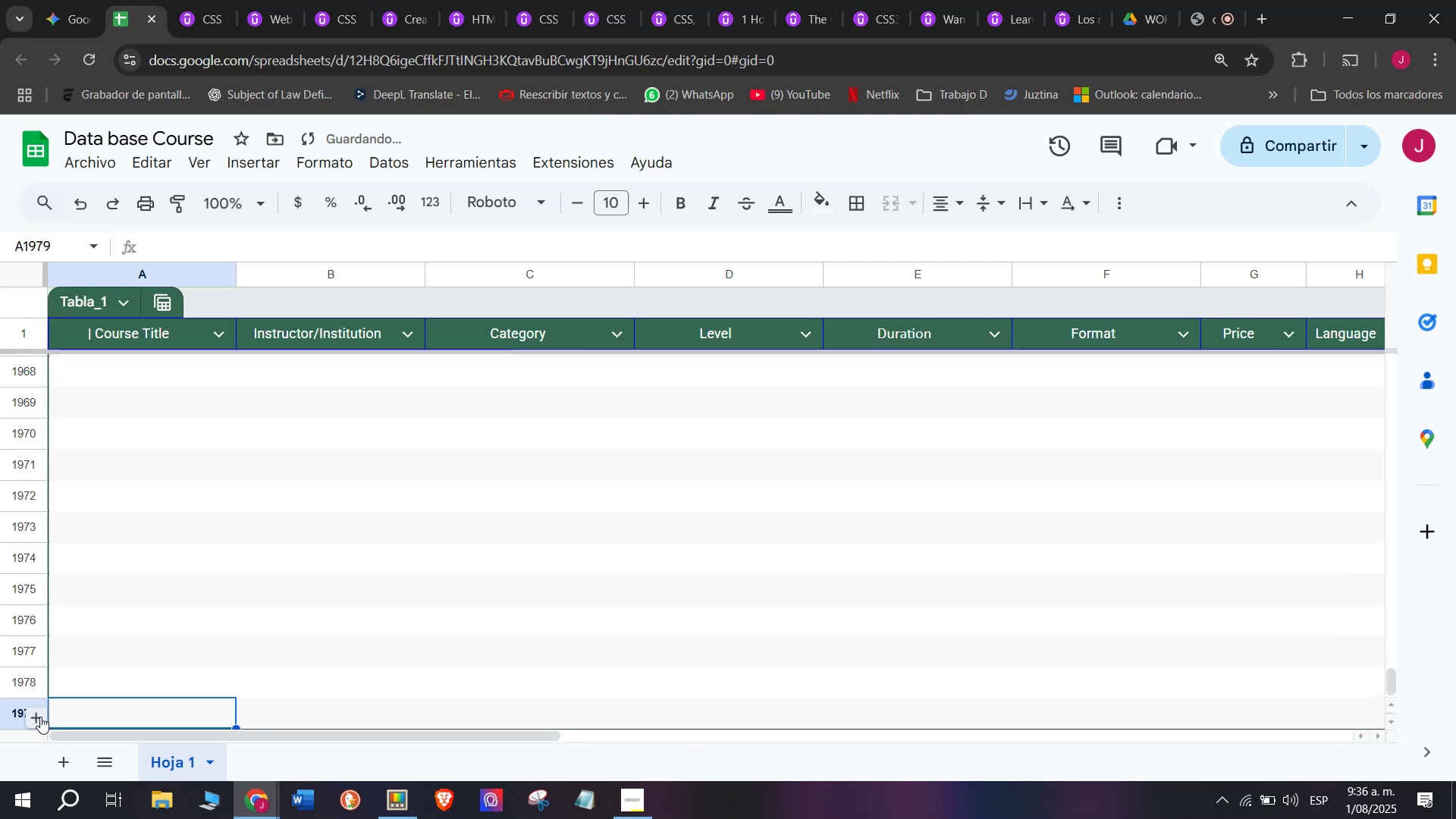 
triple_click([40, 717])
 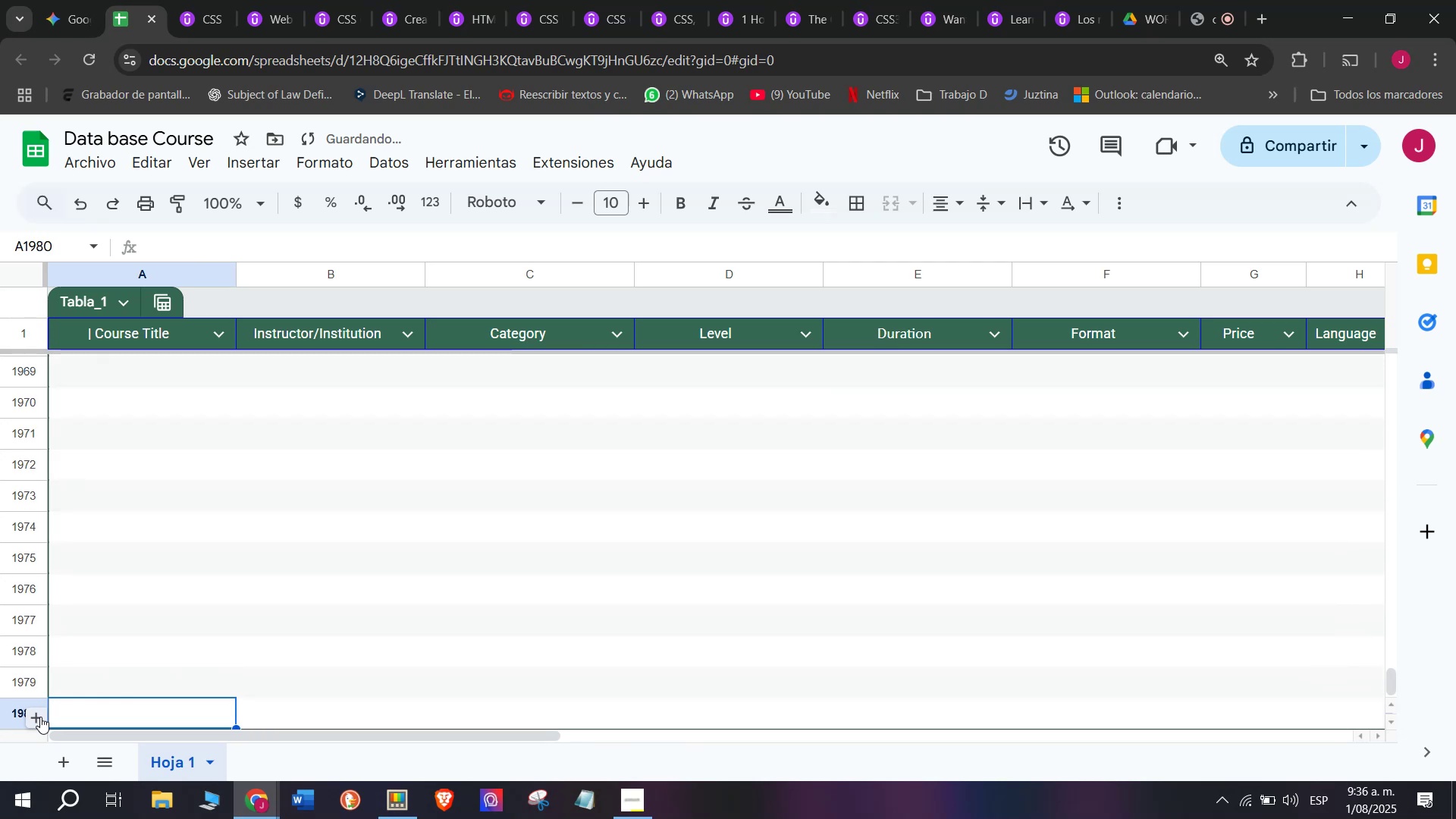 
triple_click([40, 717])
 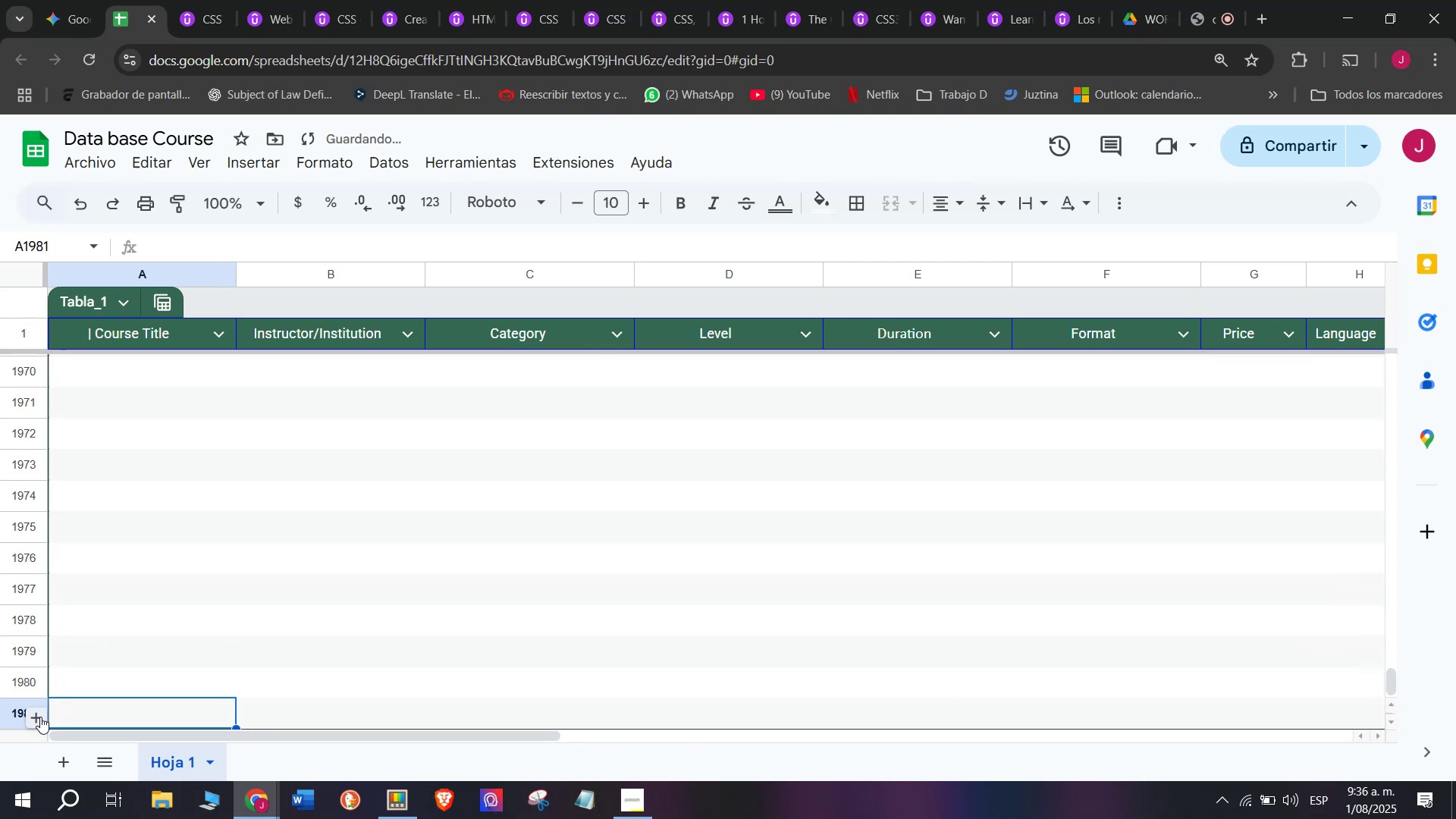 
triple_click([40, 717])
 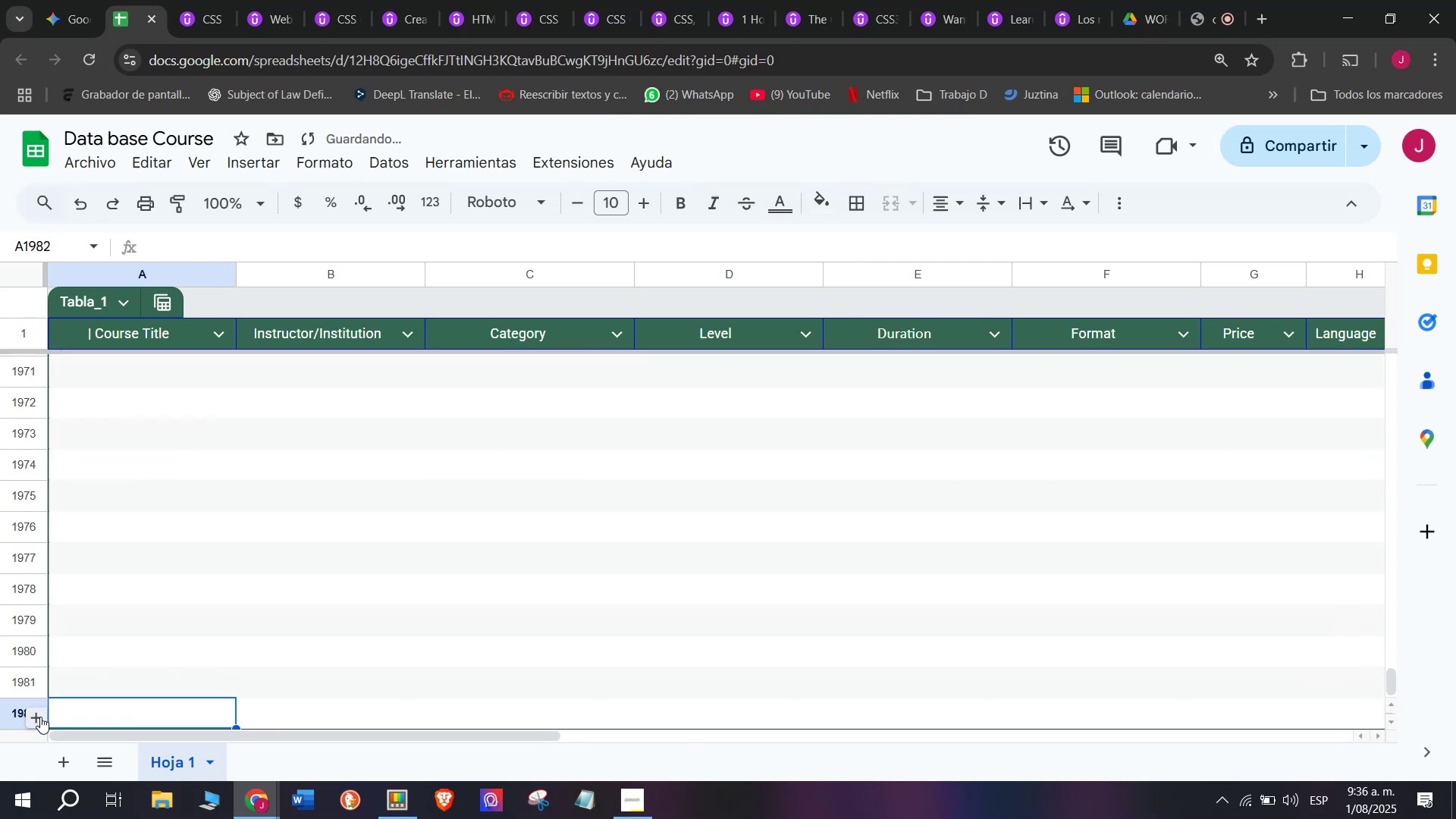 
triple_click([40, 717])
 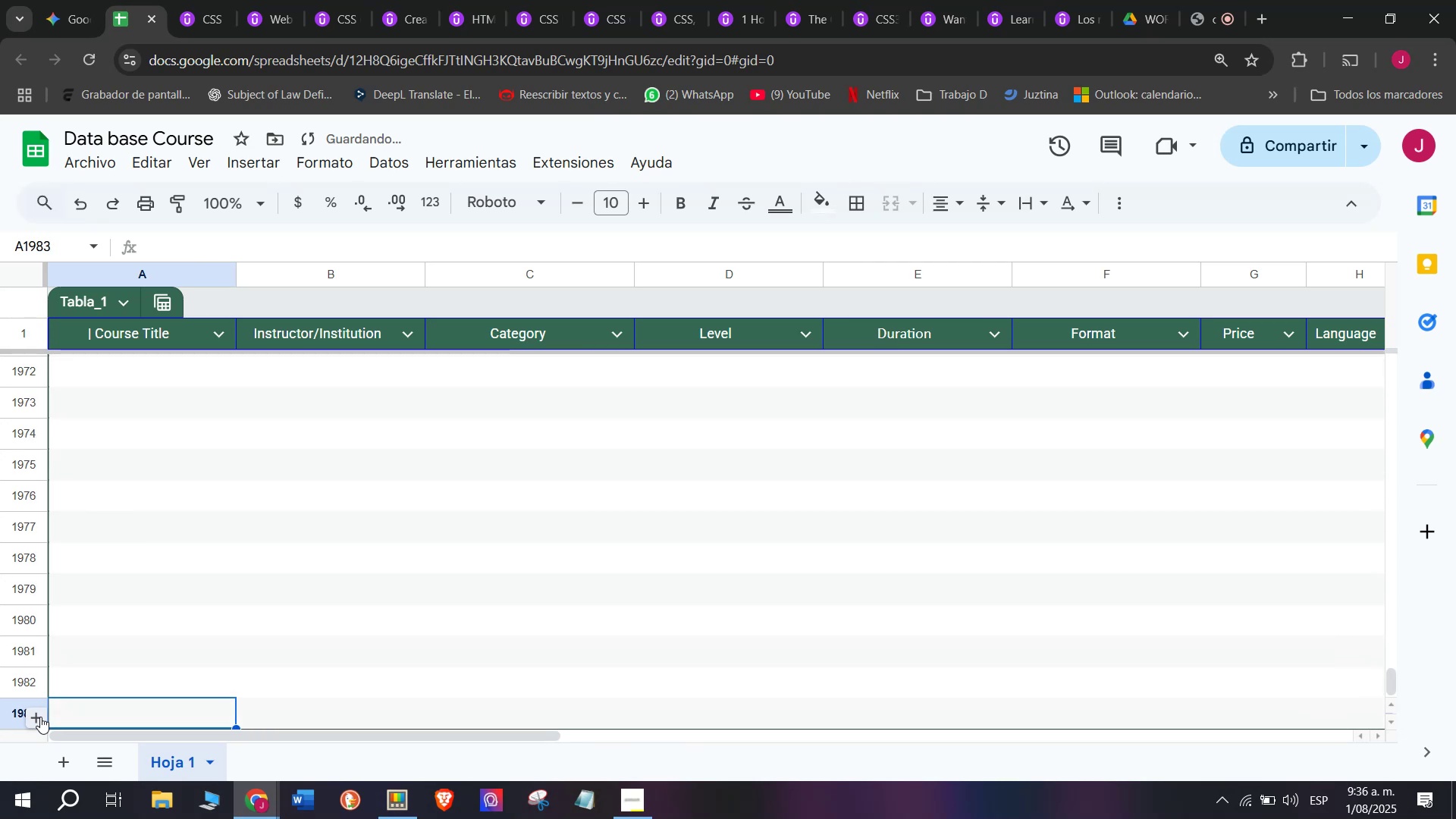 
triple_click([40, 717])
 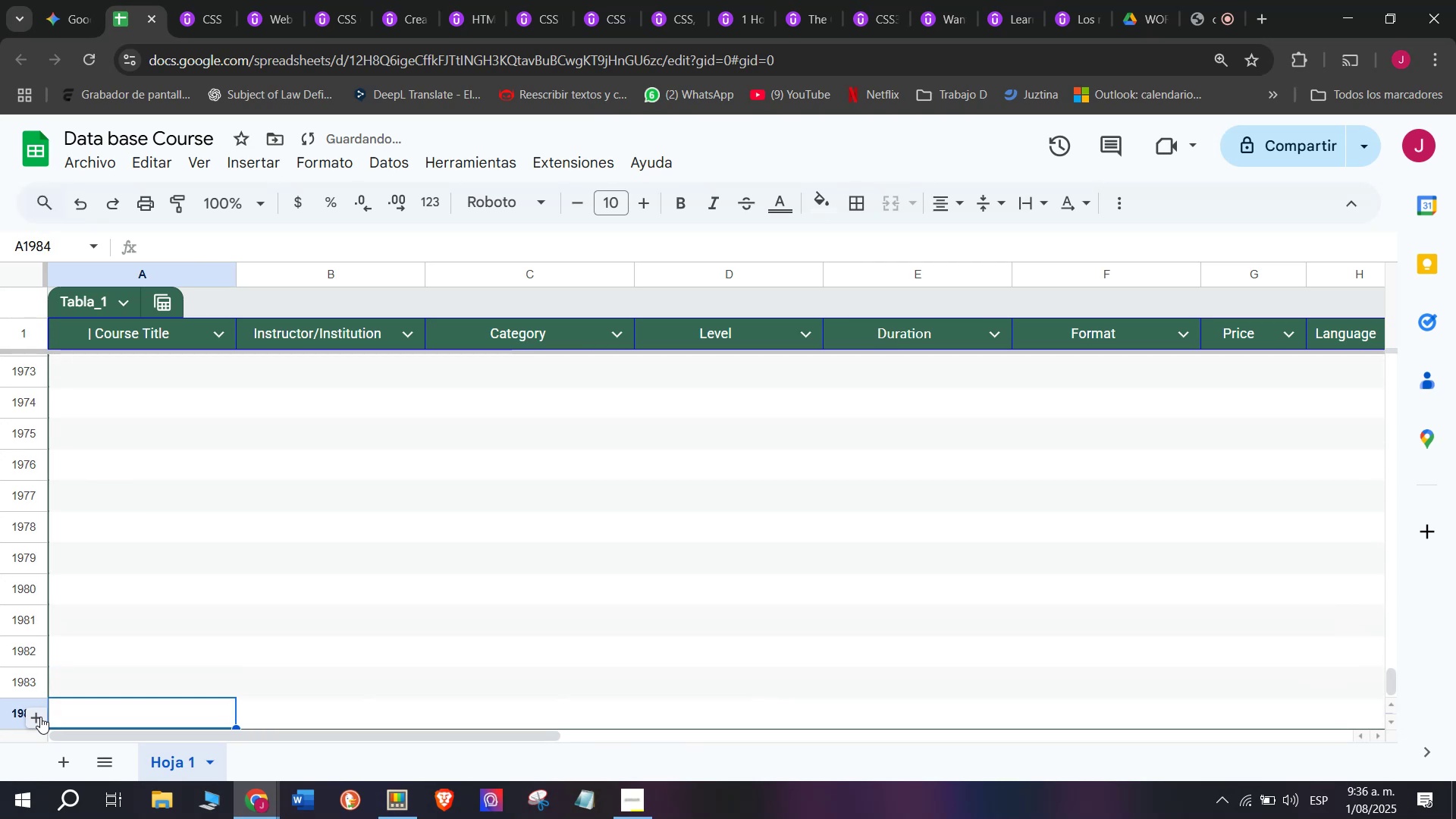 
triple_click([40, 717])
 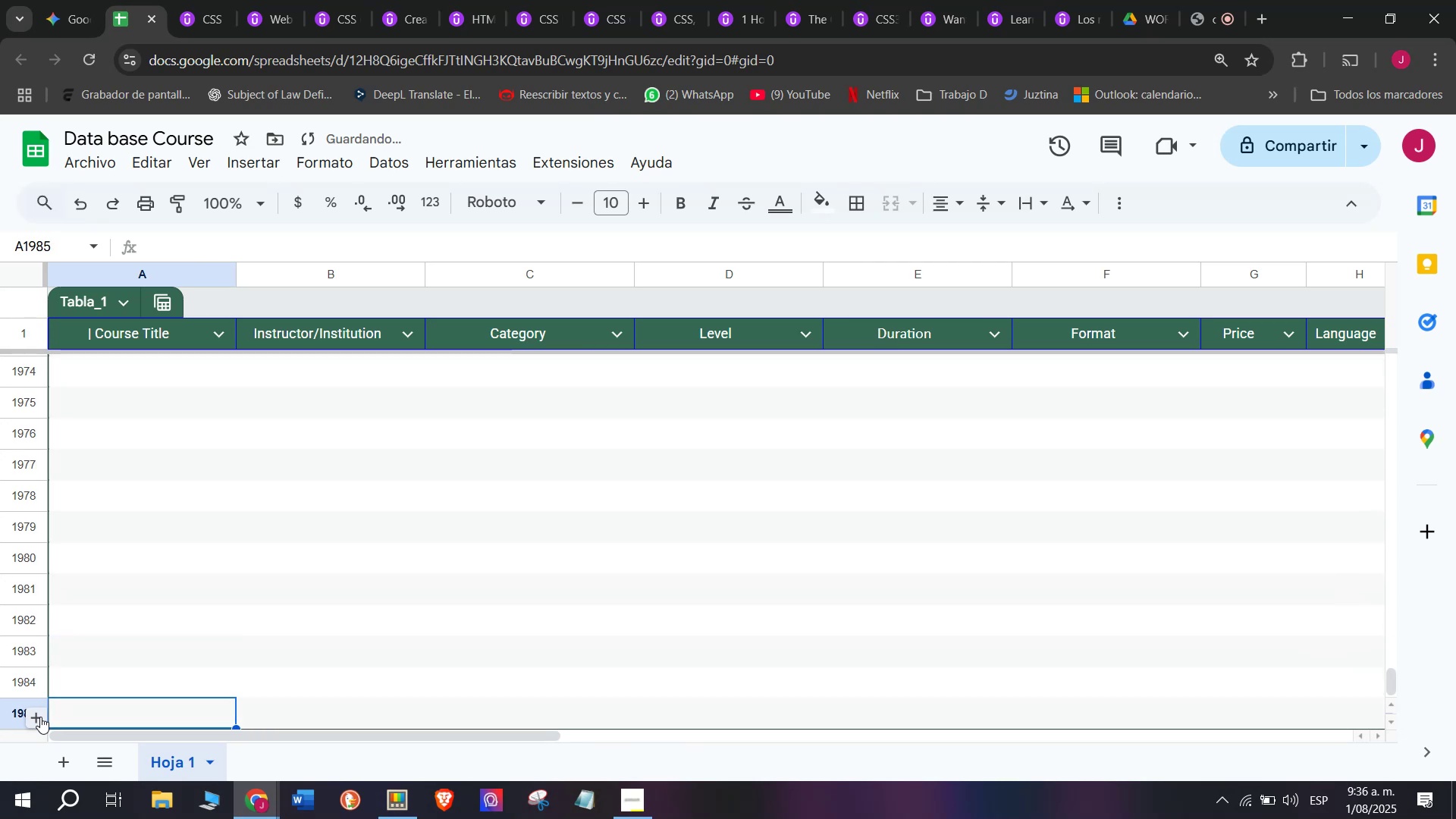 
triple_click([40, 717])
 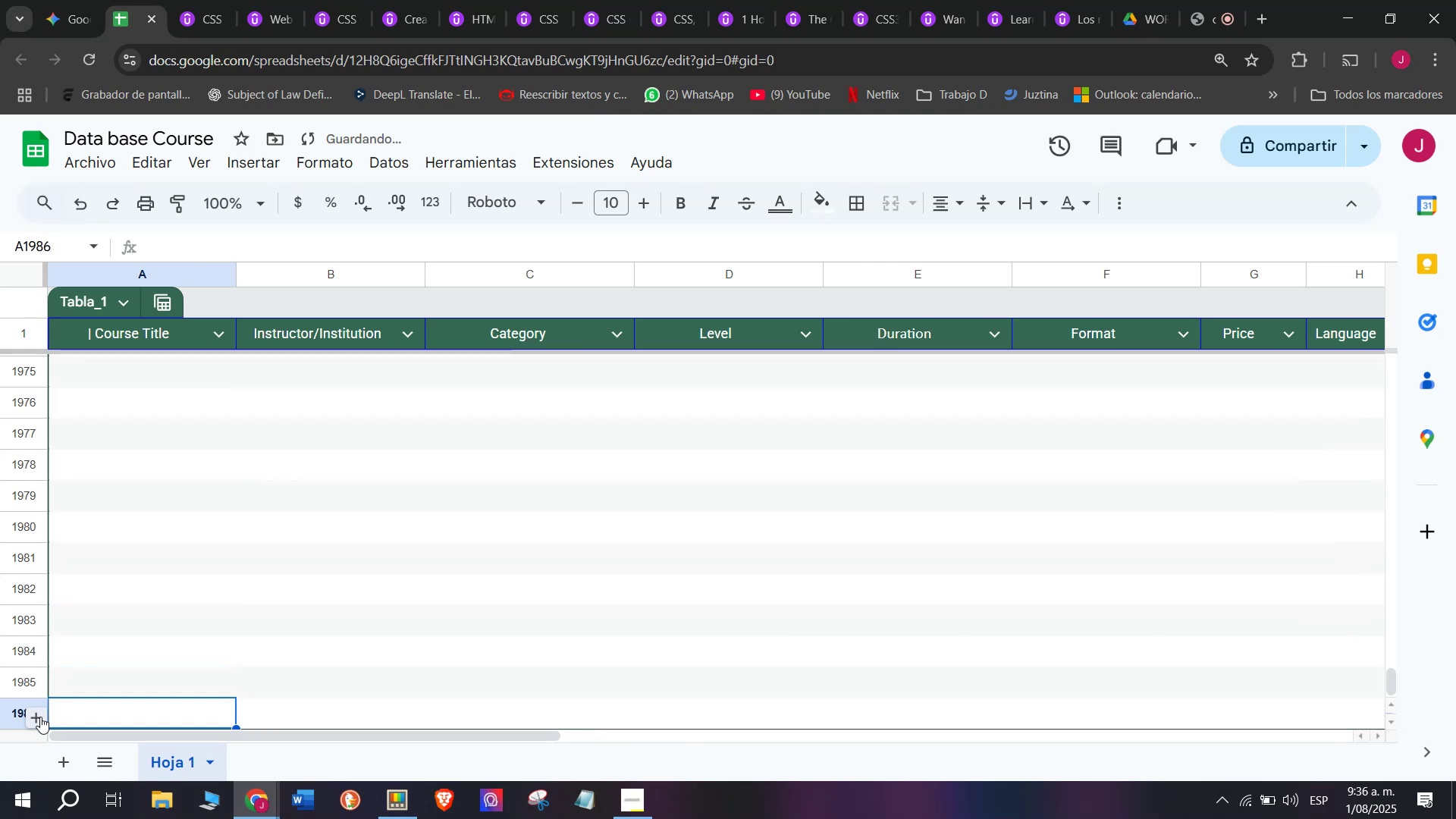 
triple_click([40, 717])
 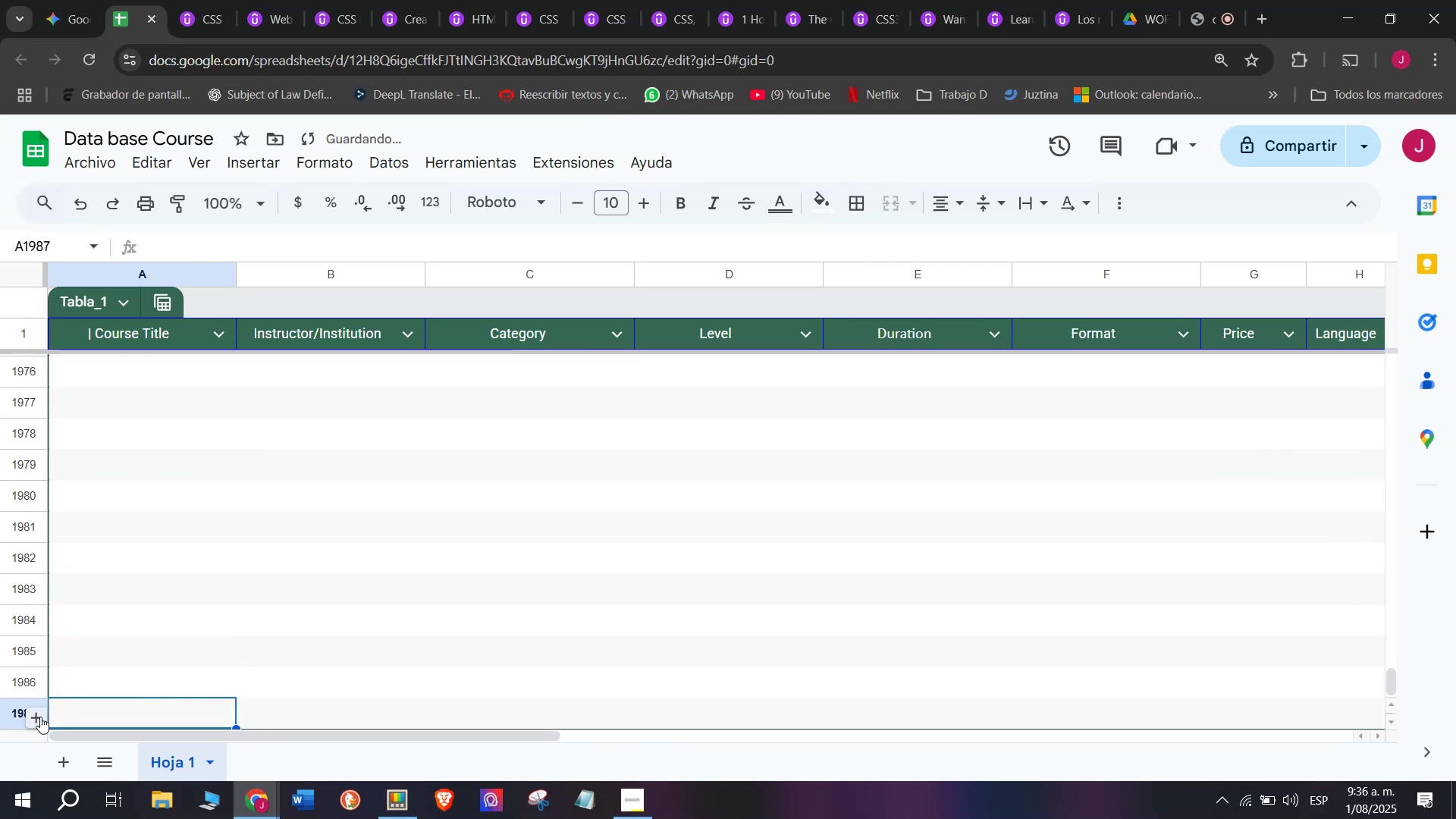 
triple_click([40, 717])
 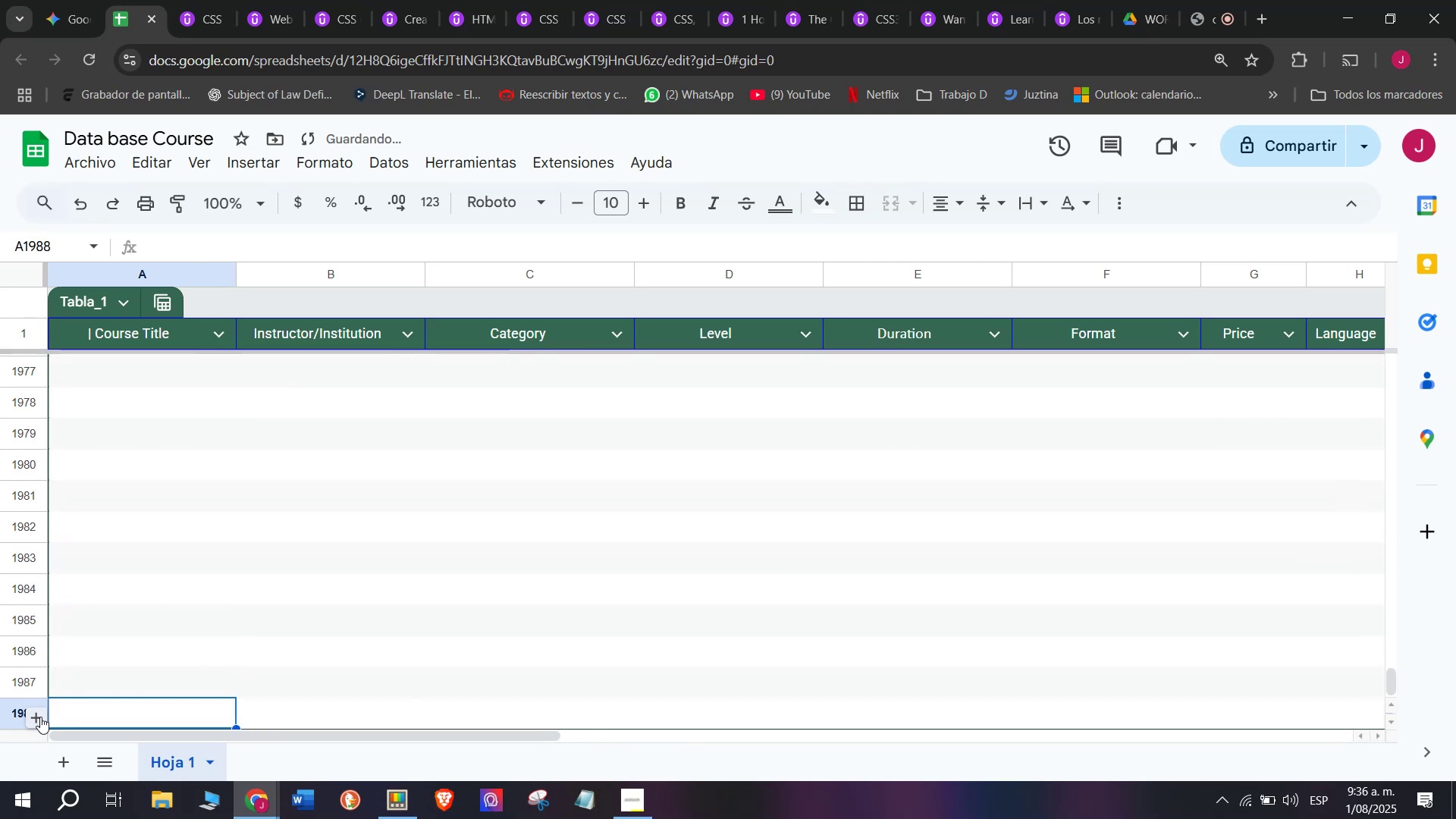 
triple_click([40, 717])
 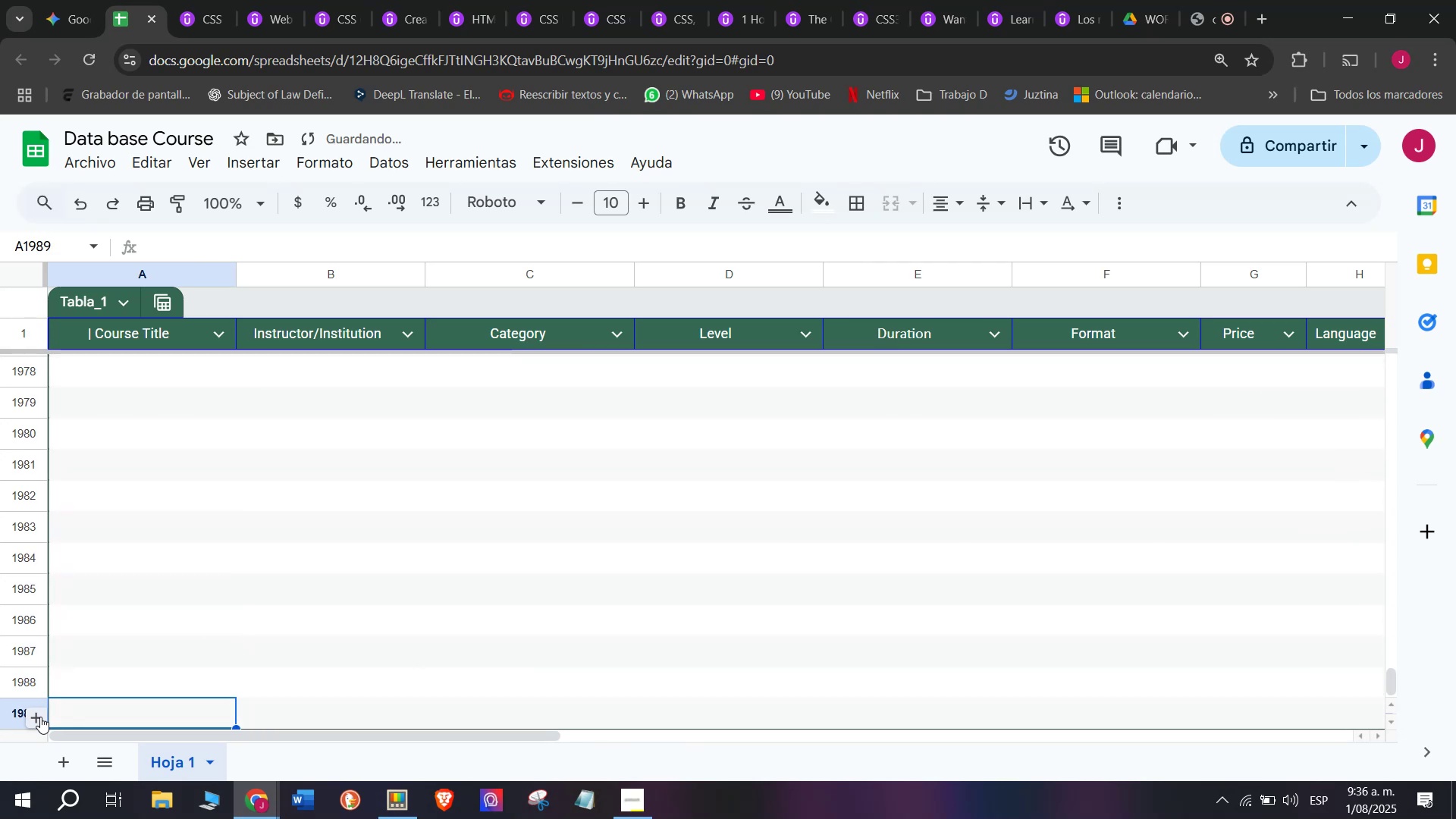 
triple_click([40, 717])
 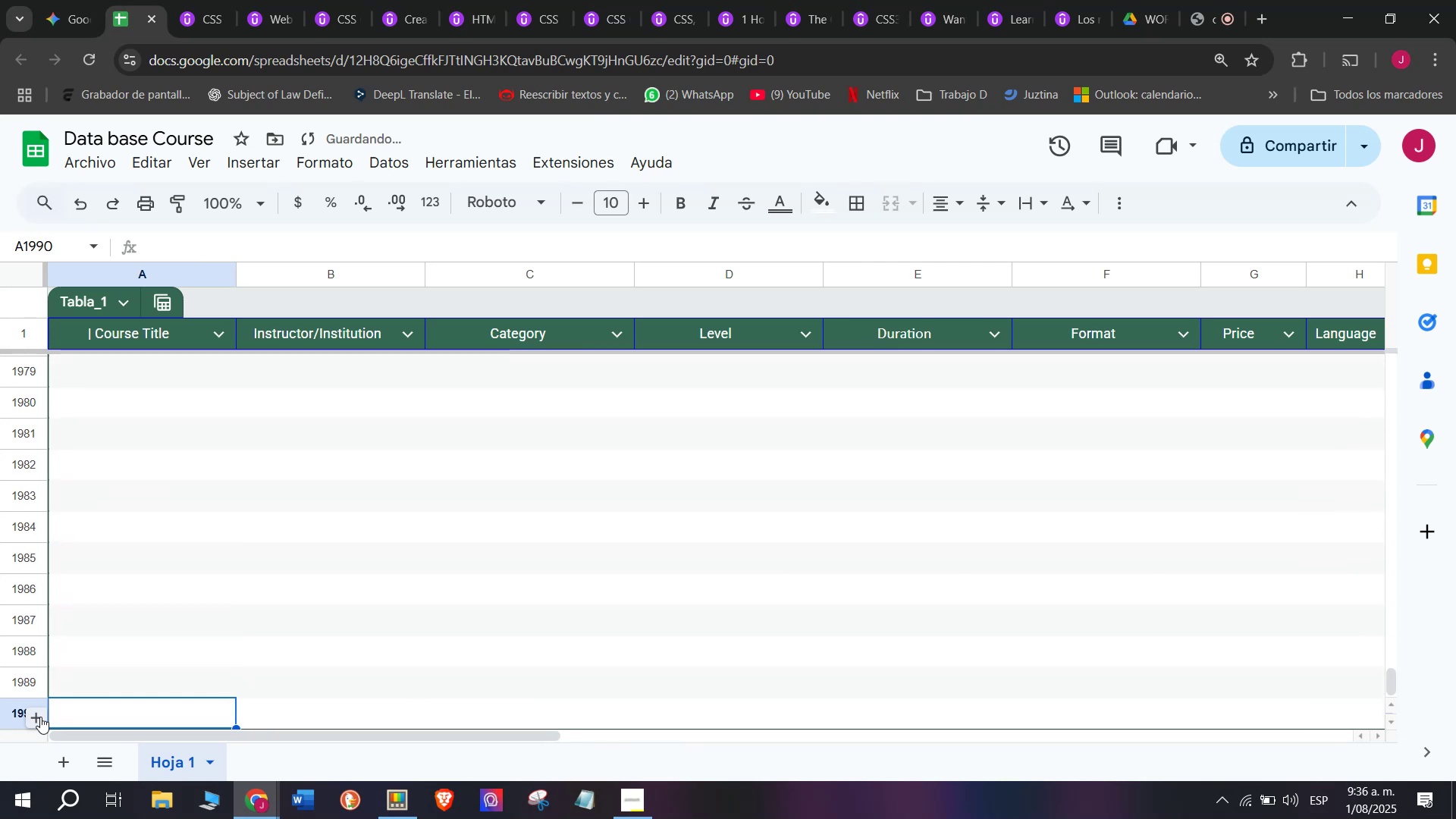 
double_click([40, 717])
 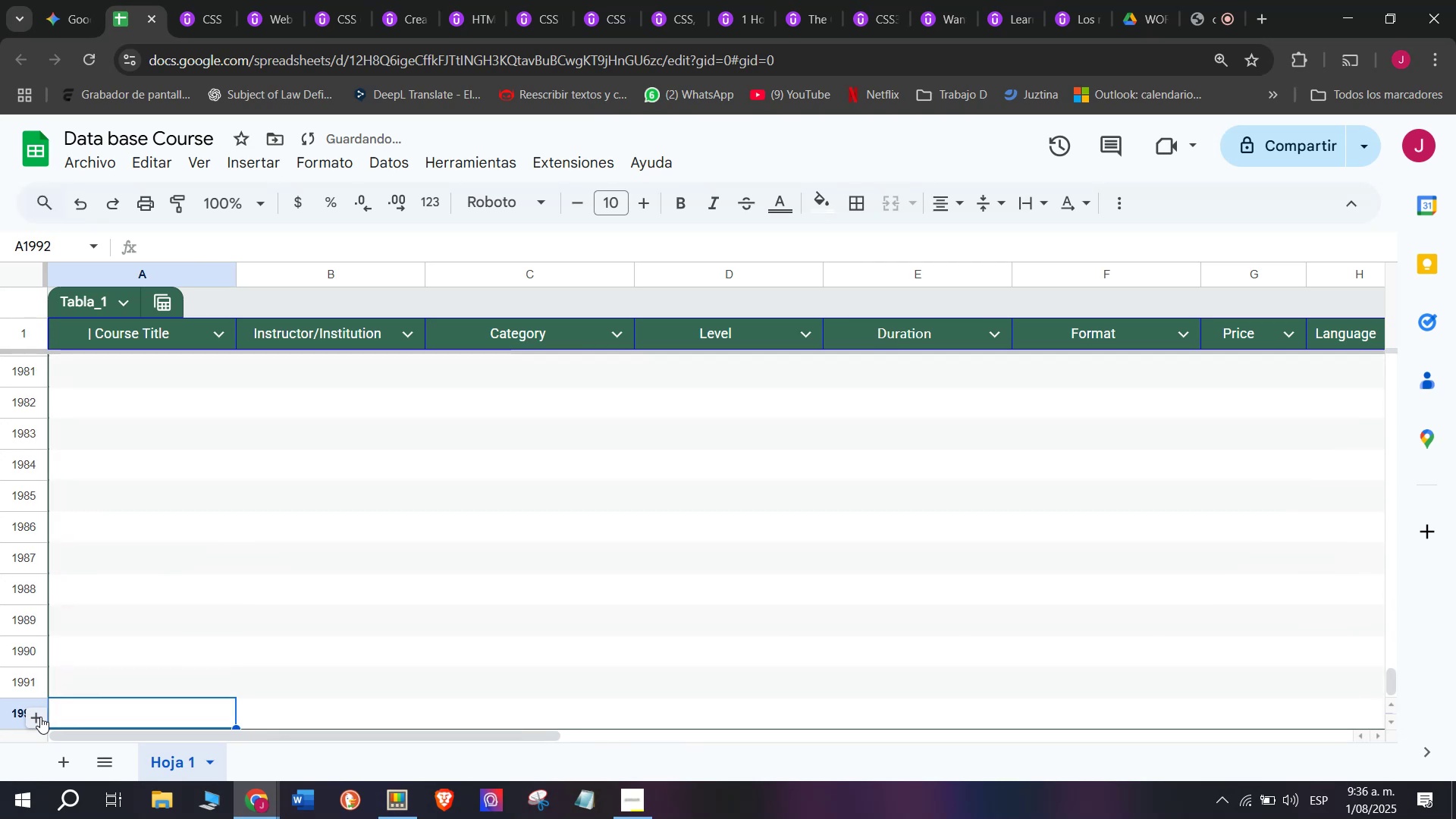 
triple_click([40, 717])
 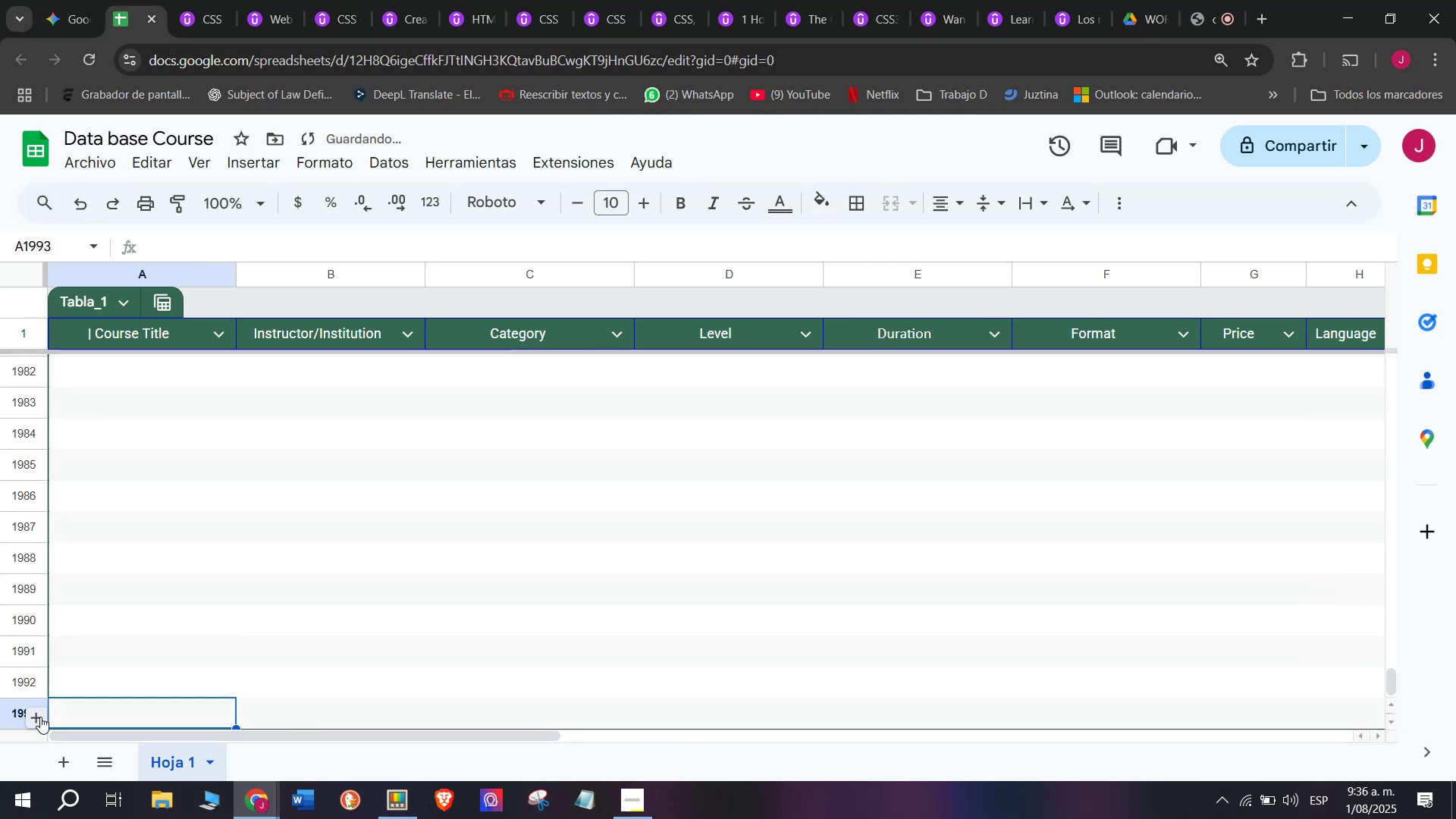 
double_click([40, 717])
 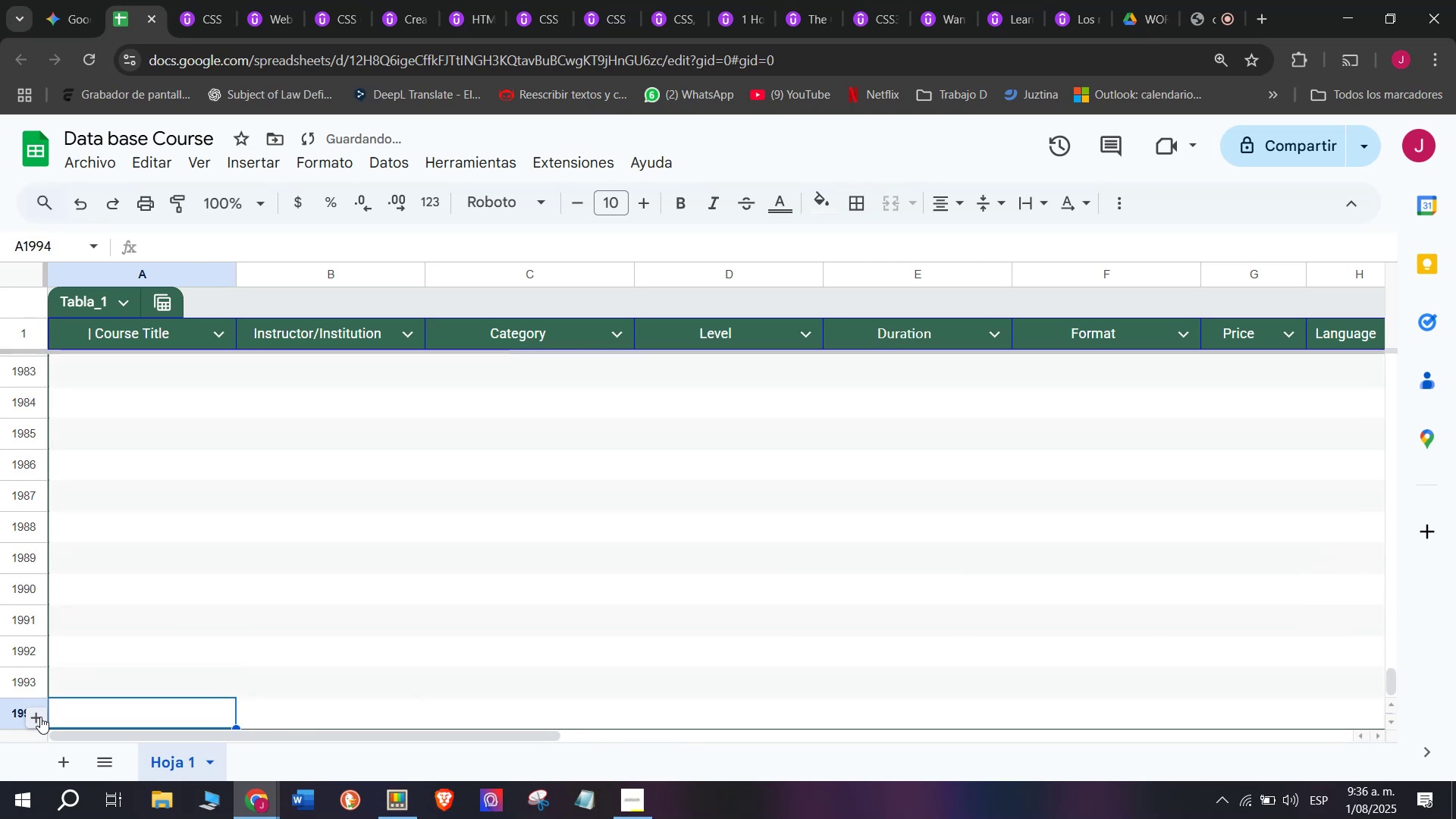 
triple_click([40, 717])
 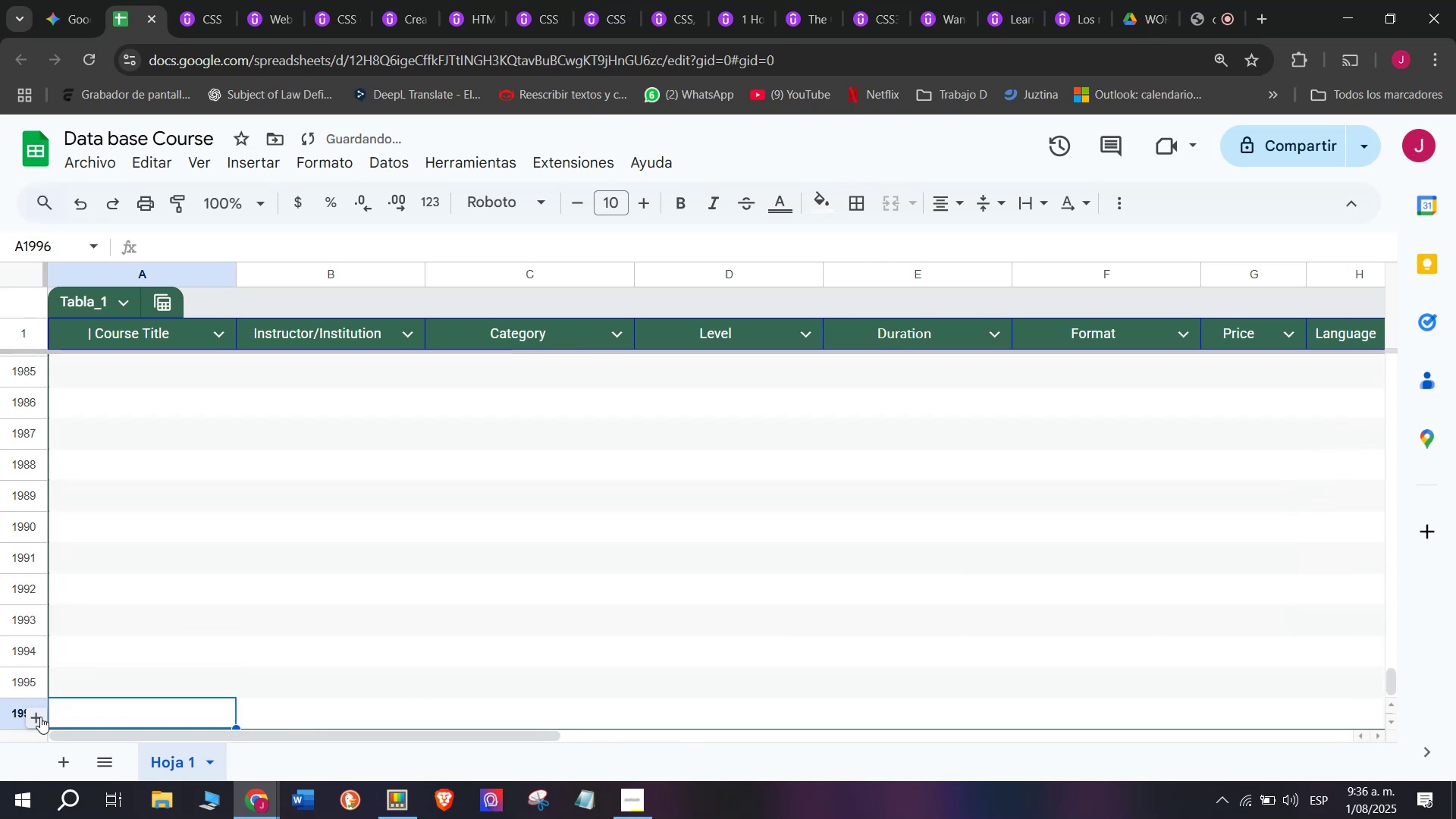 
triple_click([40, 717])
 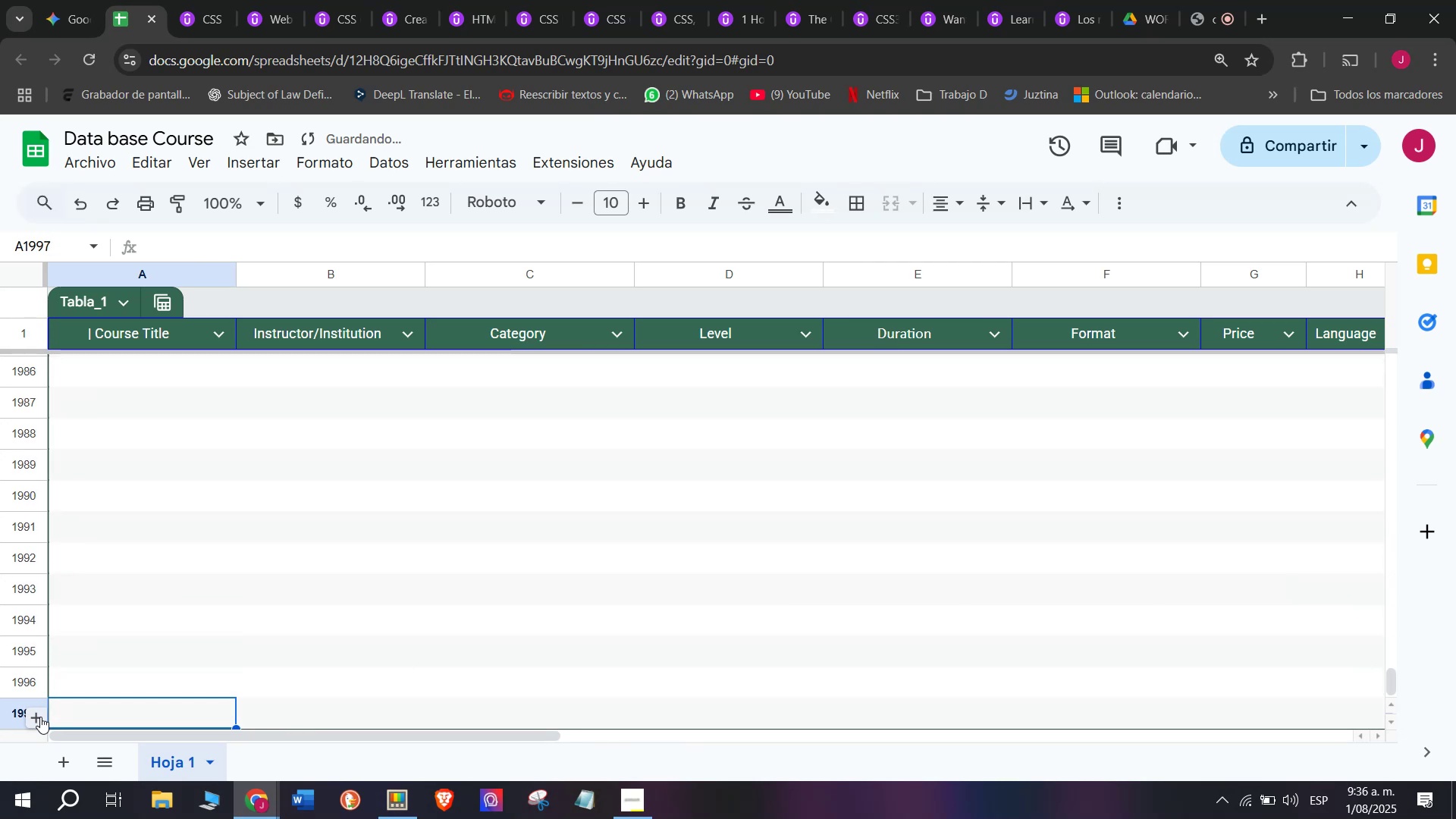 
triple_click([40, 717])
 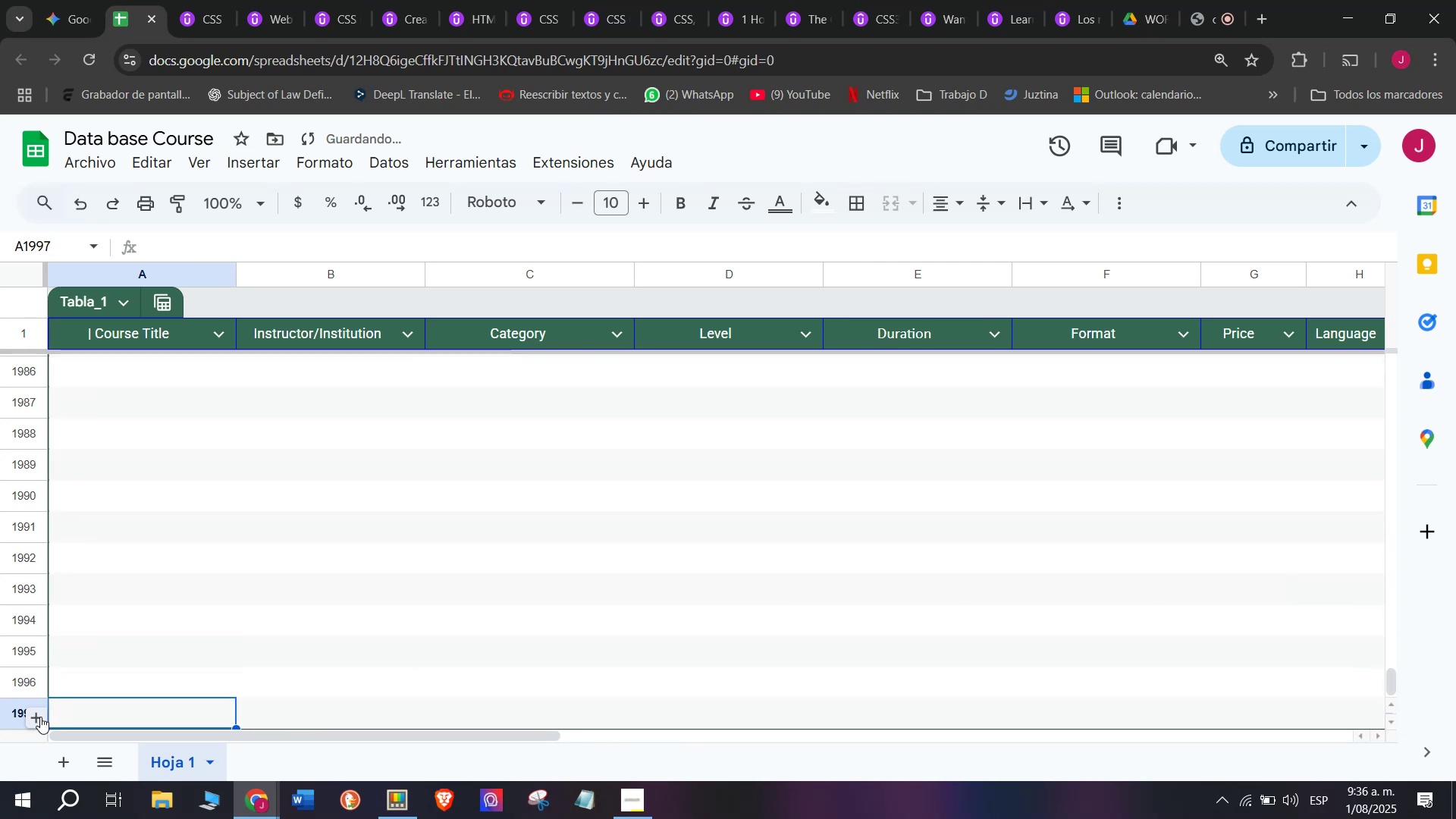 
triple_click([40, 717])
 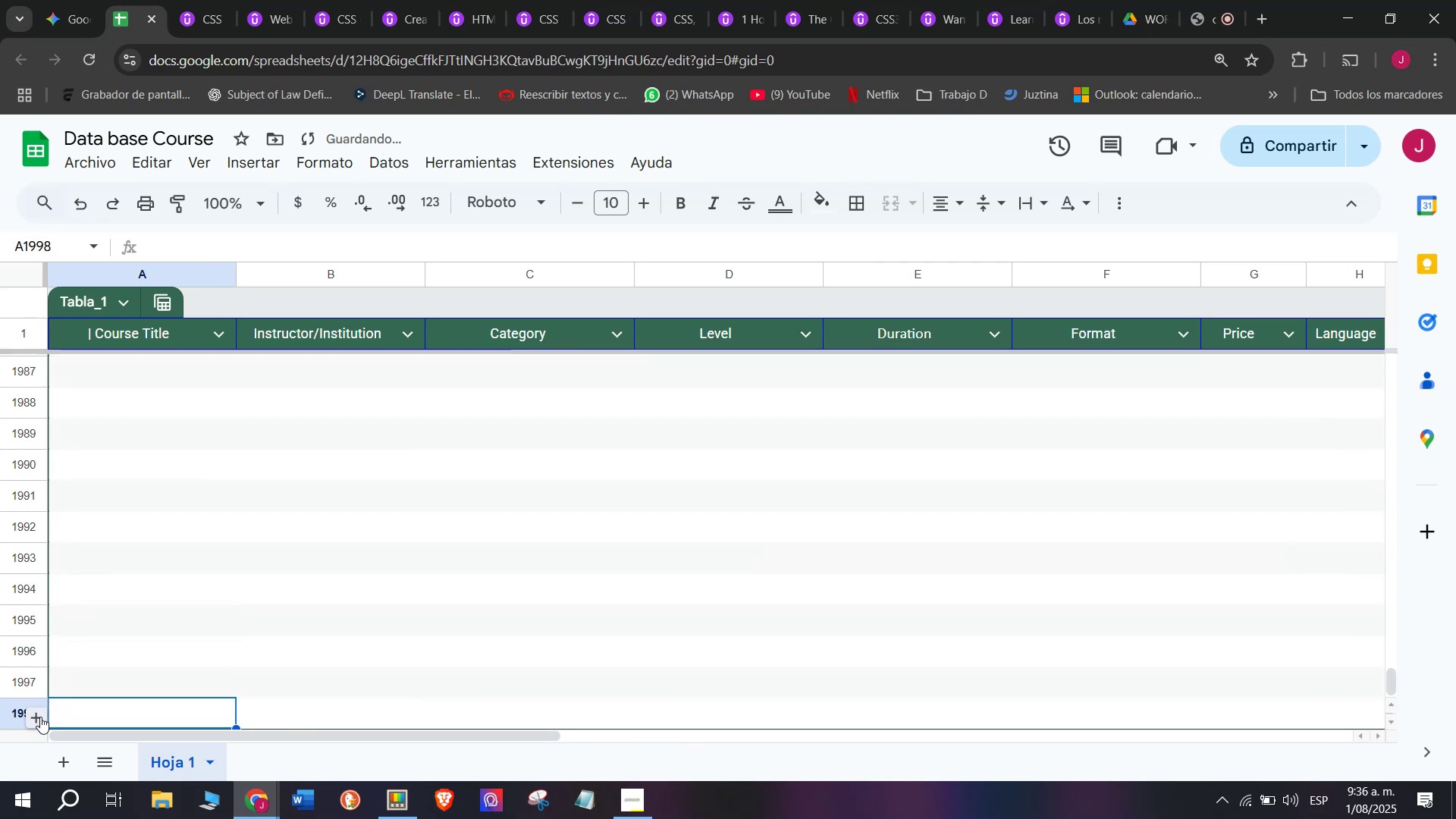 
triple_click([40, 717])
 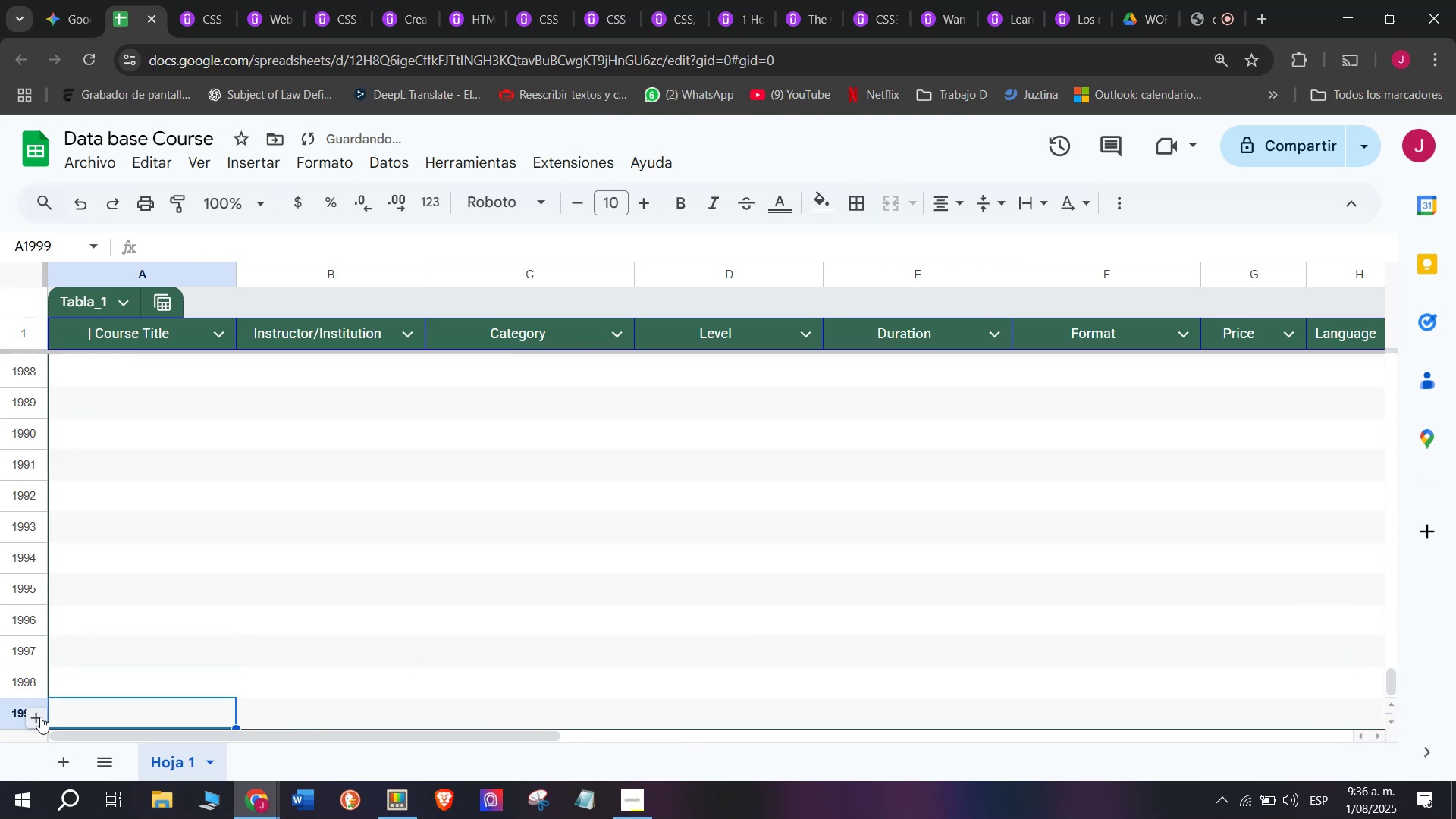 
triple_click([40, 717])
 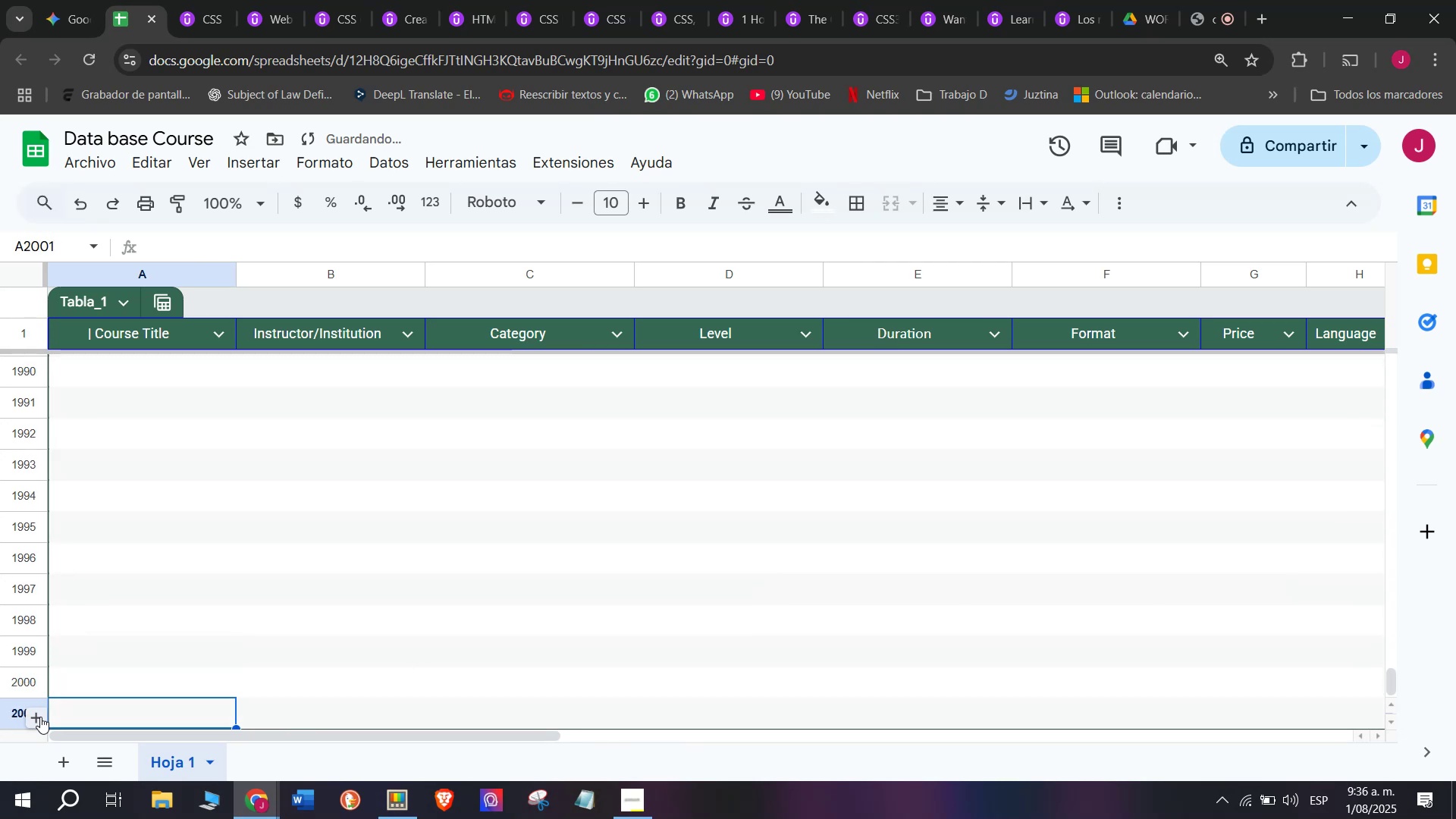 
triple_click([40, 717])
 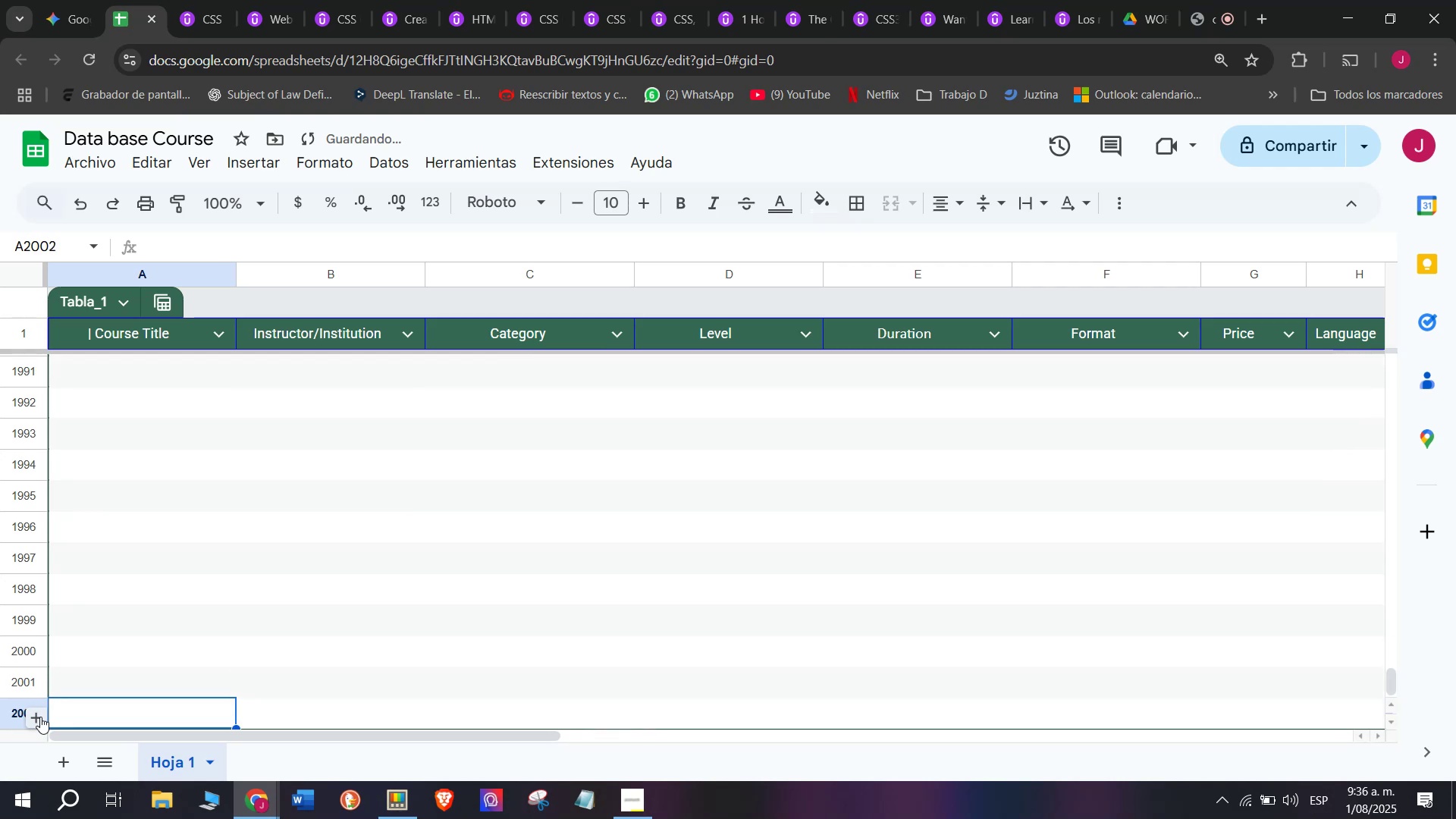 
triple_click([40, 717])
 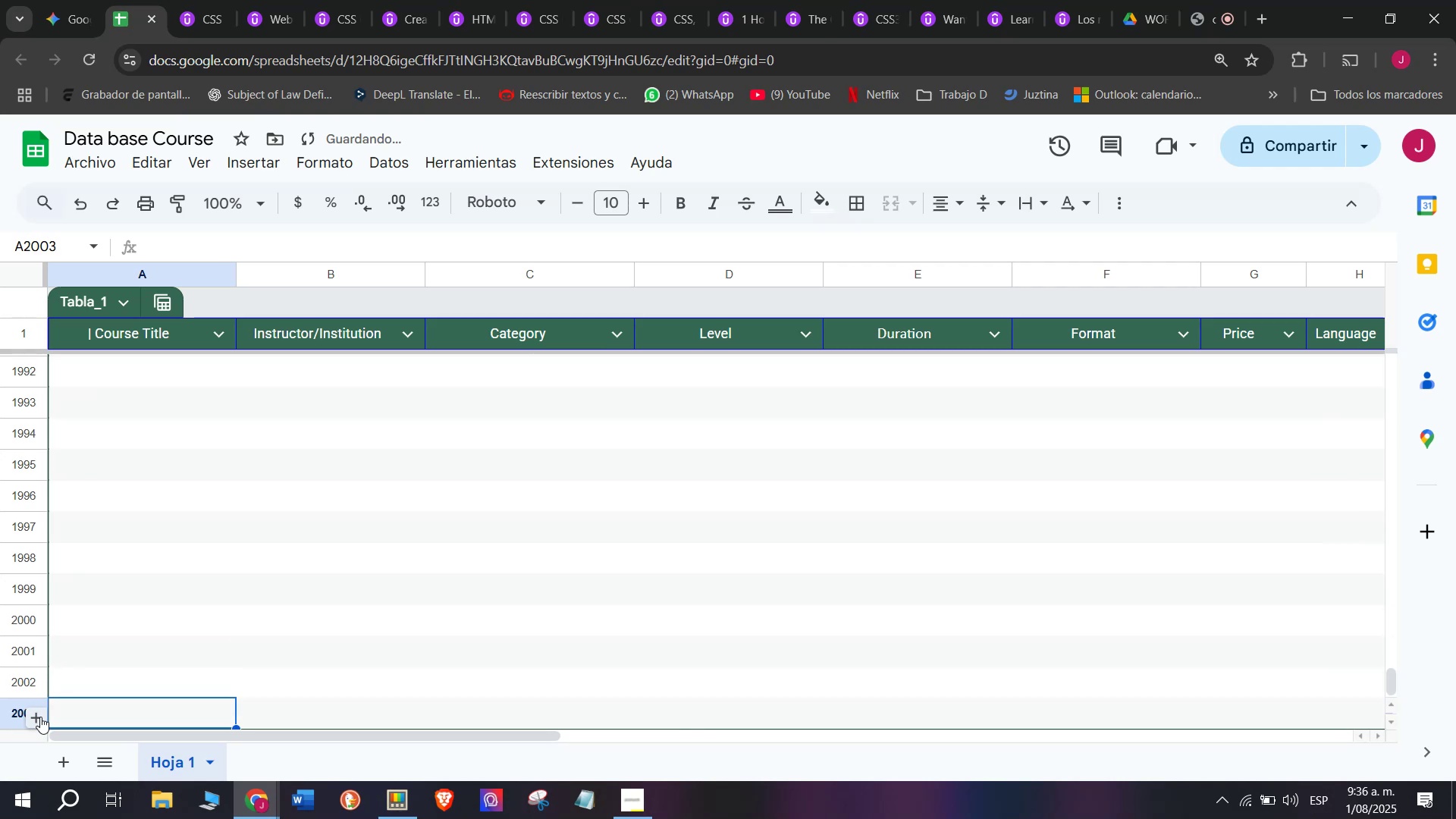 
triple_click([40, 717])
 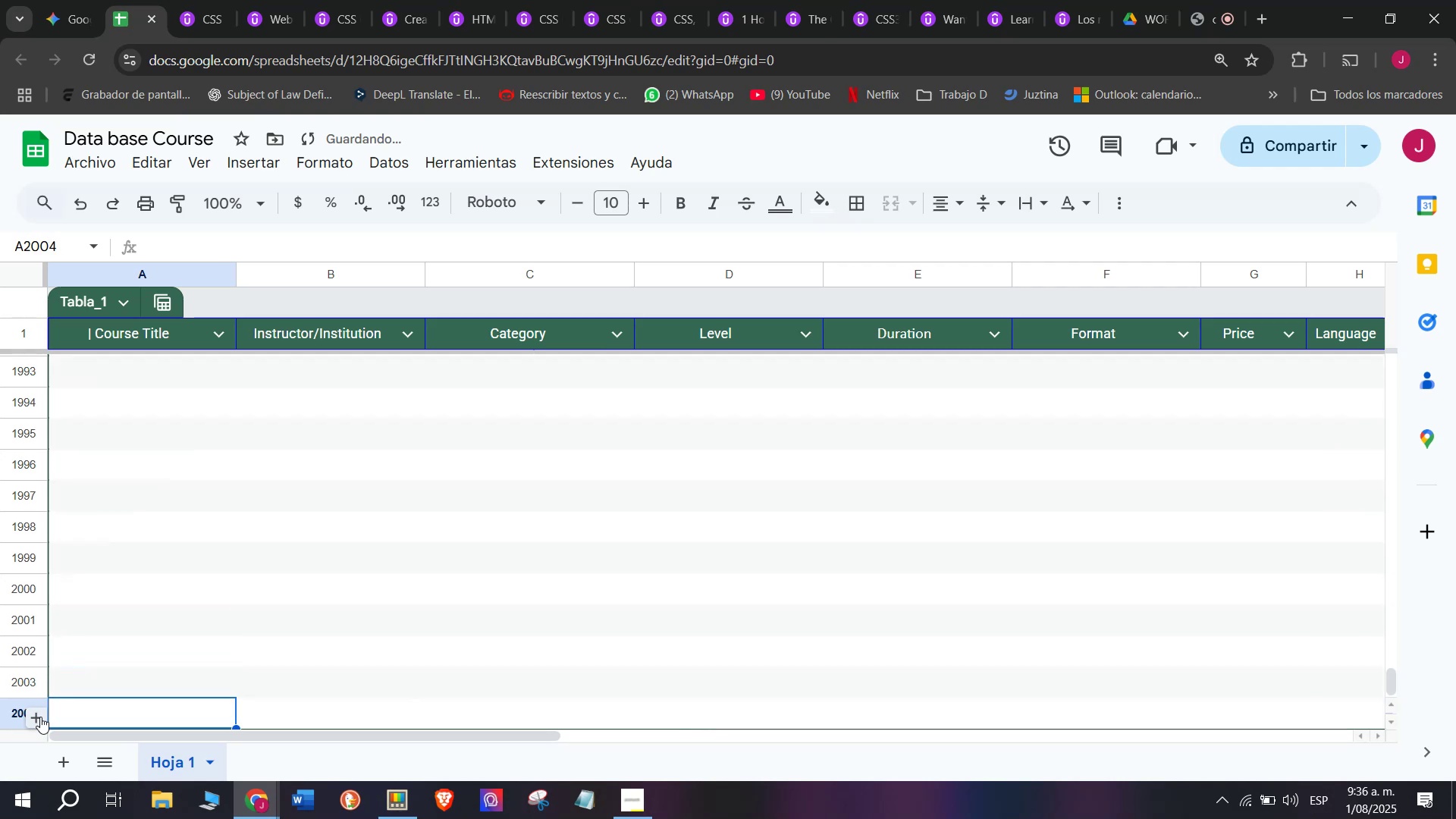 
triple_click([40, 717])
 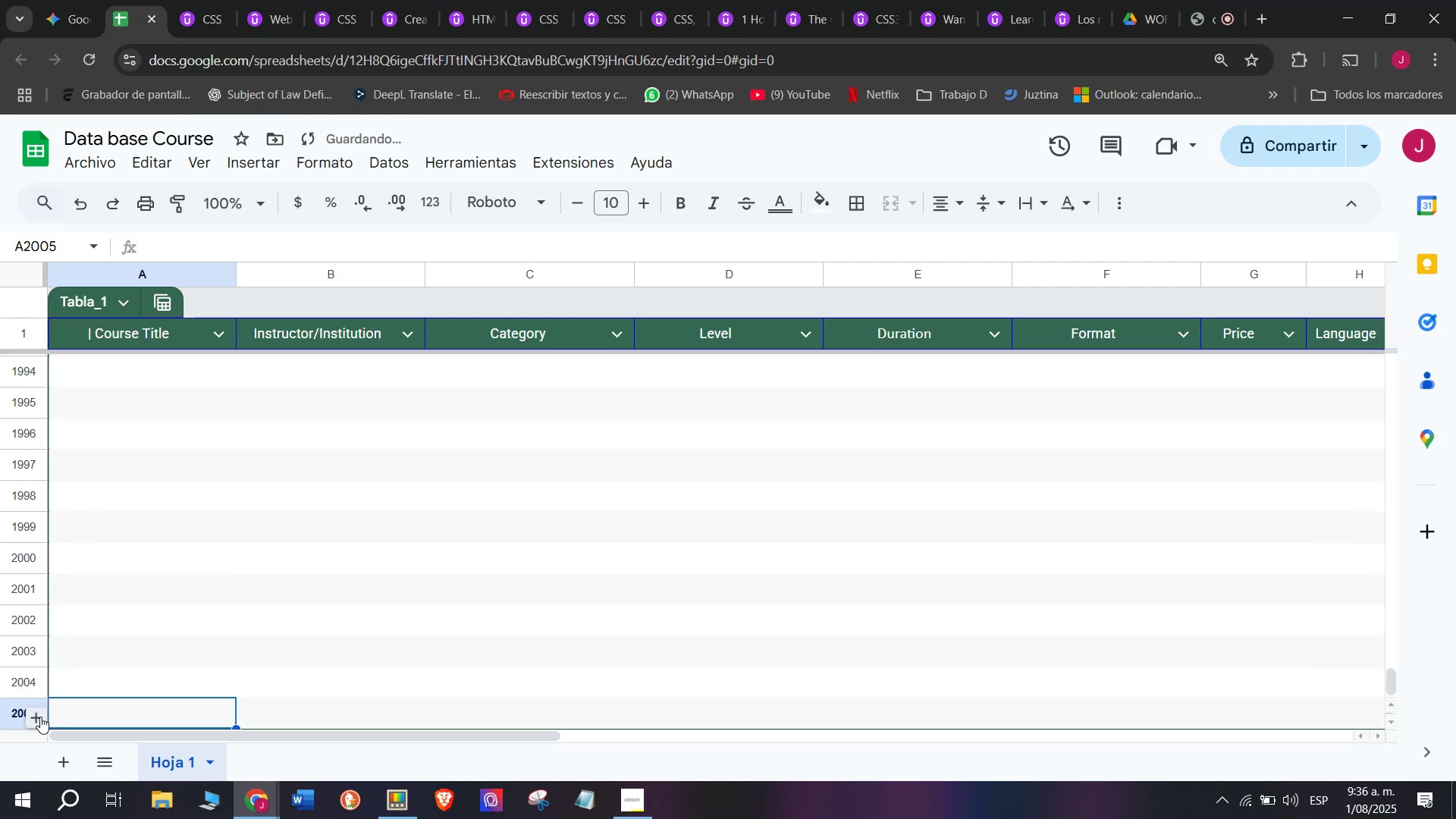 
triple_click([40, 717])
 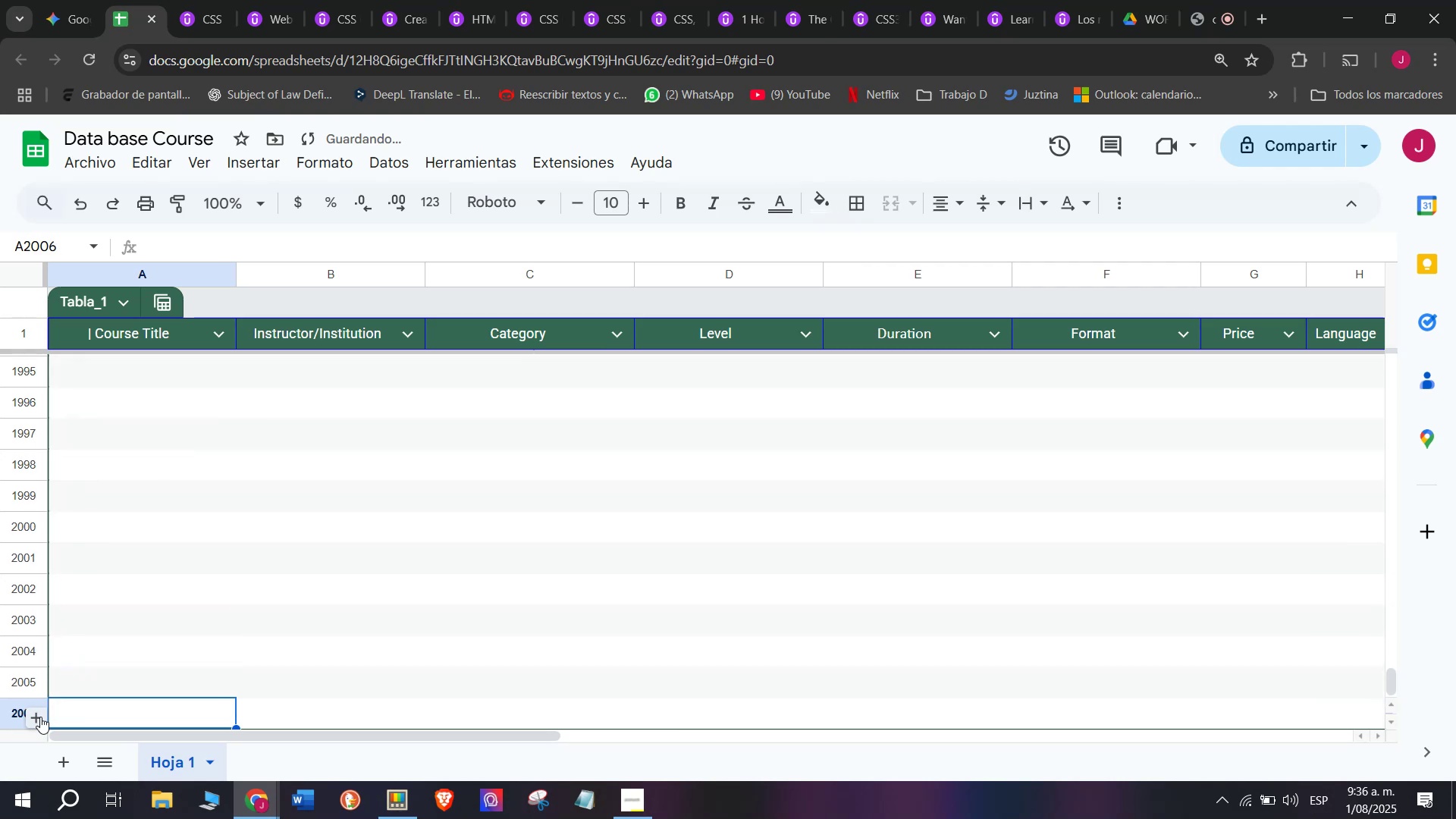 
triple_click([40, 717])
 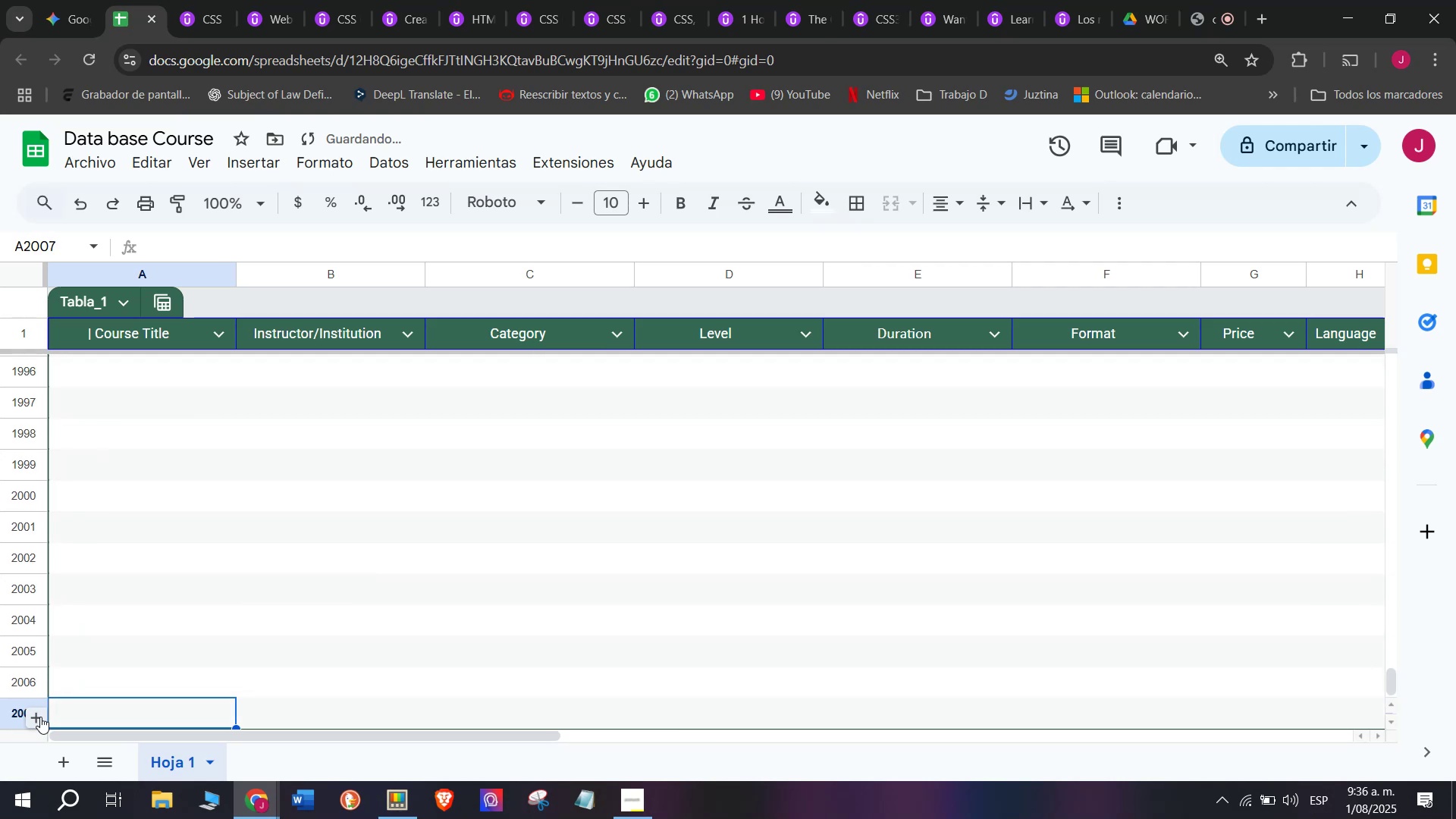 
triple_click([40, 717])
 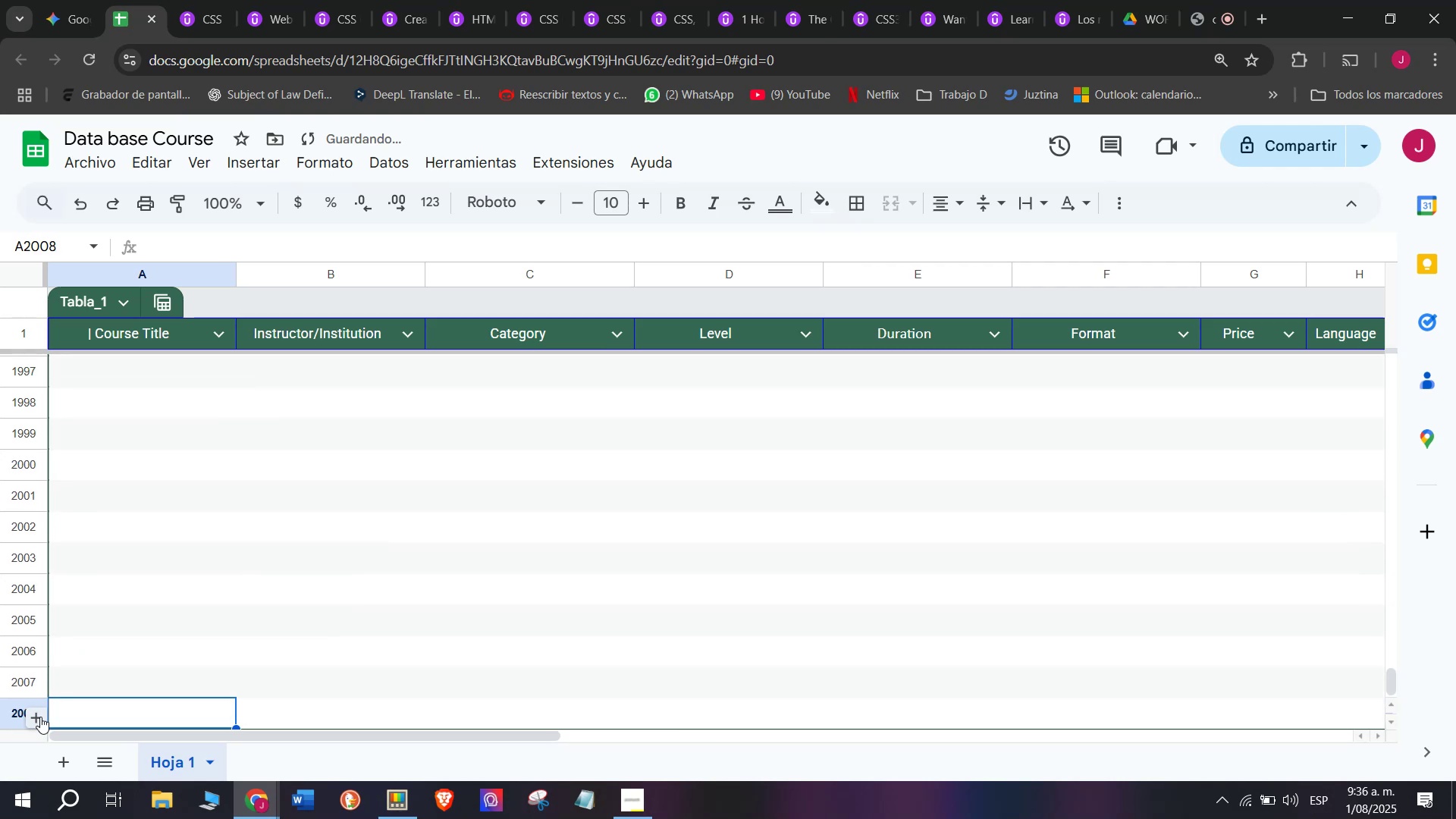 
triple_click([40, 717])
 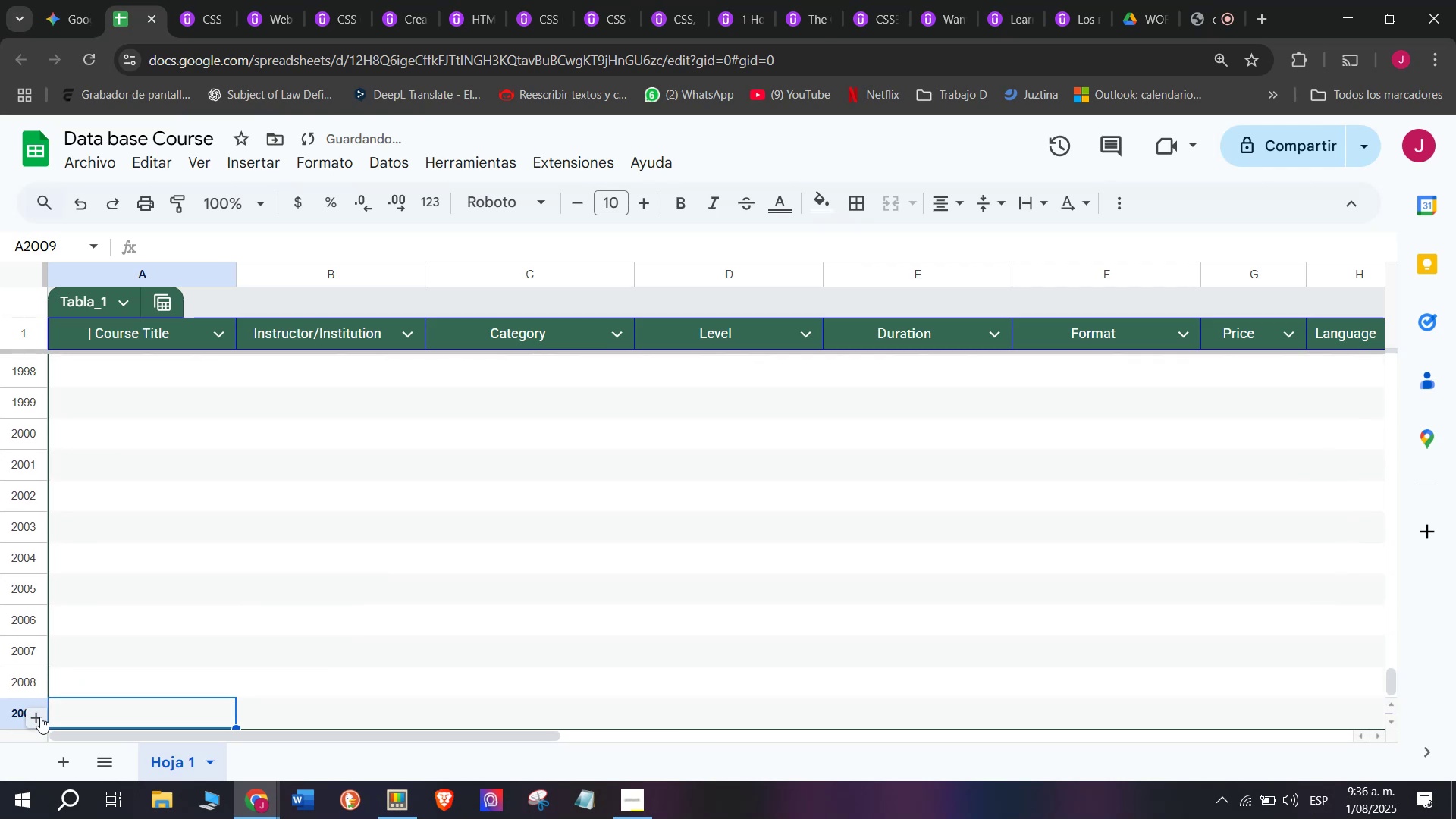 
triple_click([40, 717])
 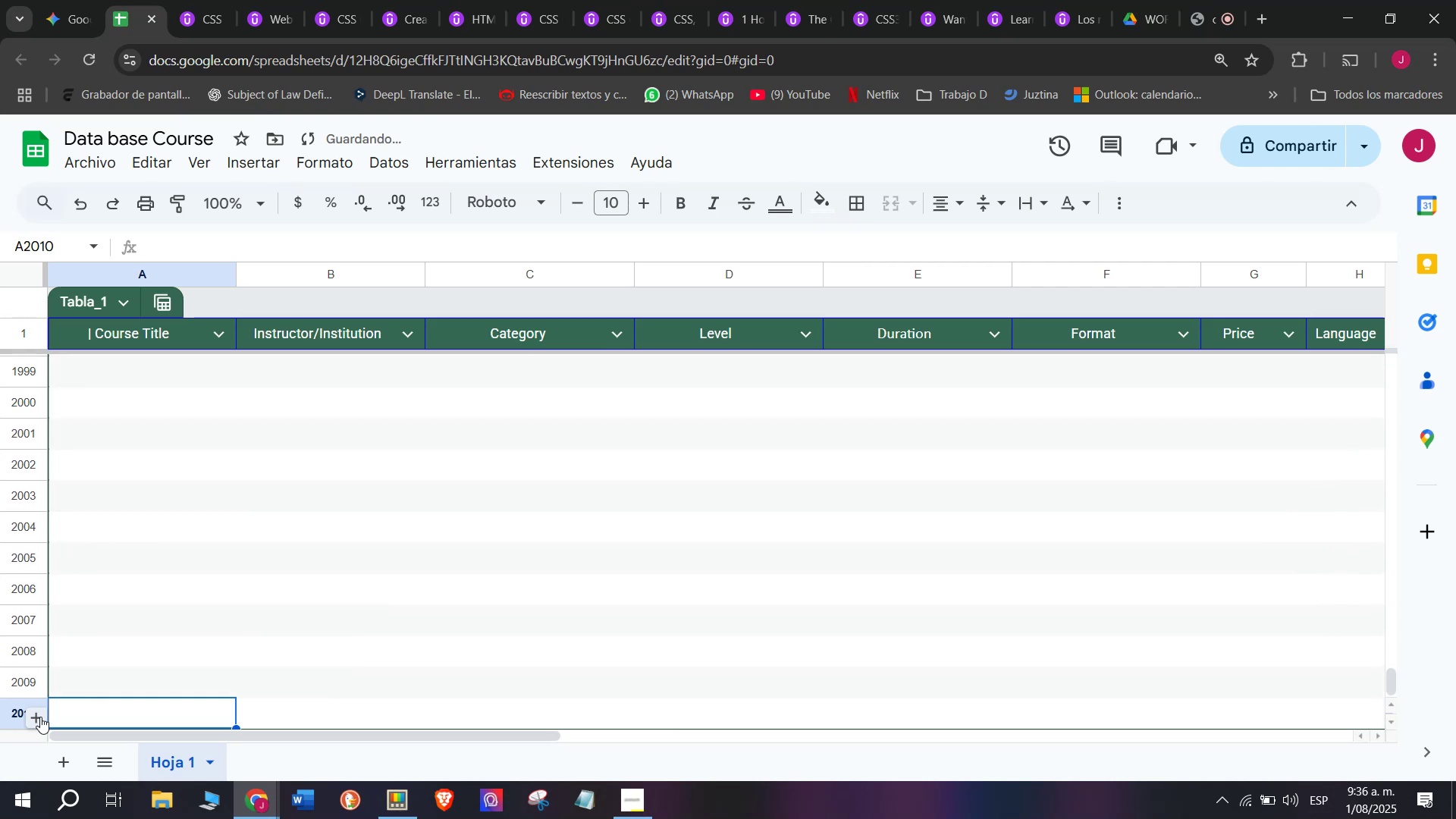 
triple_click([40, 717])
 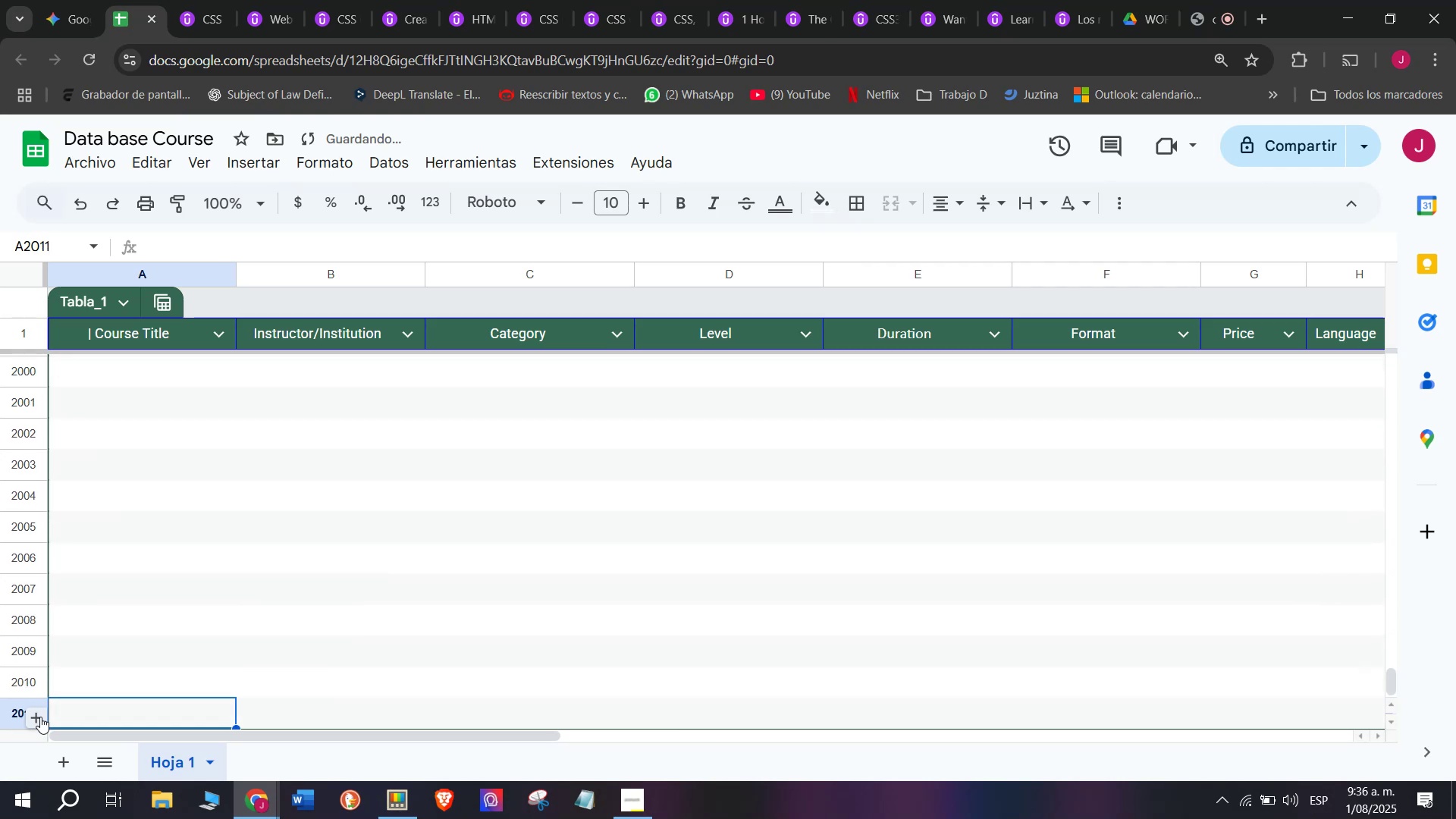 
double_click([40, 717])
 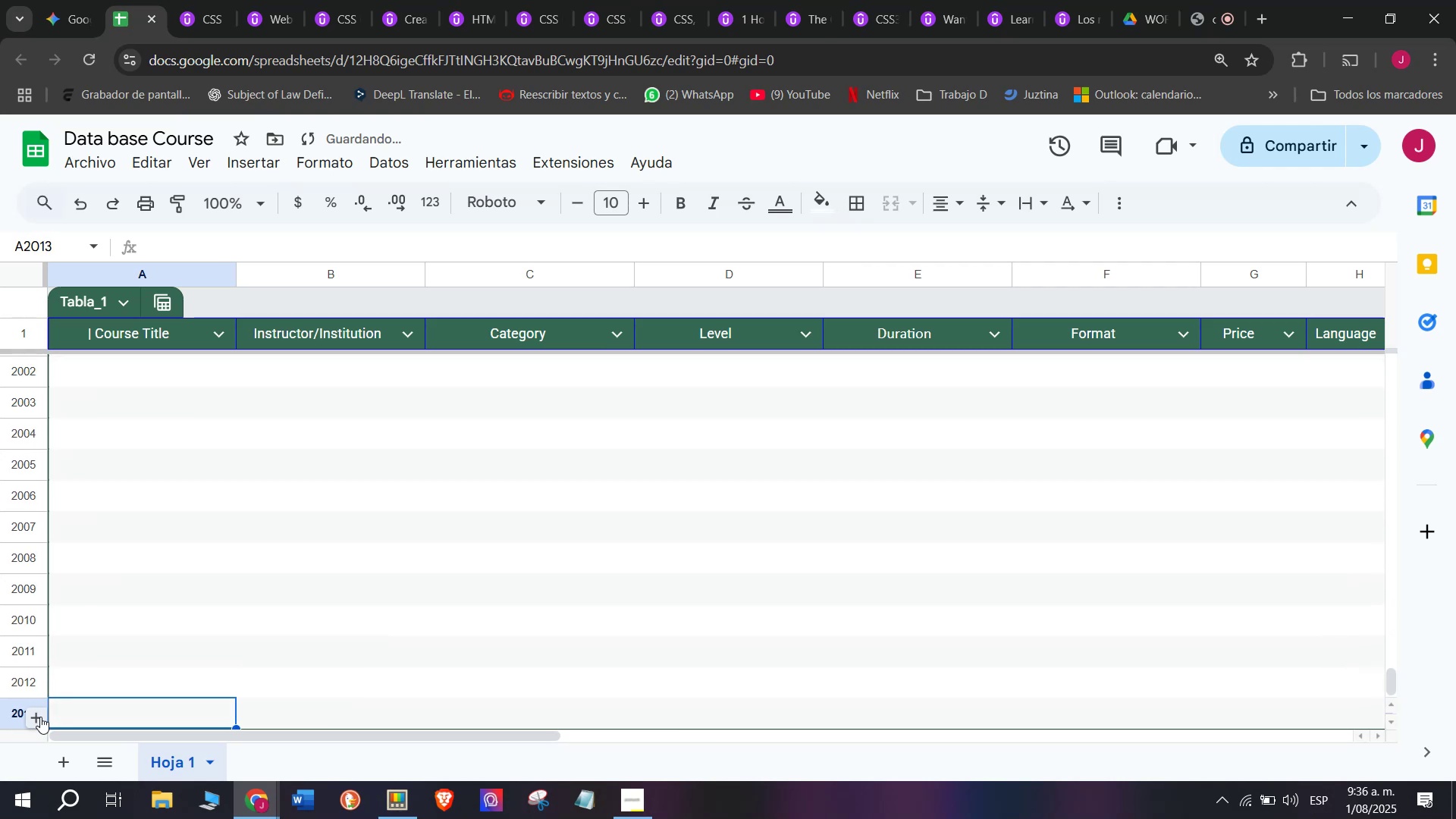 
triple_click([40, 717])
 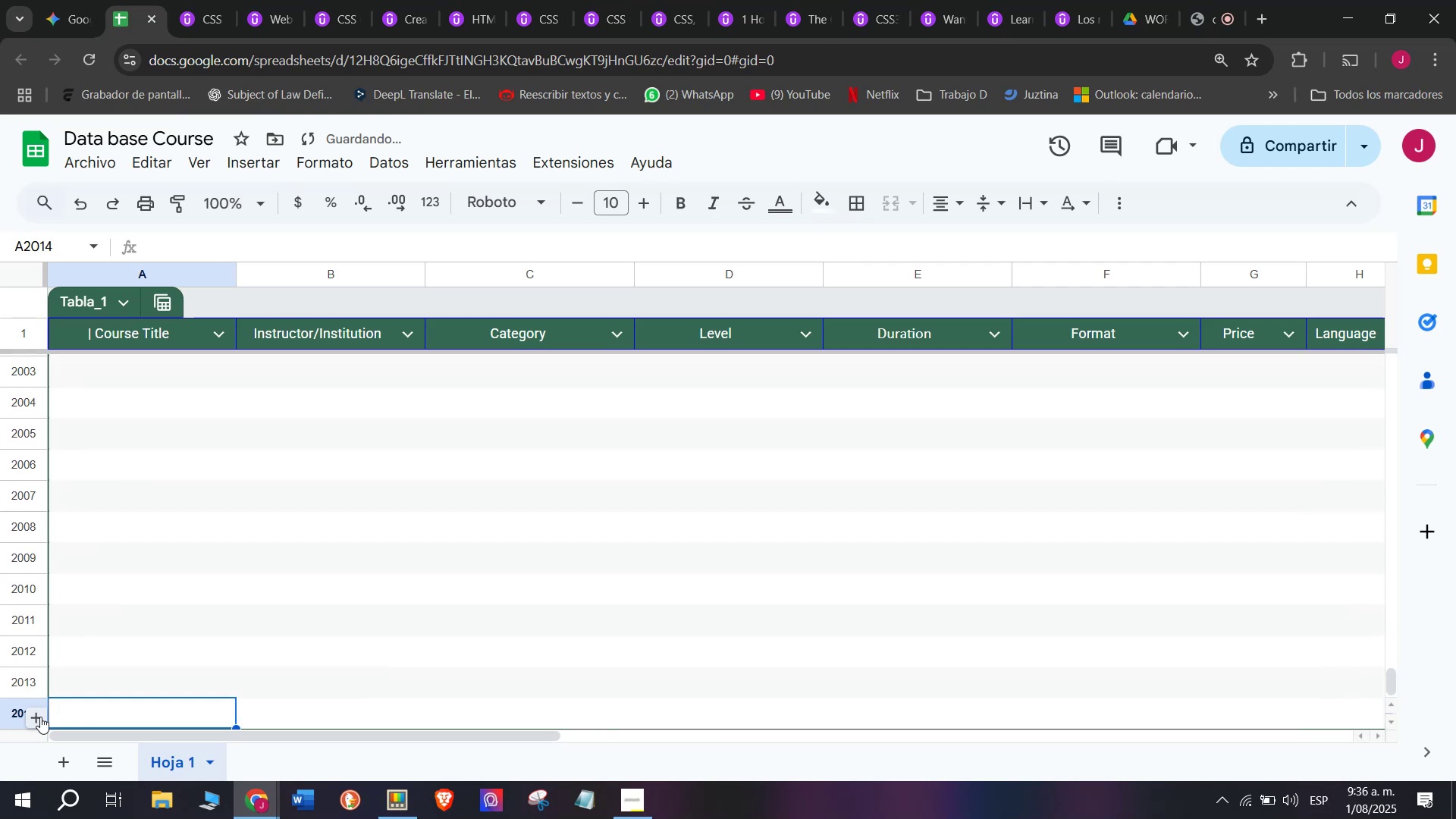 
triple_click([40, 717])
 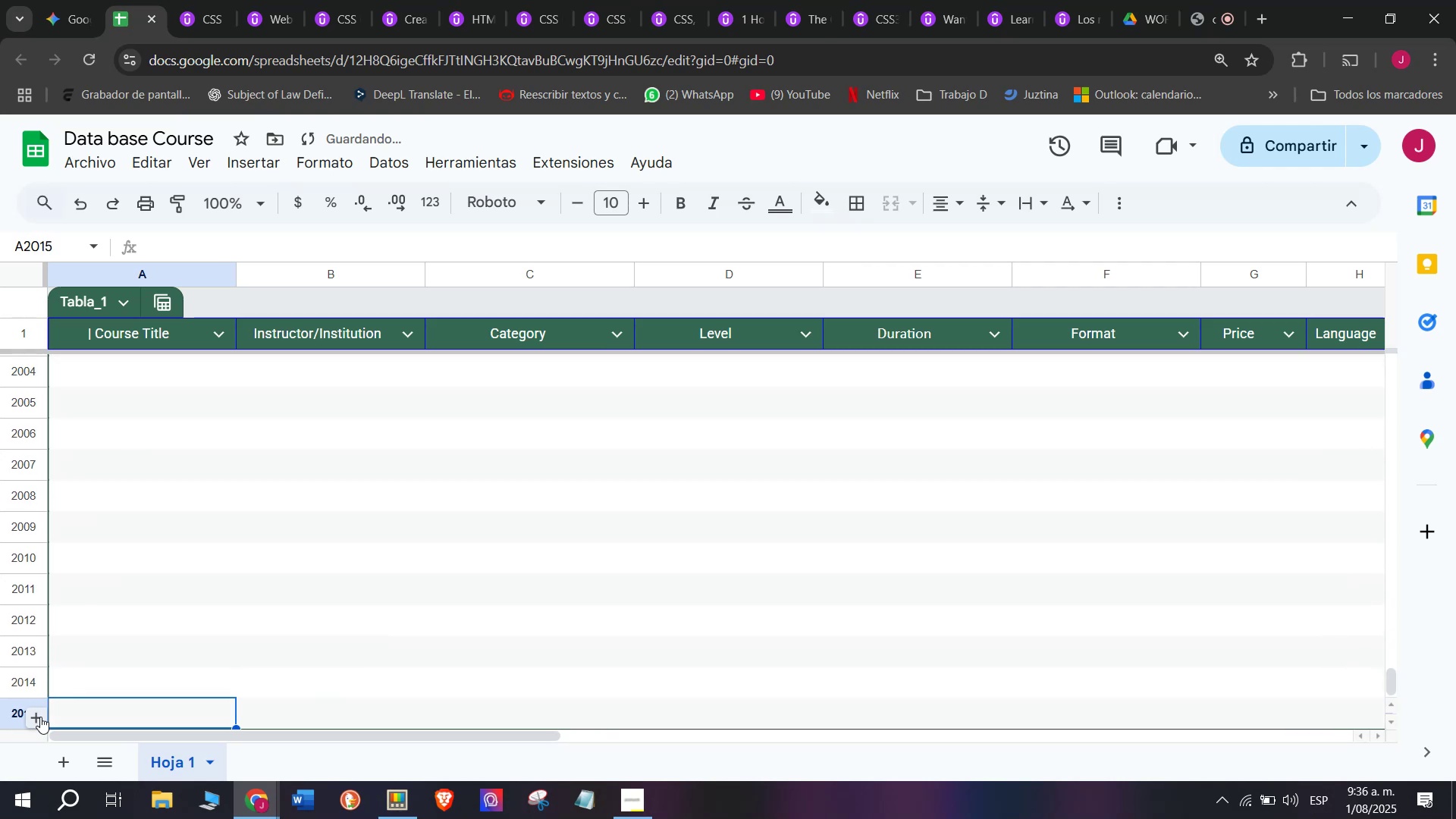 
triple_click([40, 717])
 